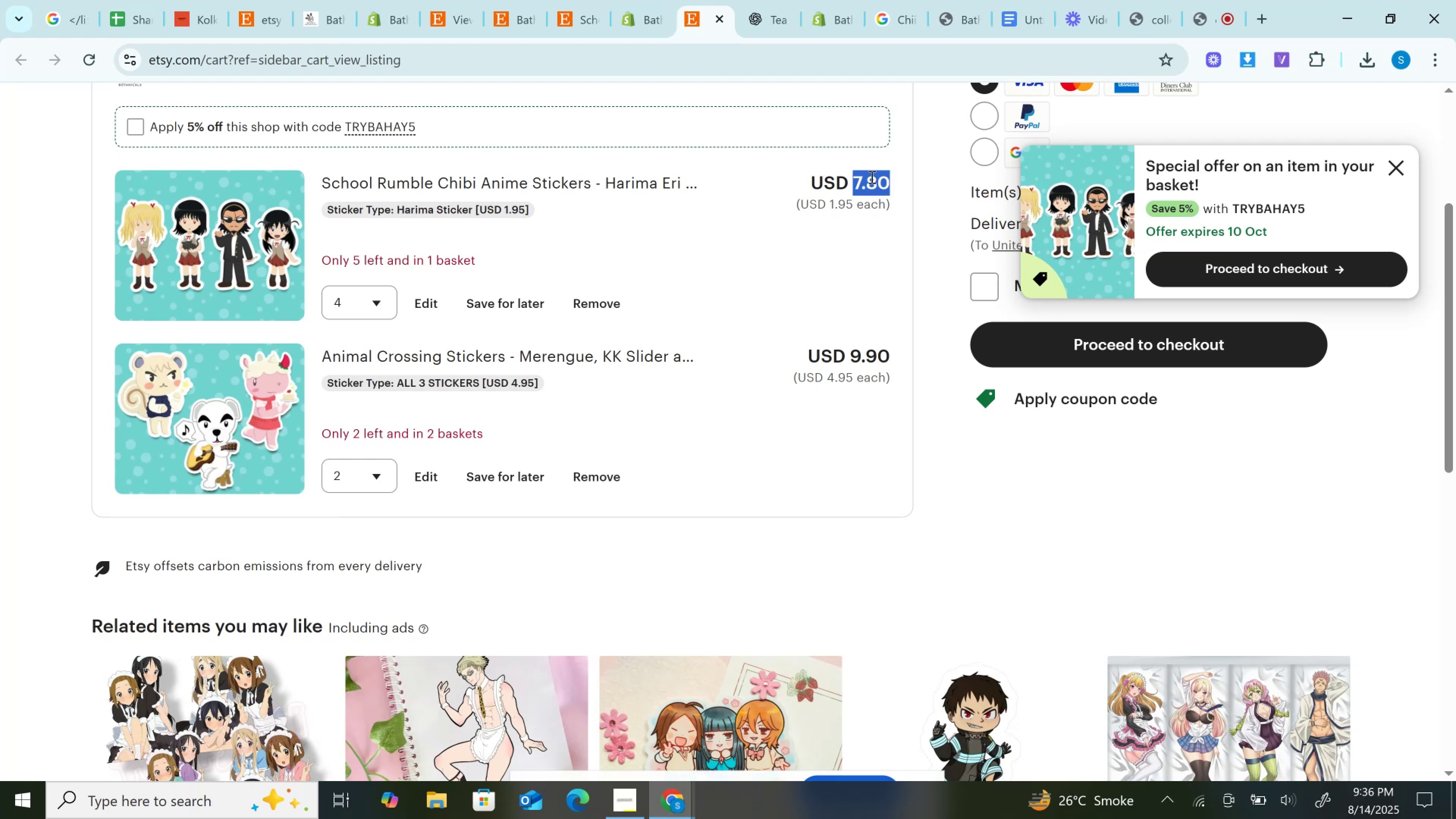 
key(Control+C)
 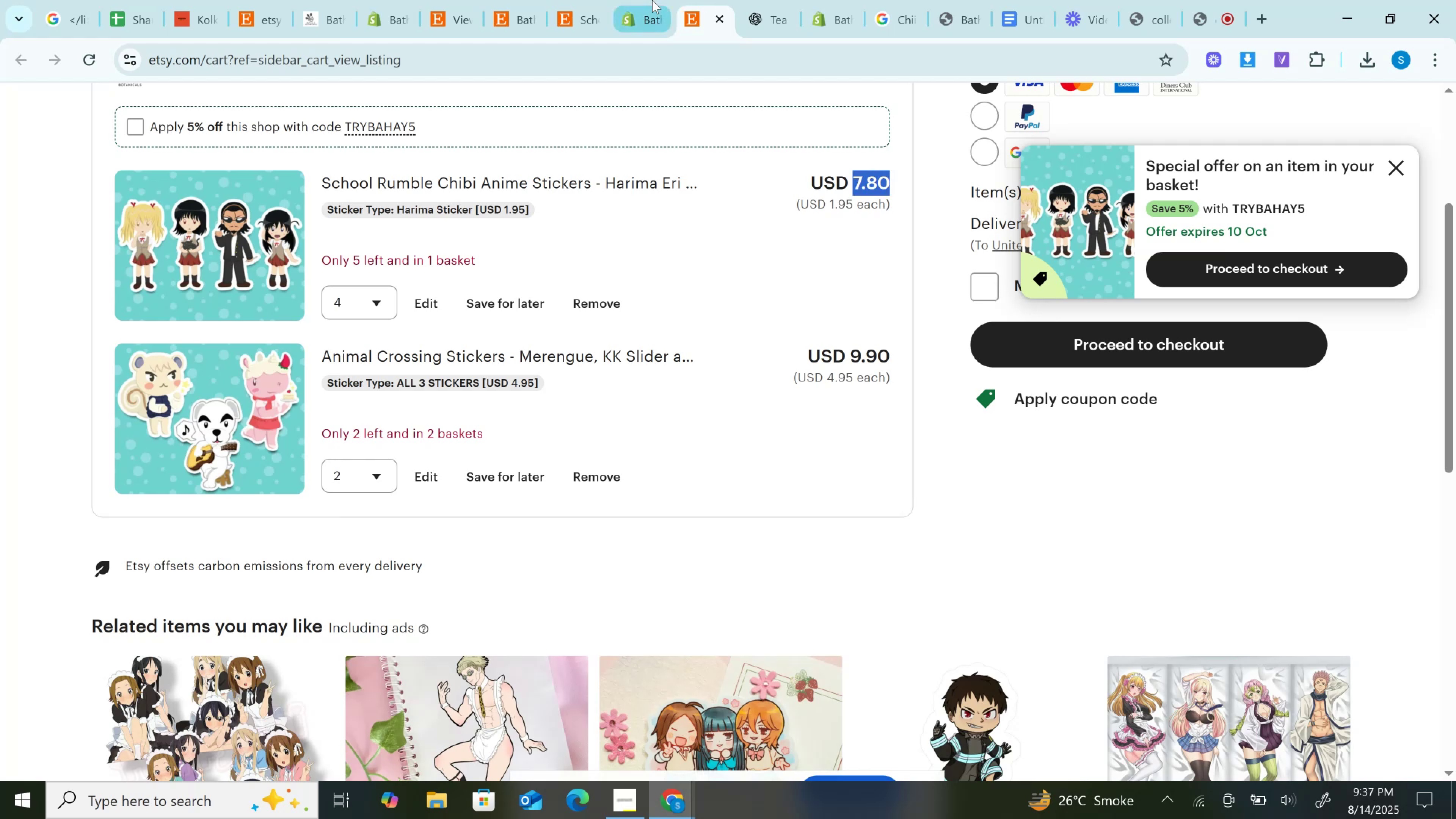 
left_click([642, 0])
 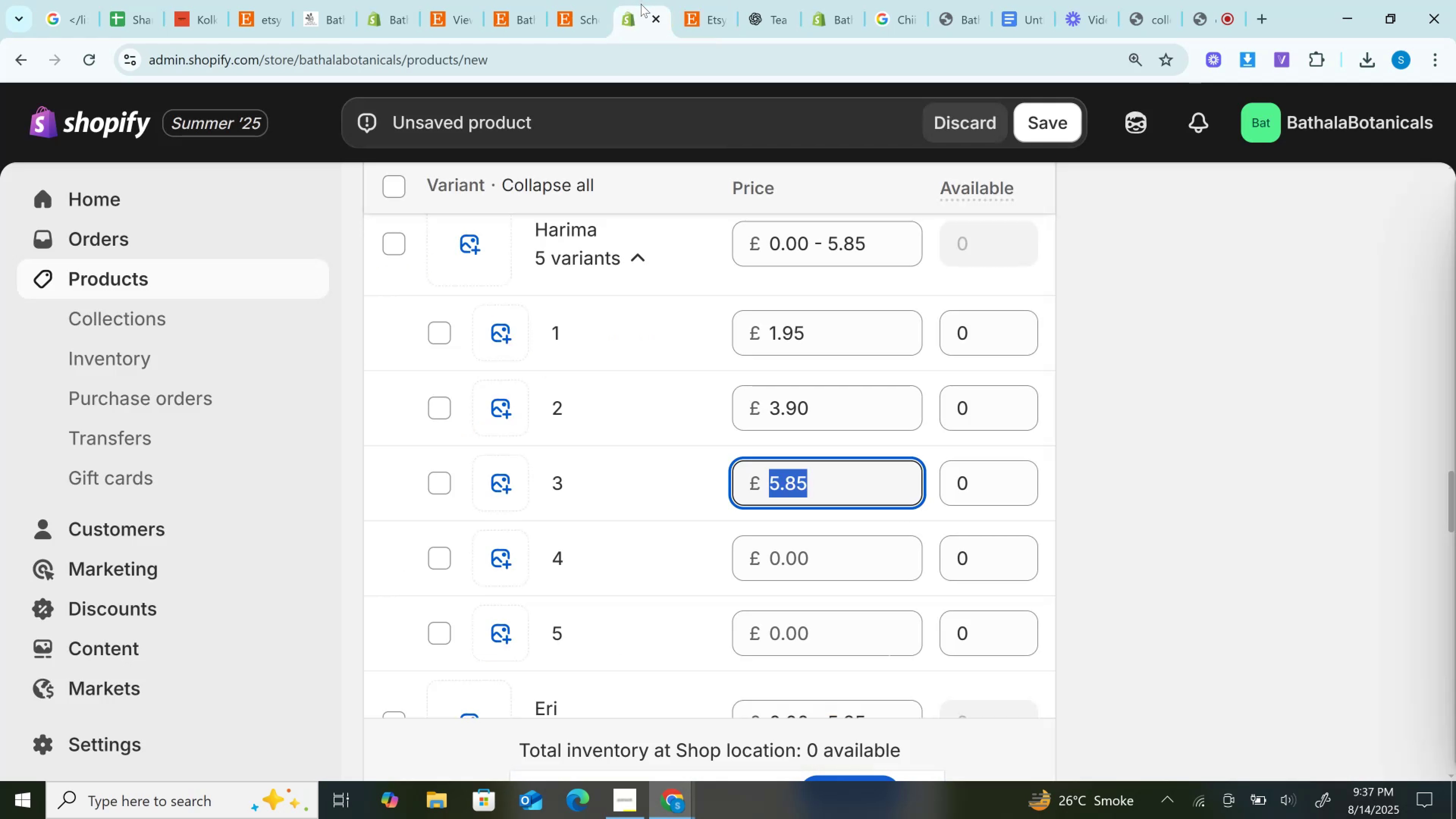 
wait(7.01)
 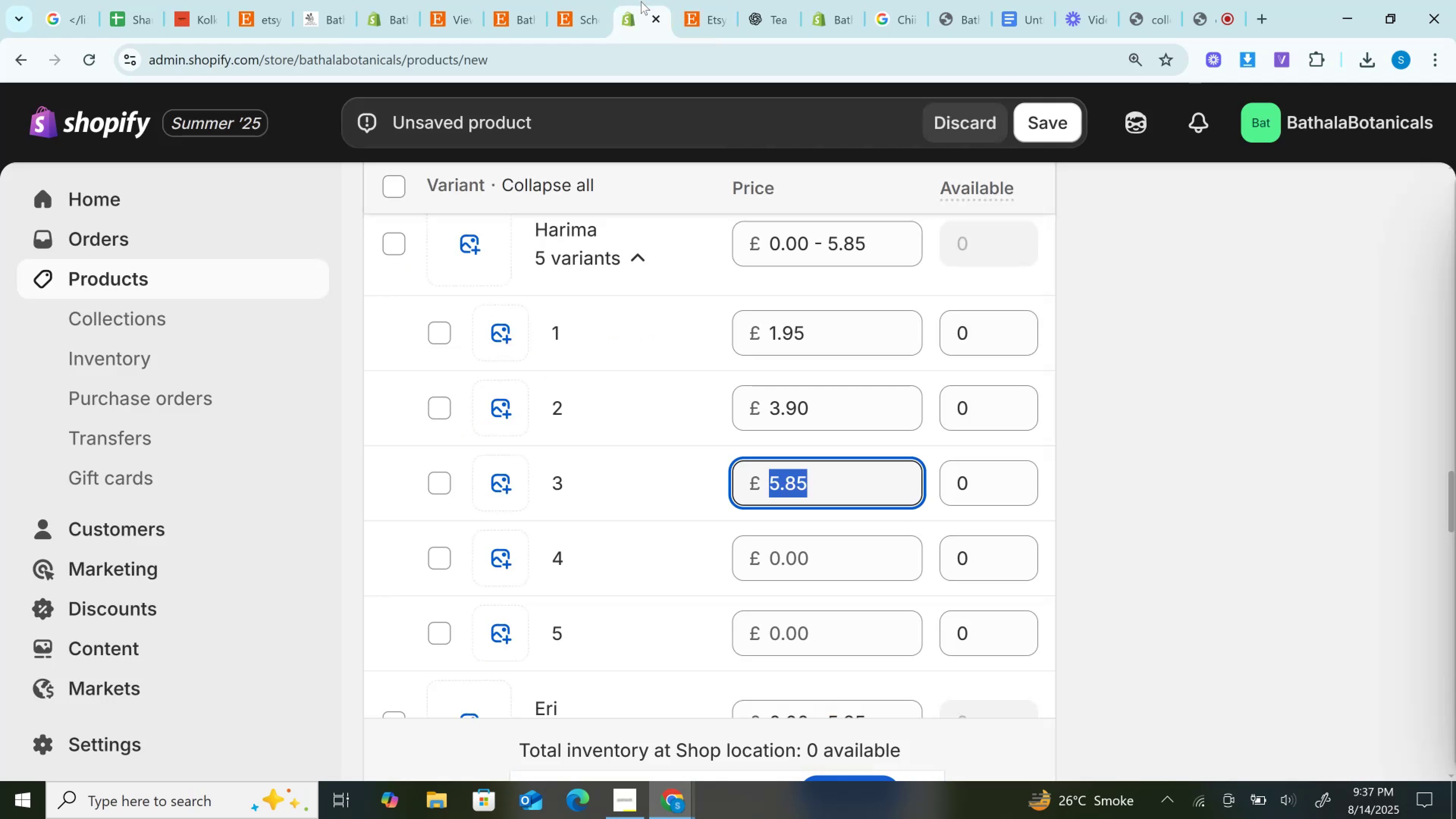 
left_click([704, 0])
 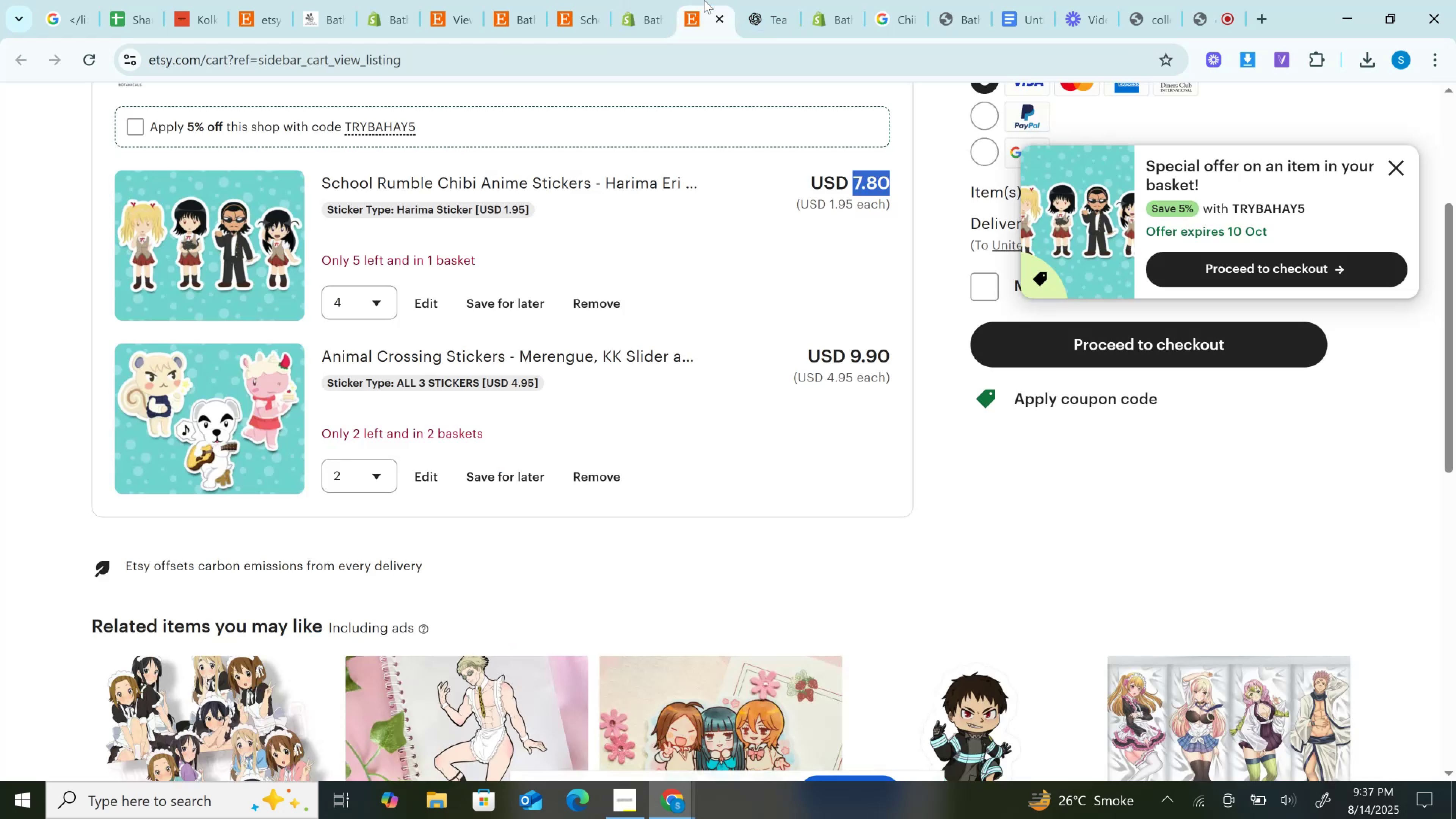 
key(Control+C)
 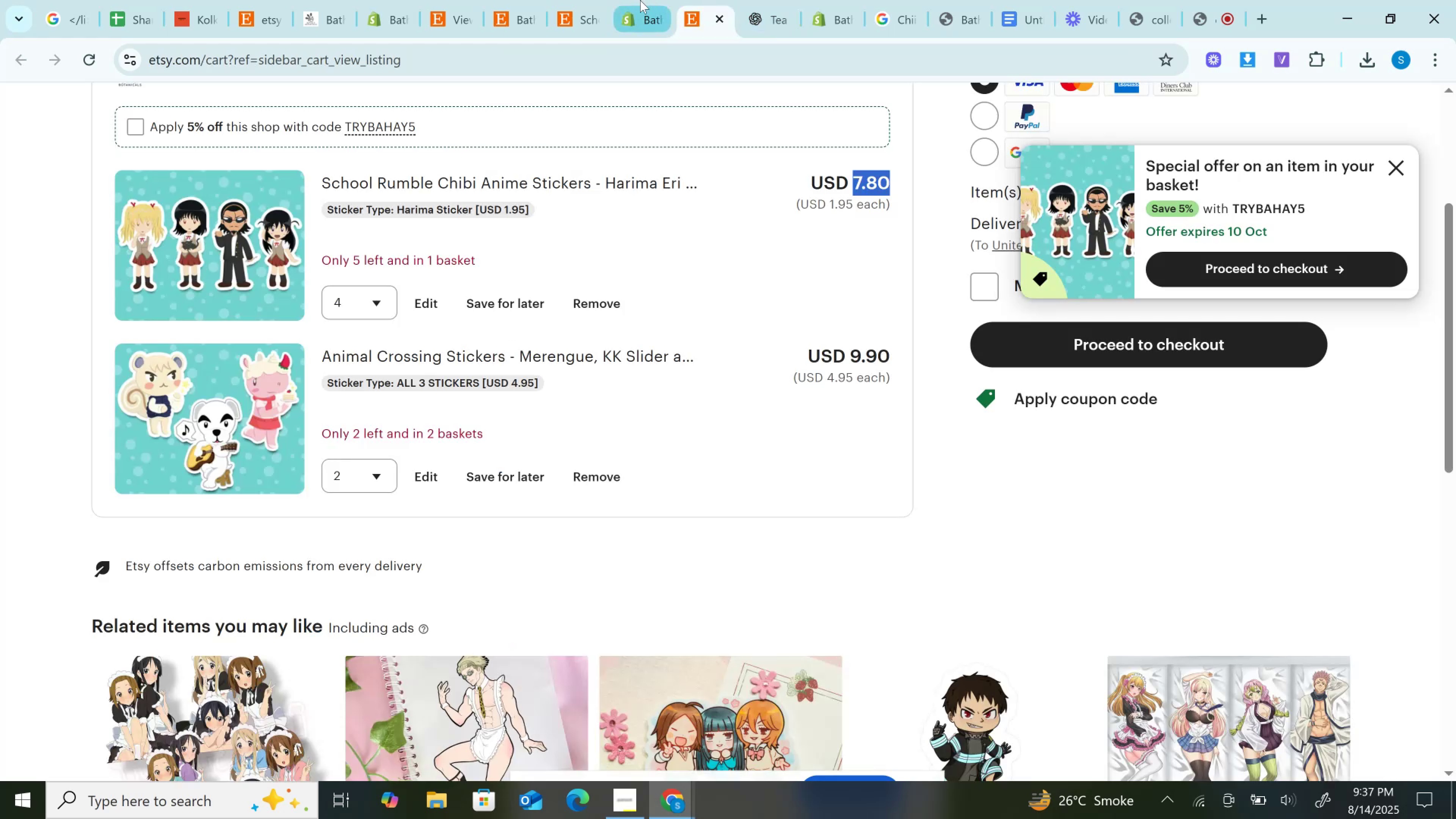 
left_click([640, 0])
 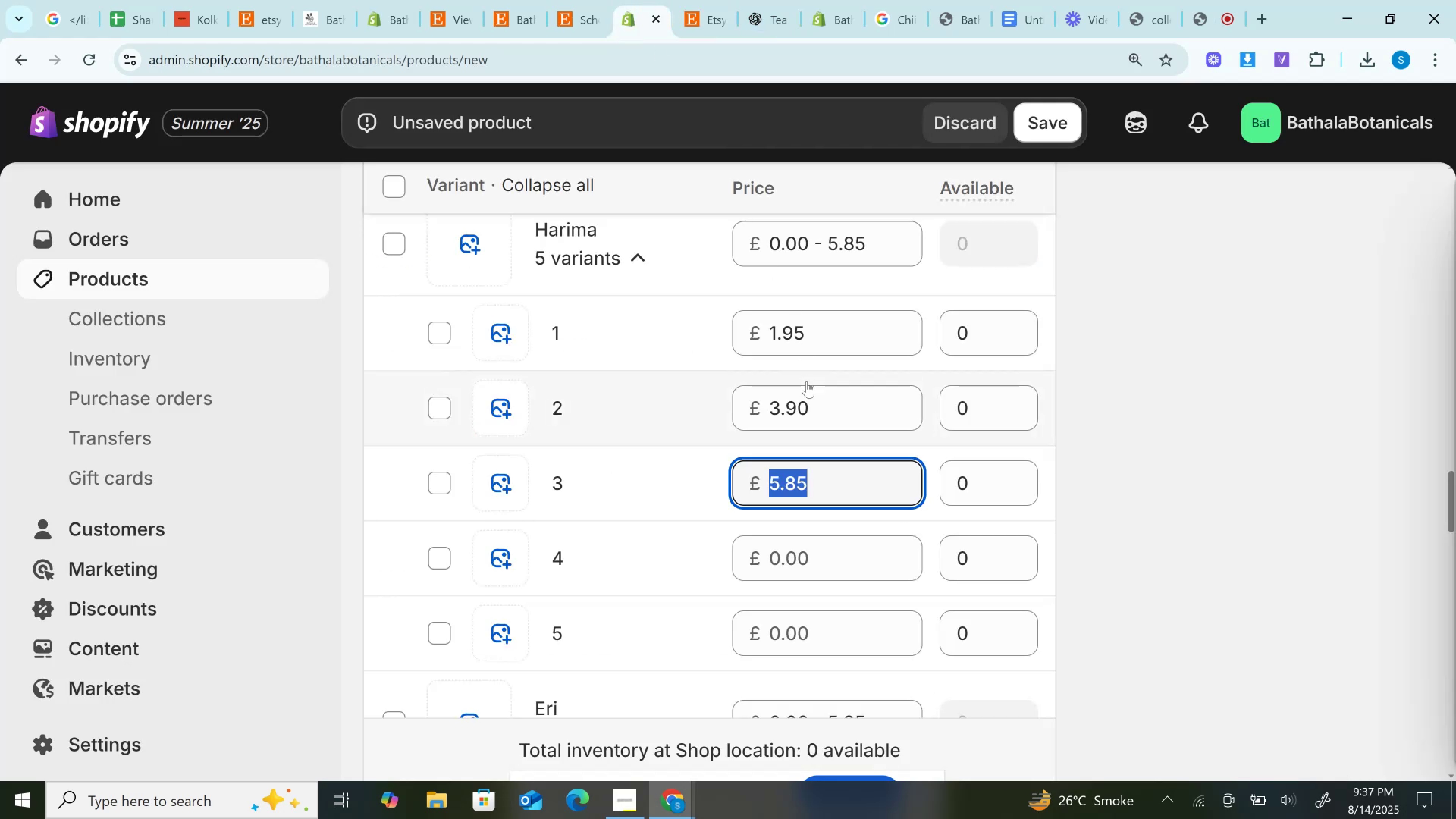 
scroll: coordinate [815, 411], scroll_direction: down, amount: 1.0
 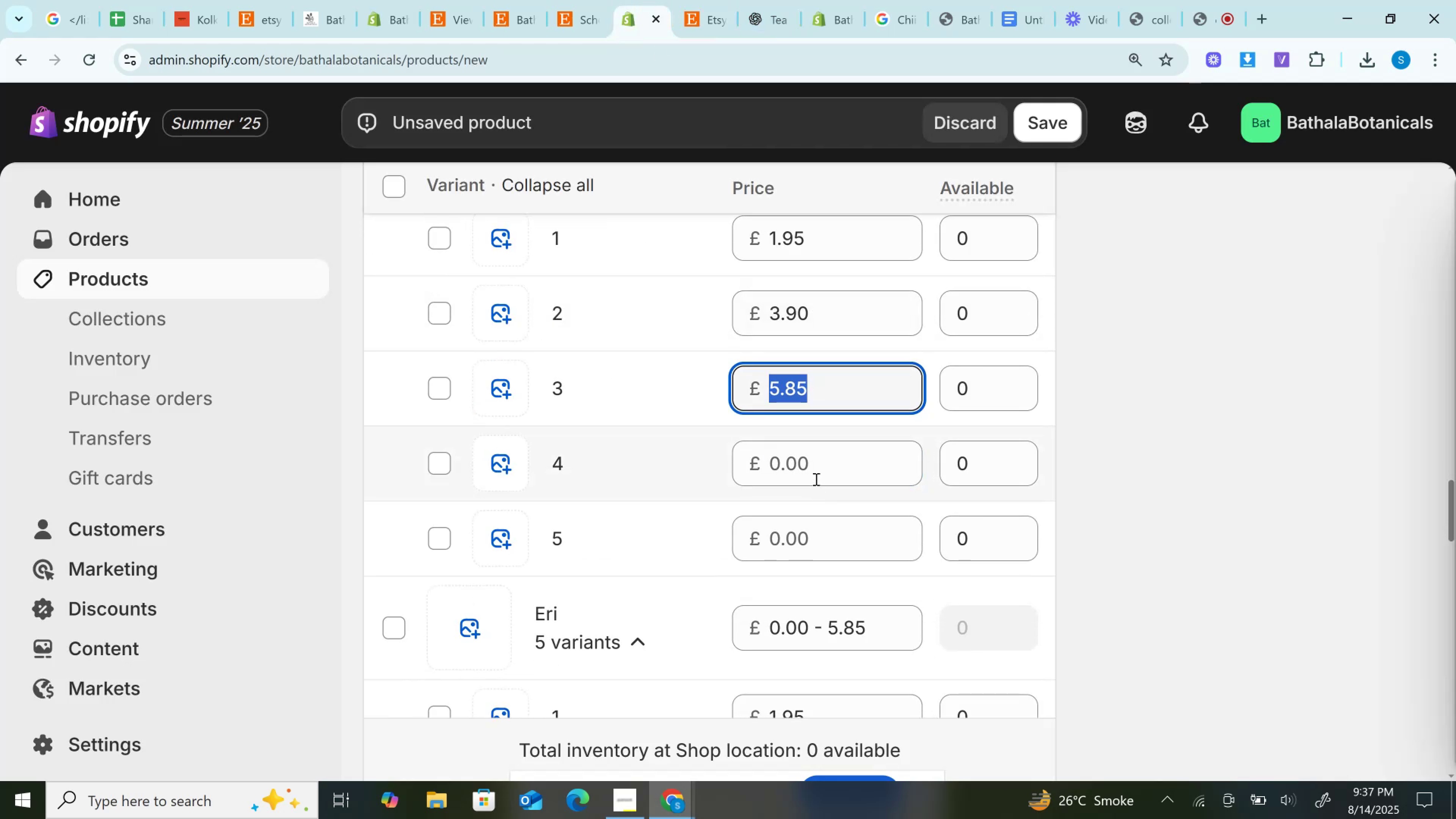 
left_click([812, 471])
 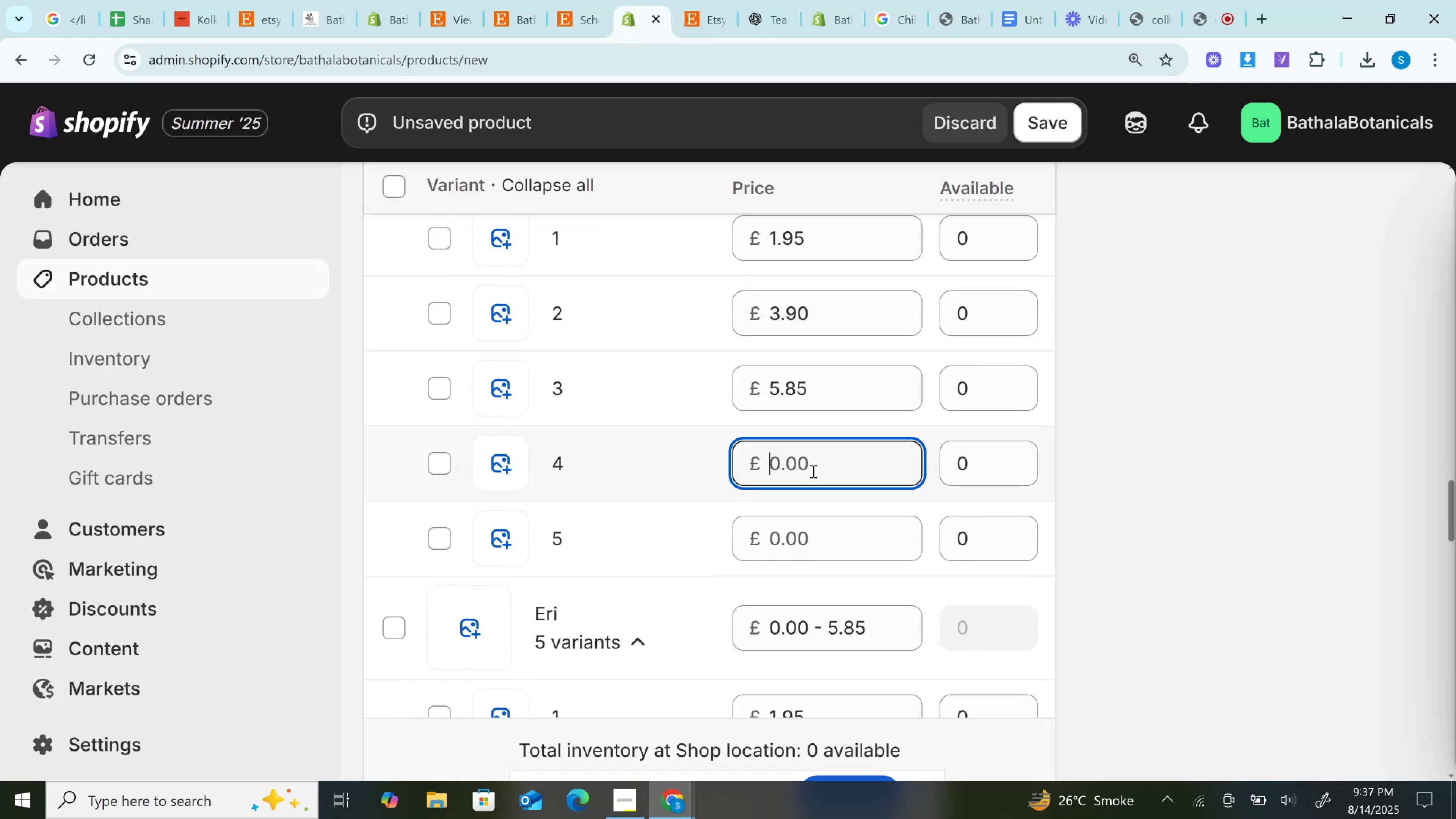 
key(Control+V)
 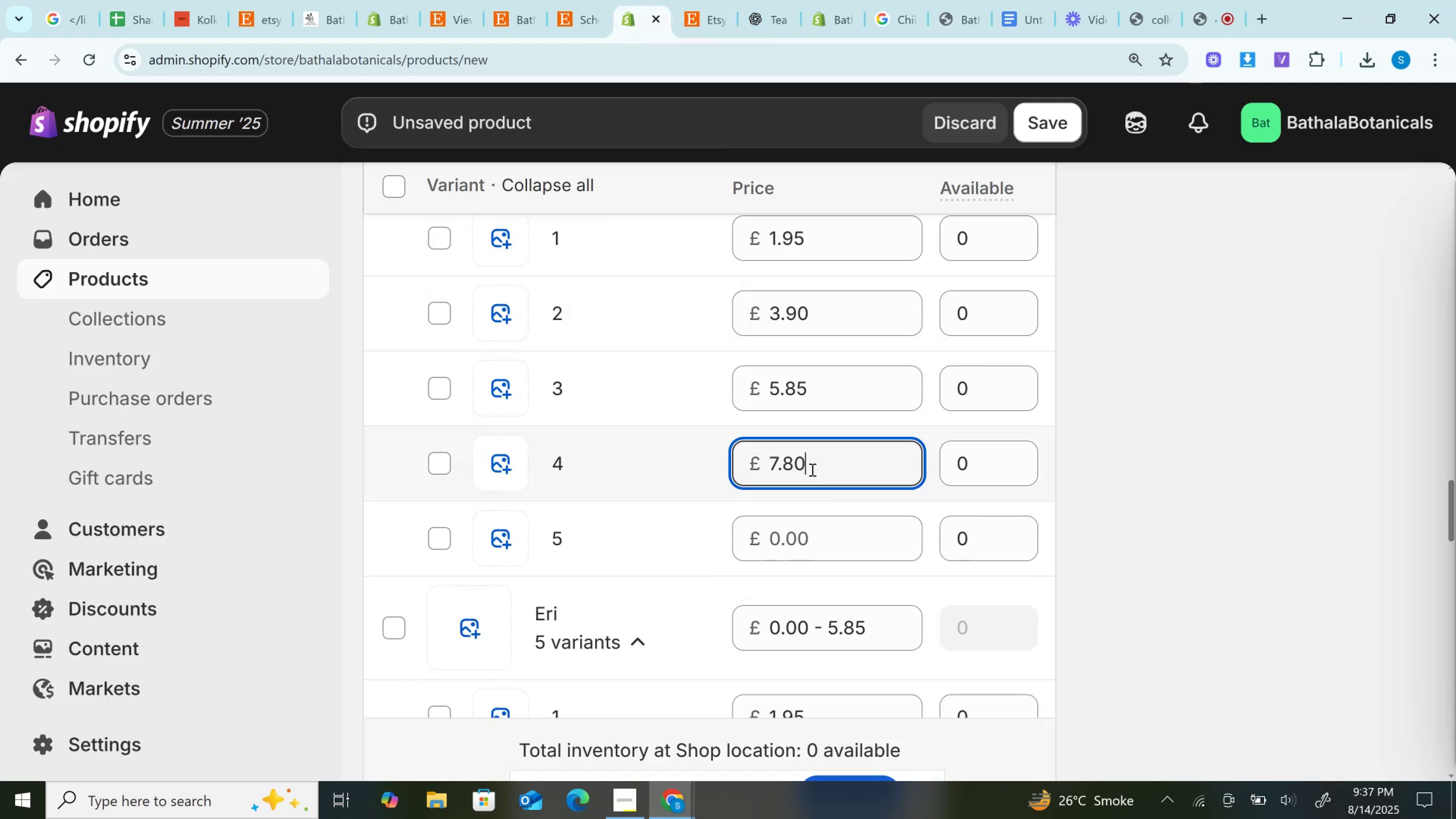 
scroll: coordinate [811, 468], scroll_direction: down, amount: 5.0
 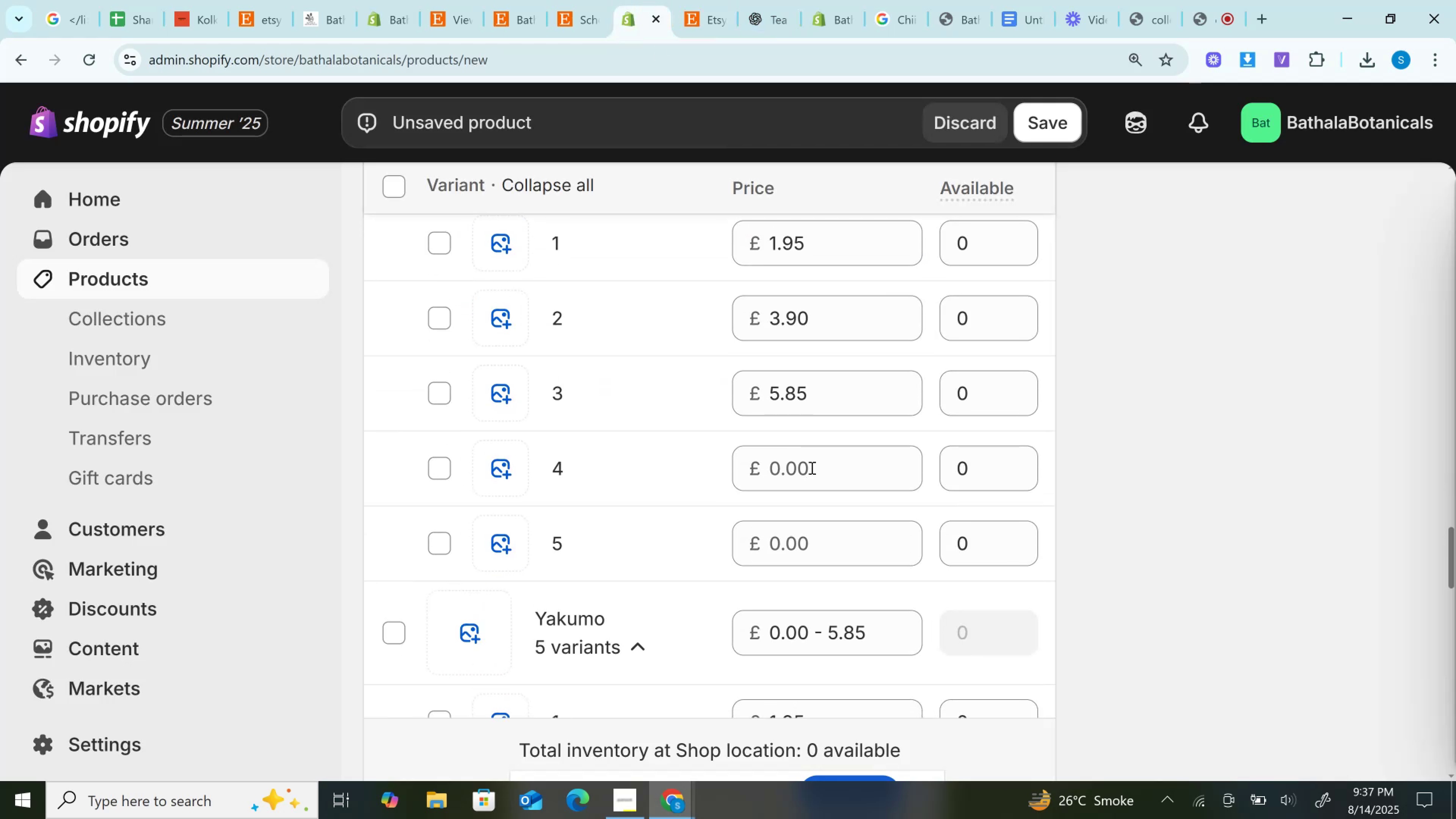 
left_click([811, 468])
 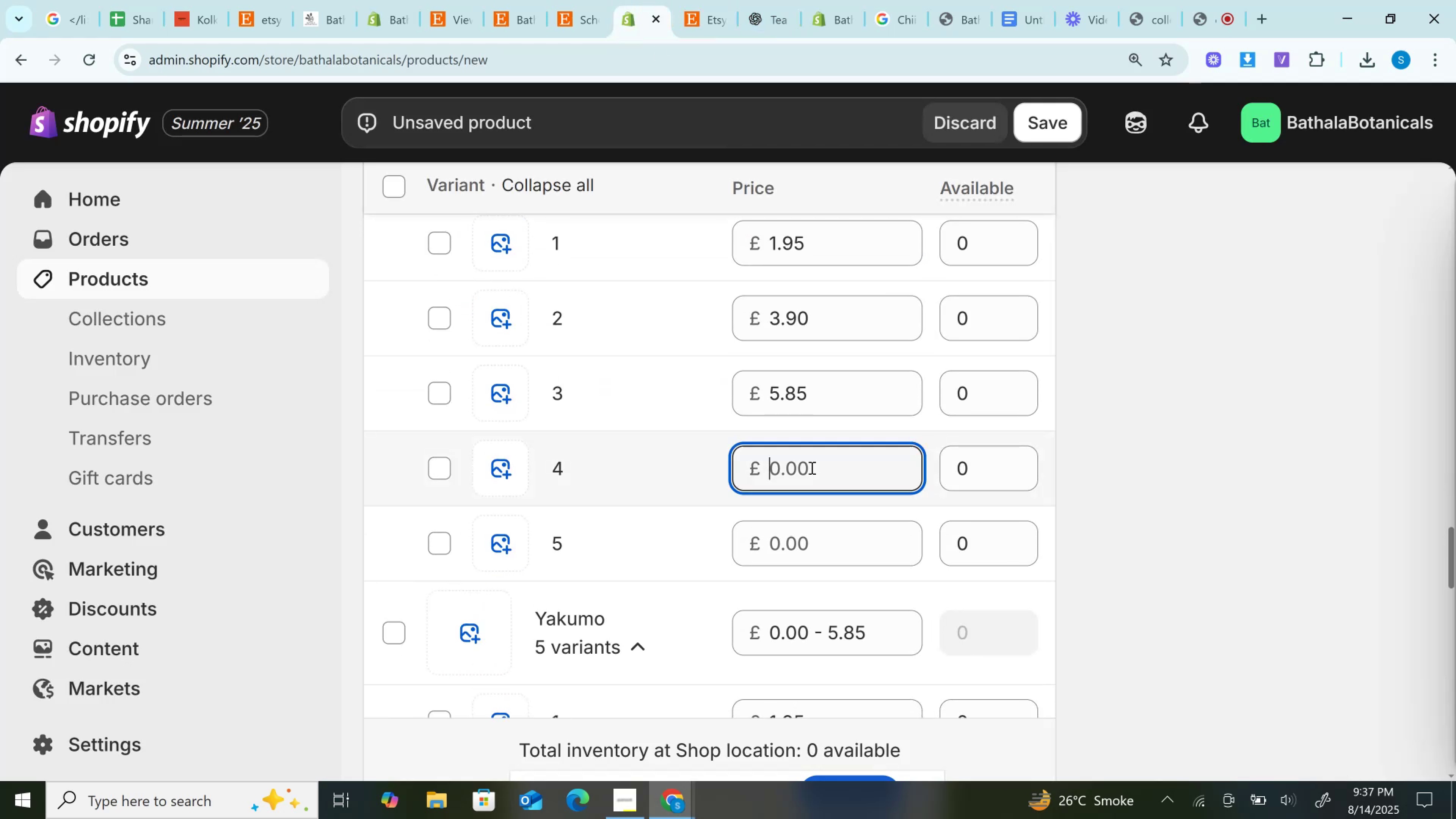 
key(Control+V)
 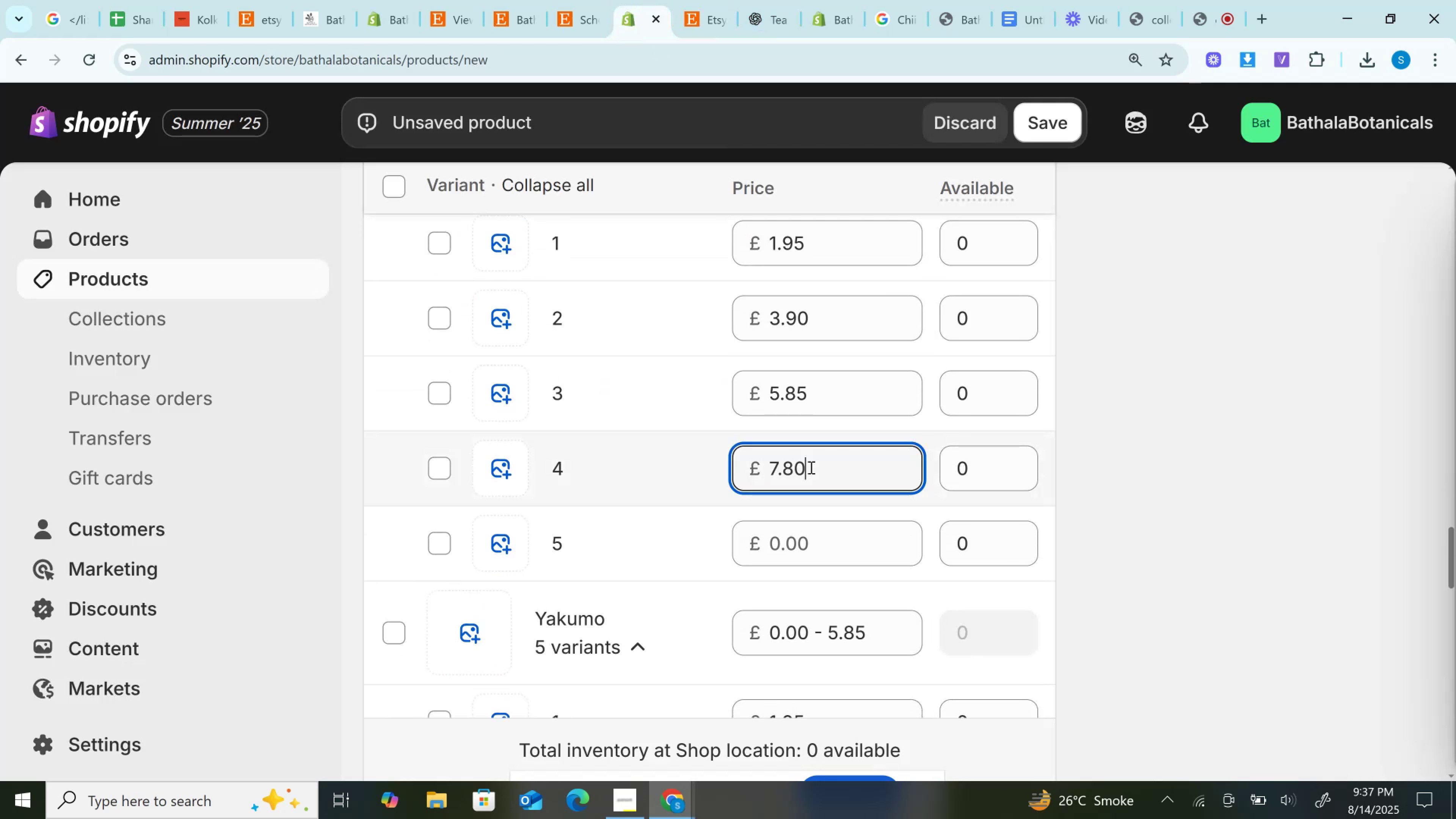 
scroll: coordinate [810, 465], scroll_direction: down, amount: 4.0
 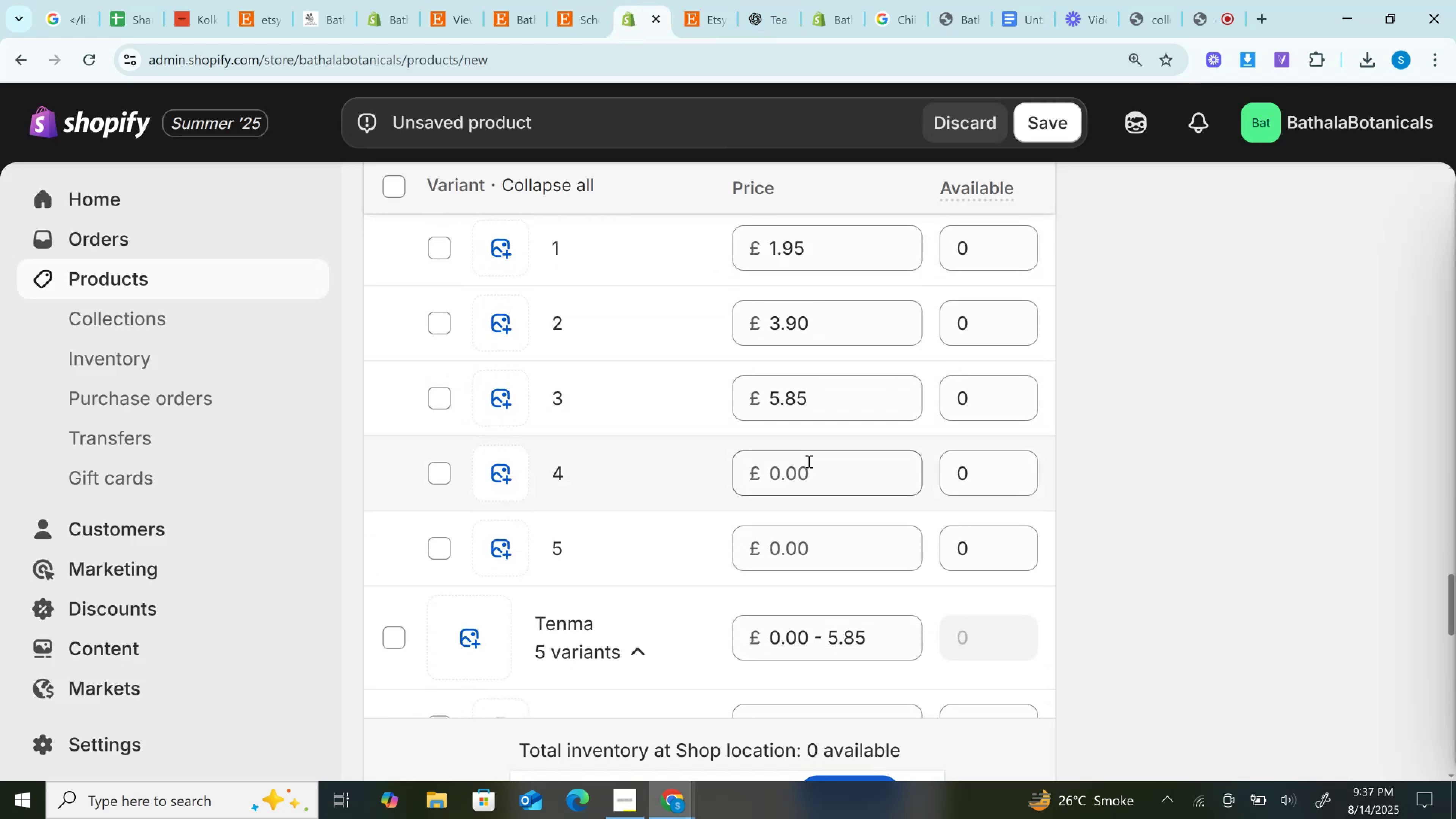 
left_click([808, 460])
 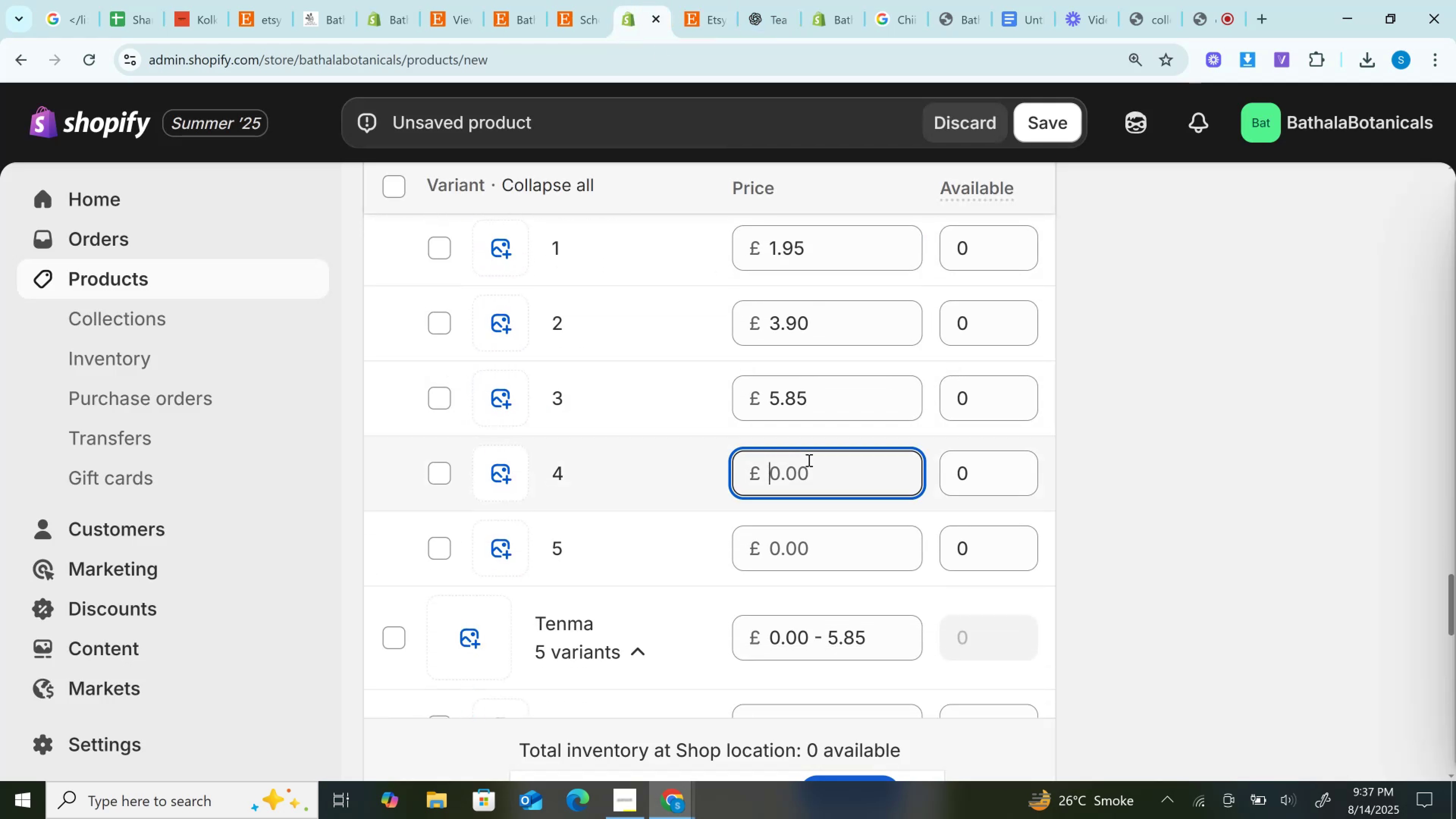 
key(Control+V)
 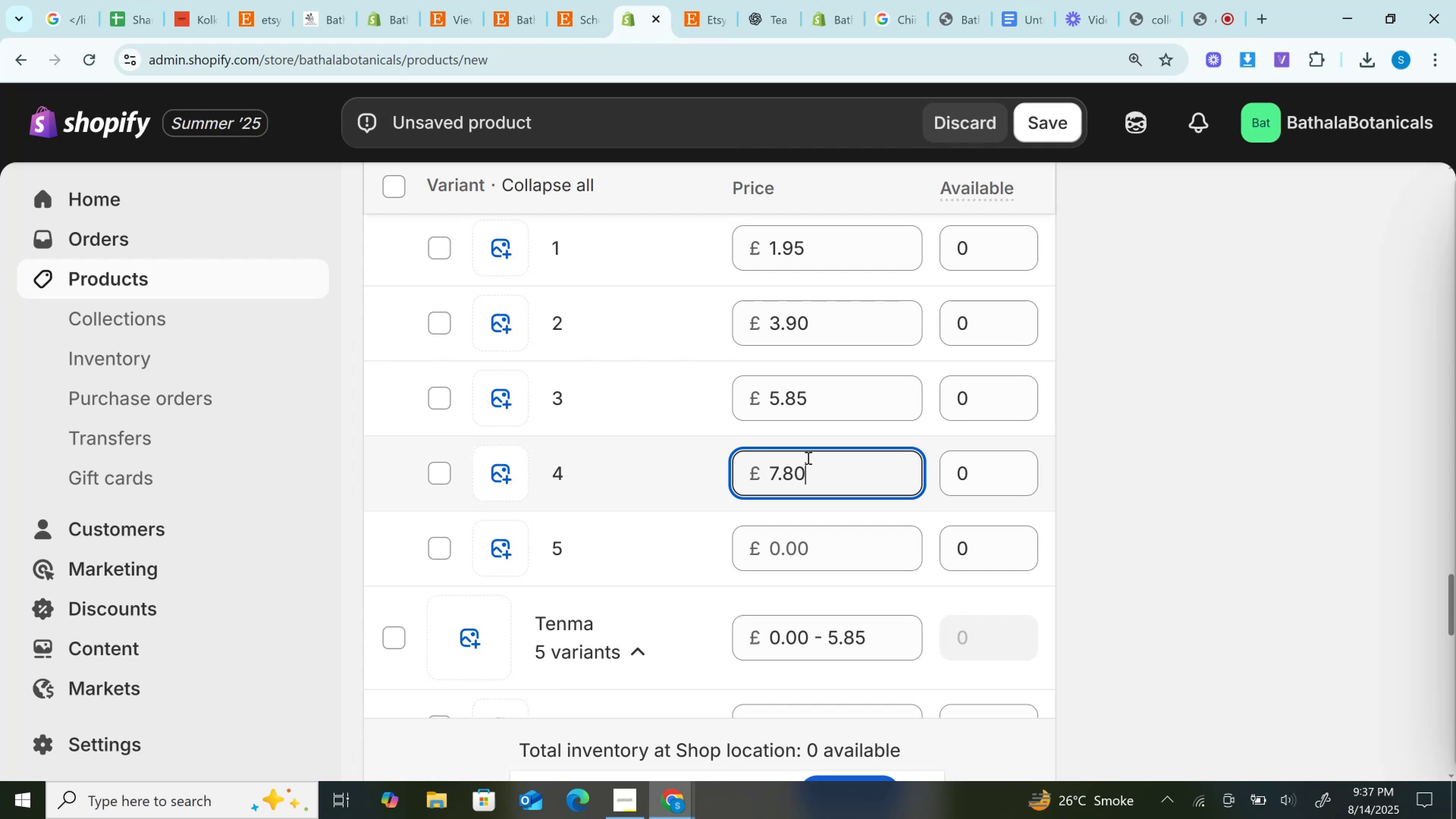 
scroll: coordinate [806, 455], scroll_direction: down, amount: 5.0
 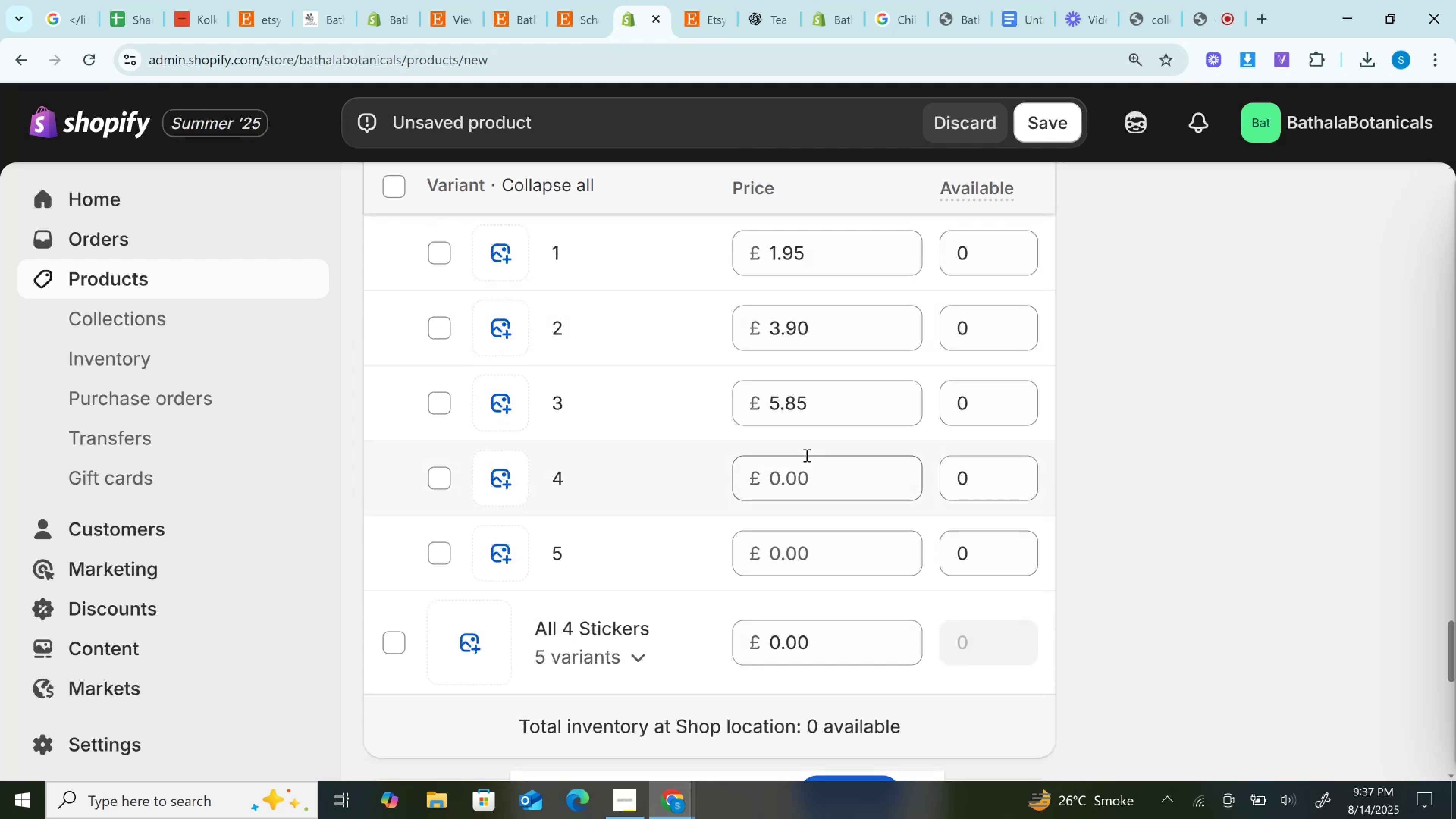 
left_click([806, 455])
 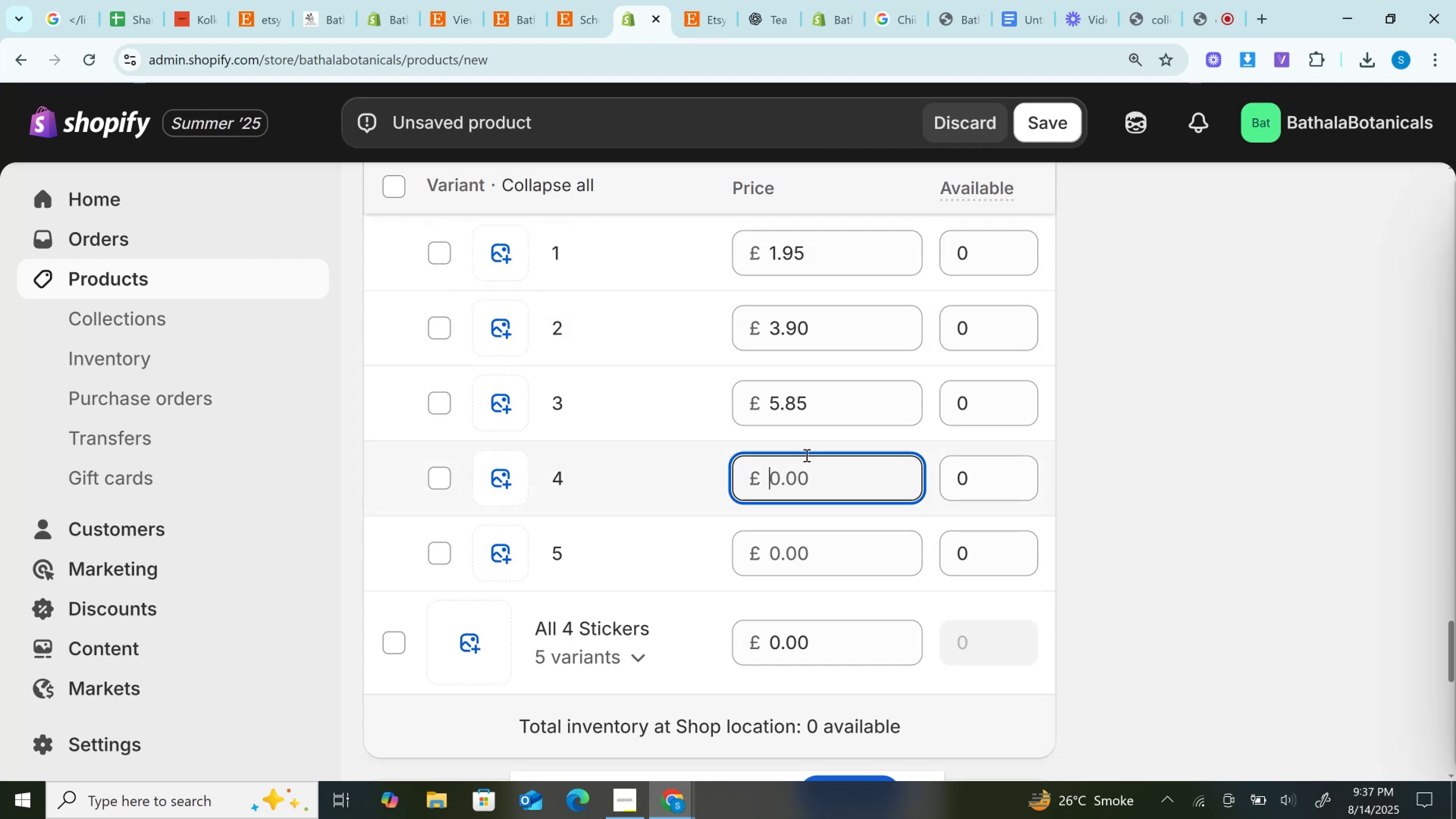 
key(Control+V)
 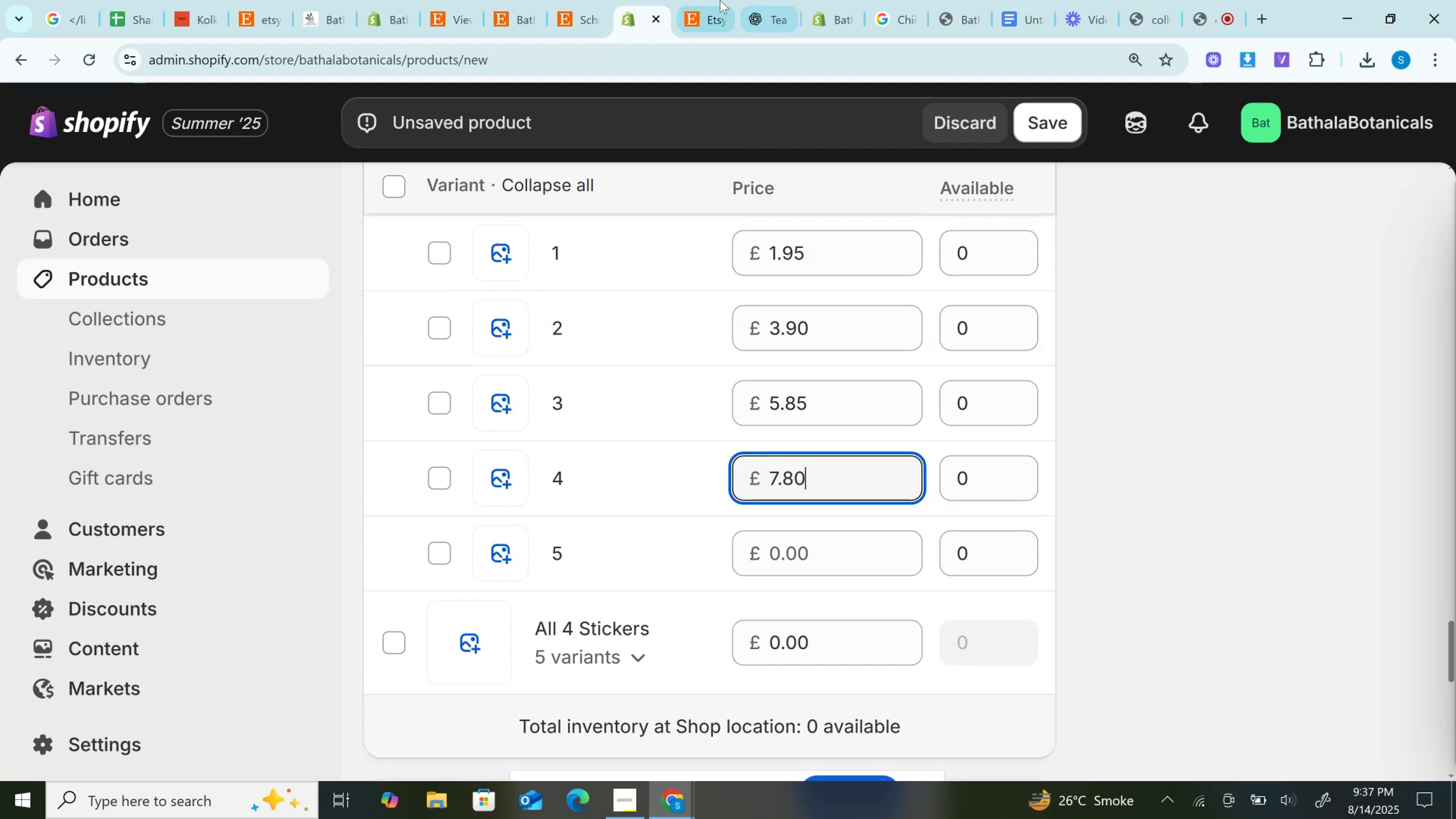 
left_click([718, 0])
 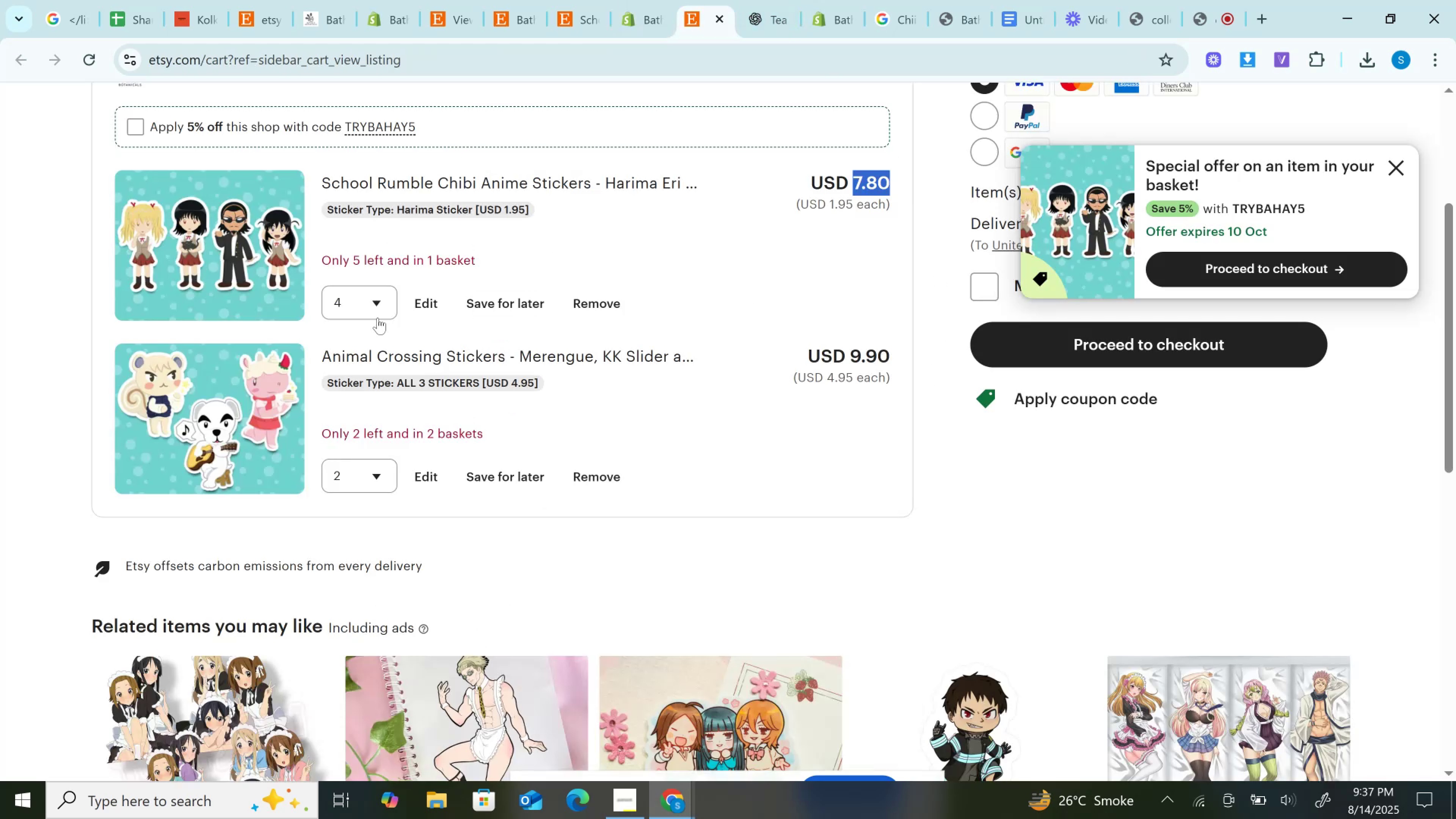 
left_click([375, 308])
 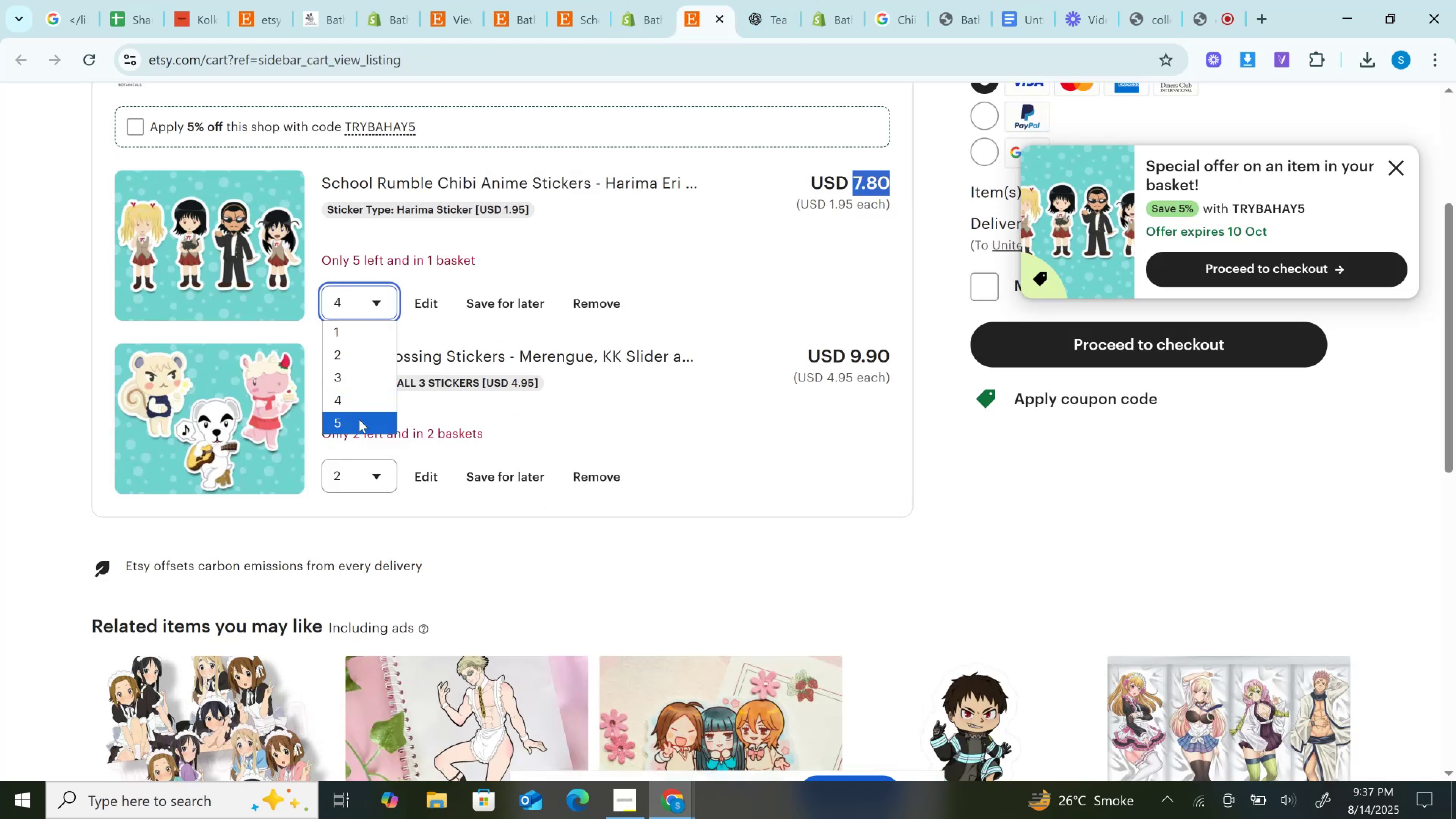 
left_click([359, 419])
 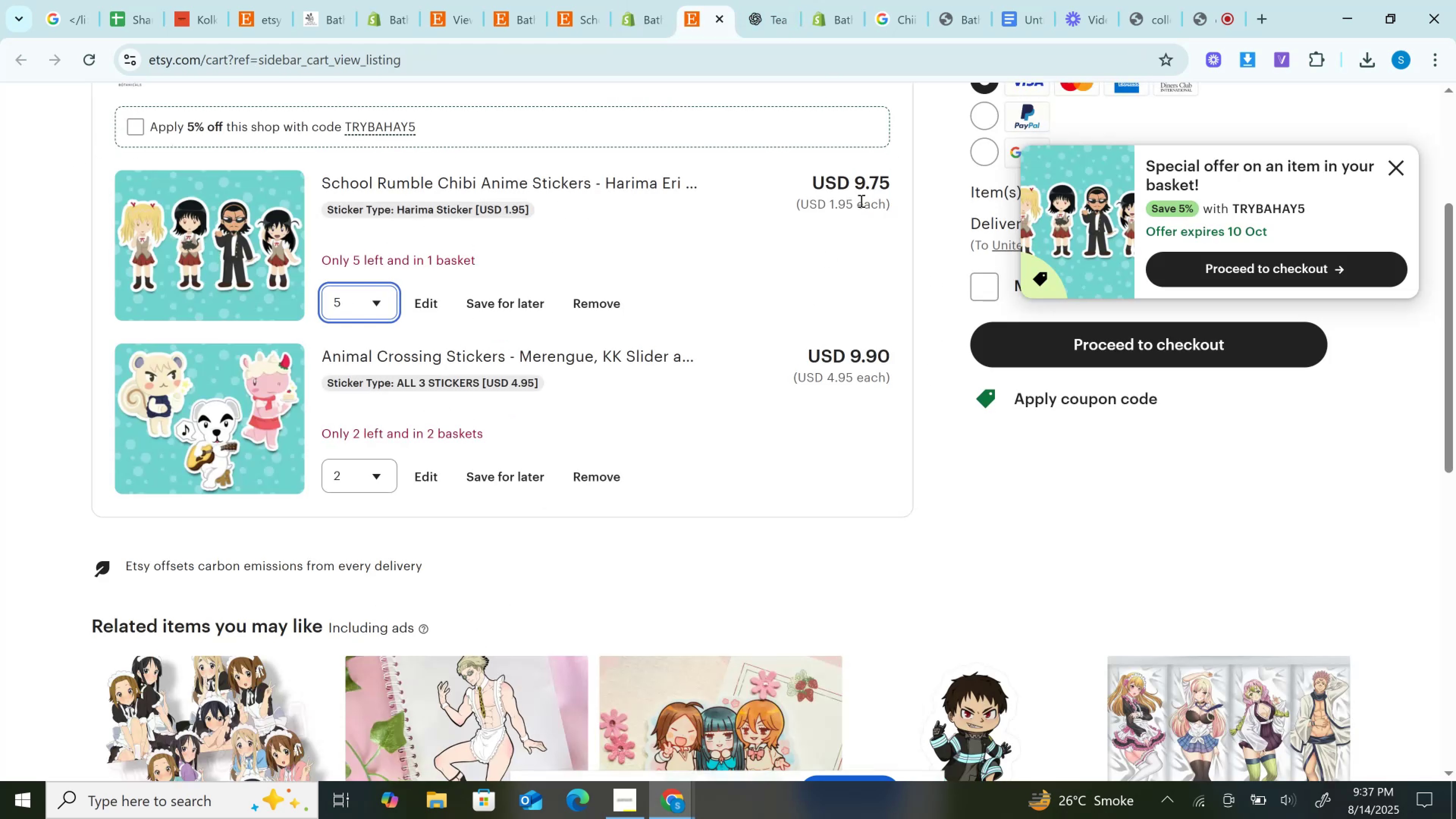 
double_click([863, 177])
 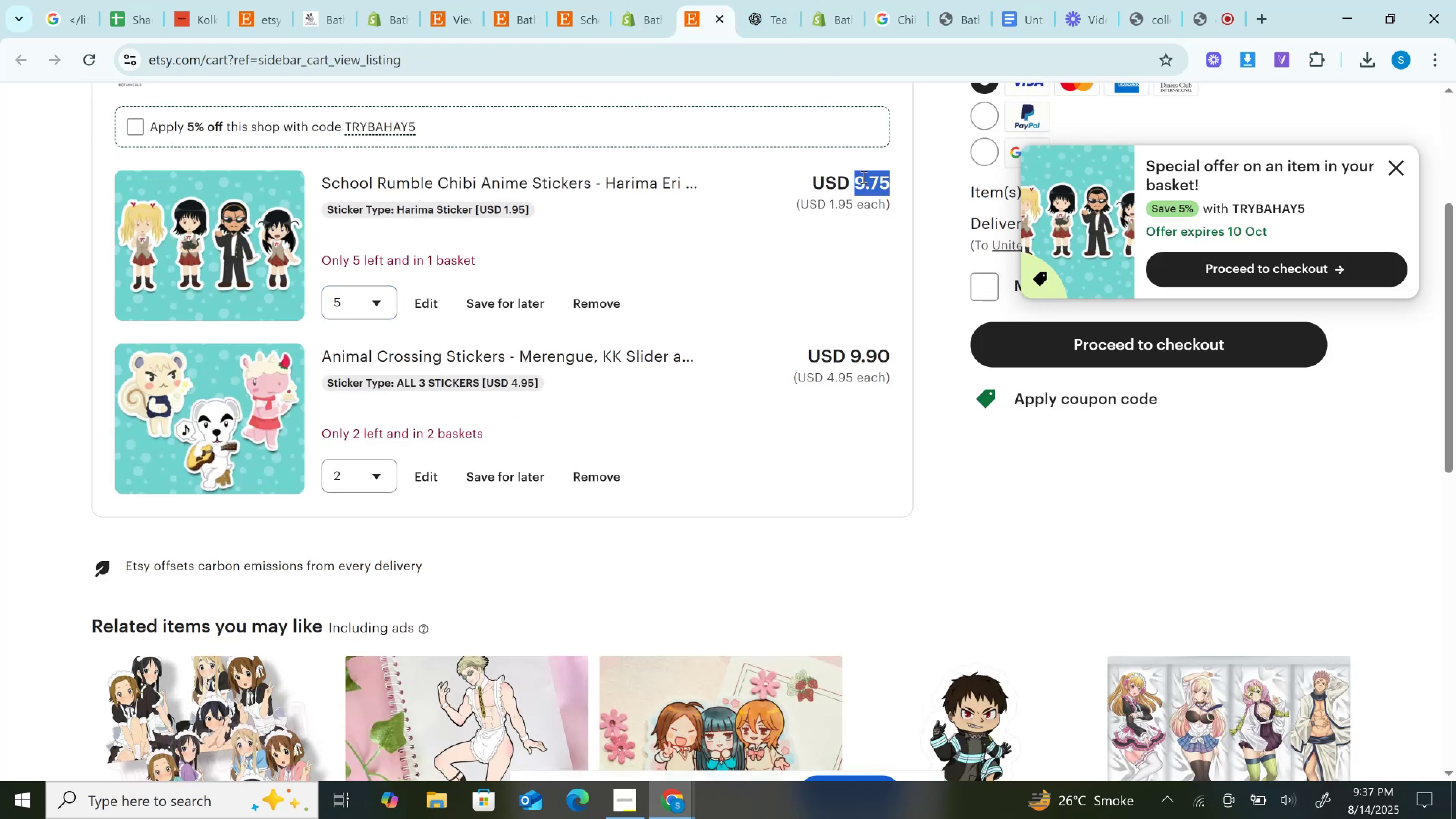 
key(Control+C)
 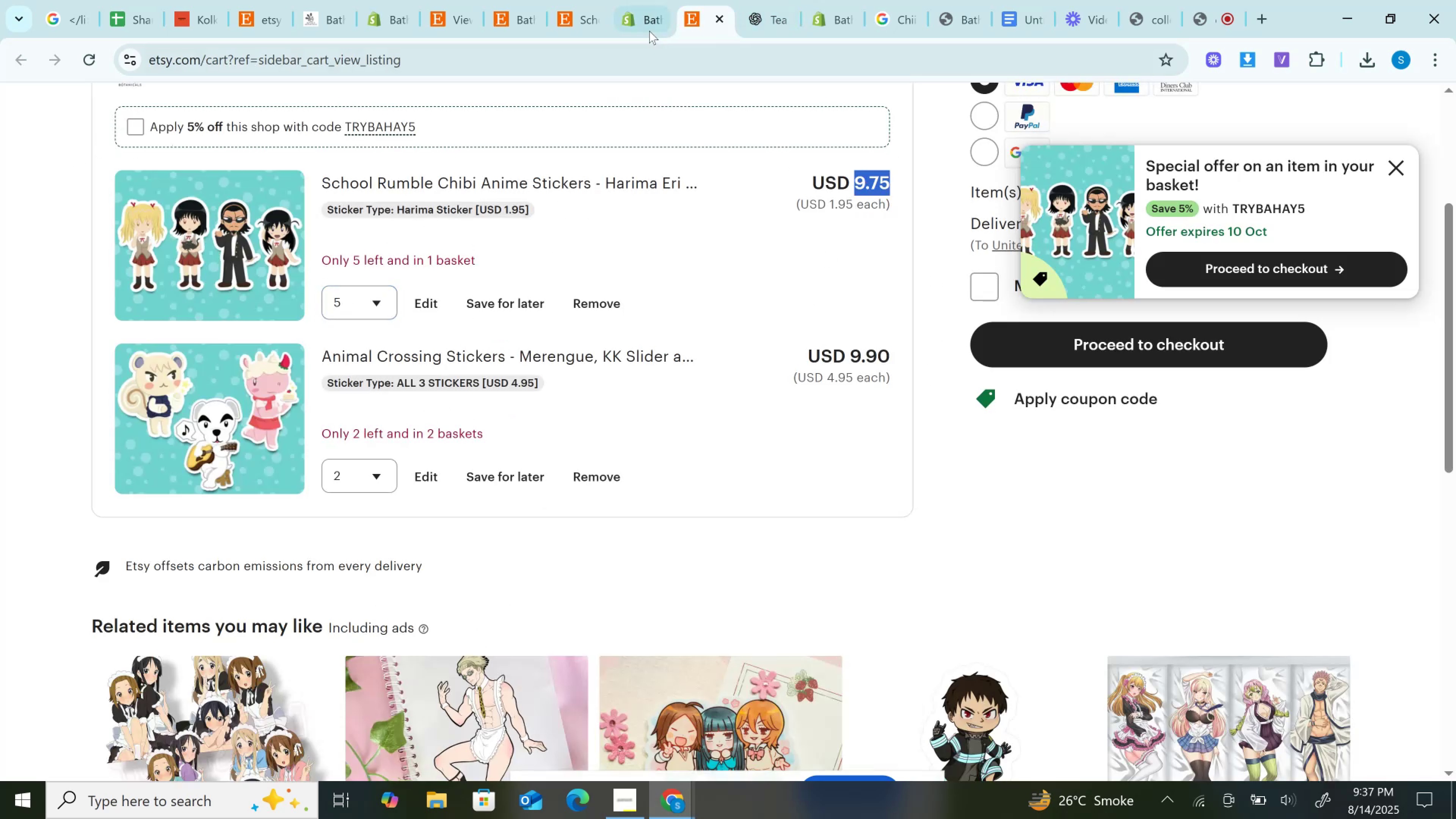 
left_click([649, 0])
 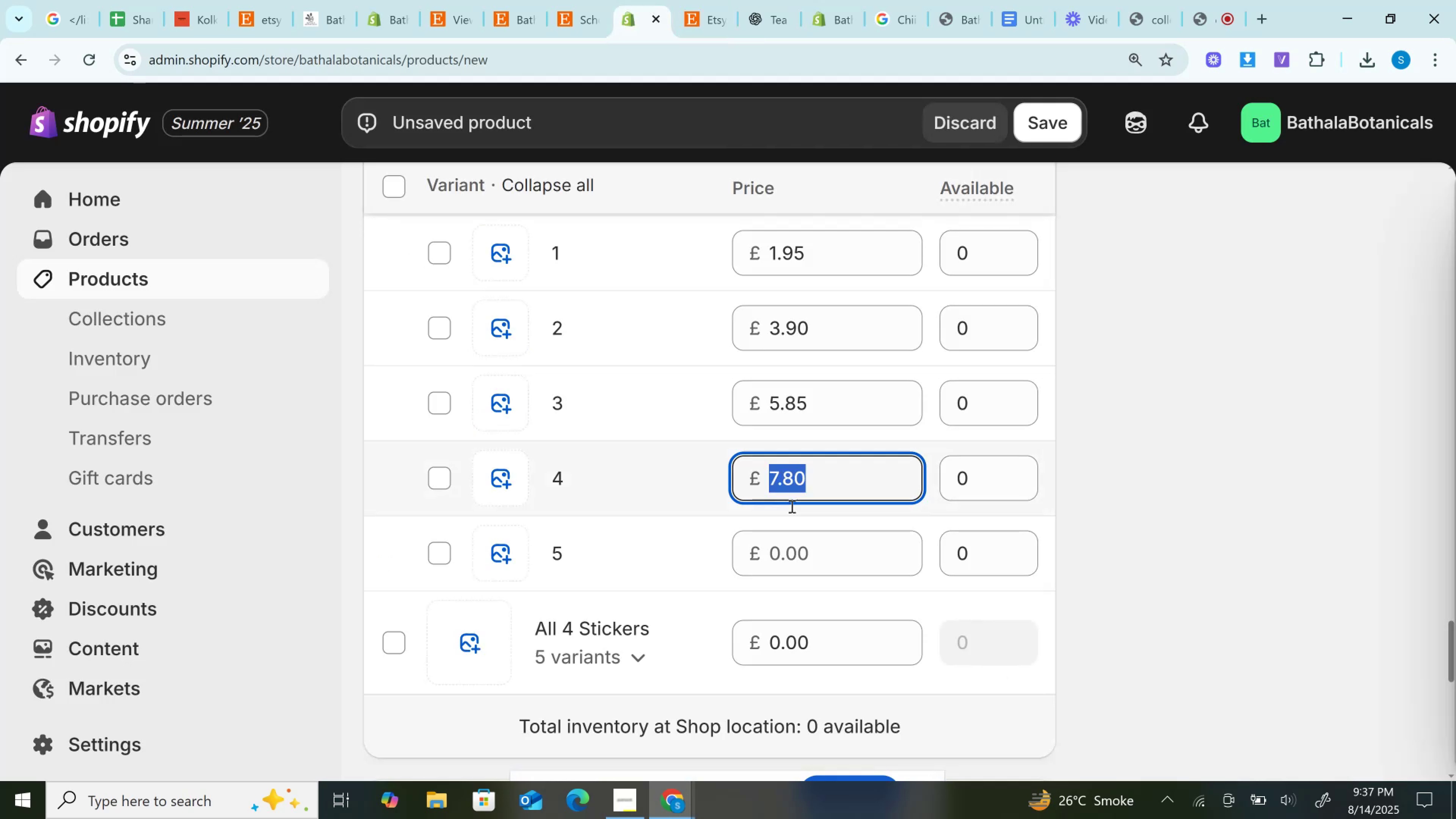 
scroll: coordinate [799, 532], scroll_direction: down, amount: 1.0
 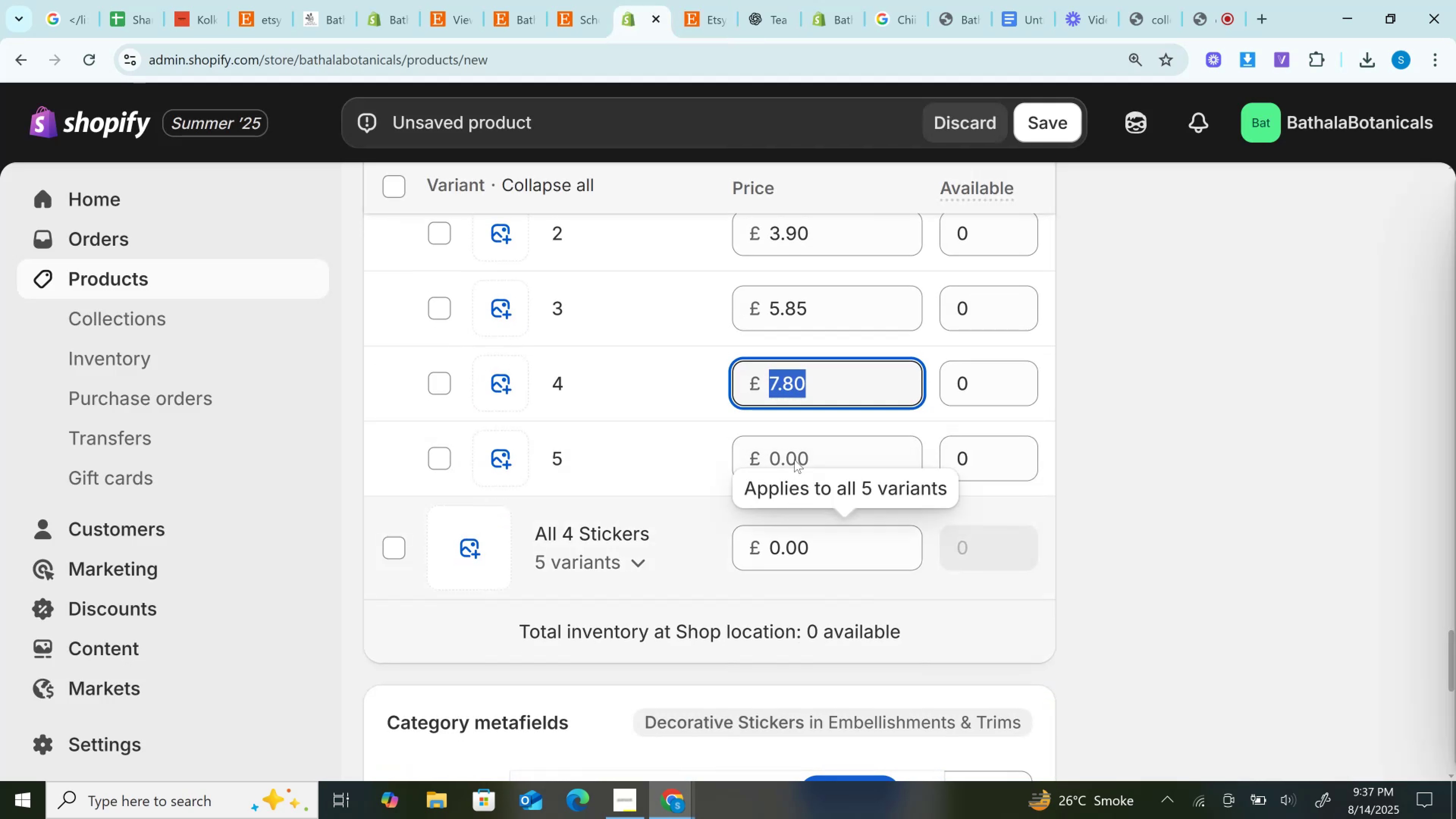 
left_click([794, 451])
 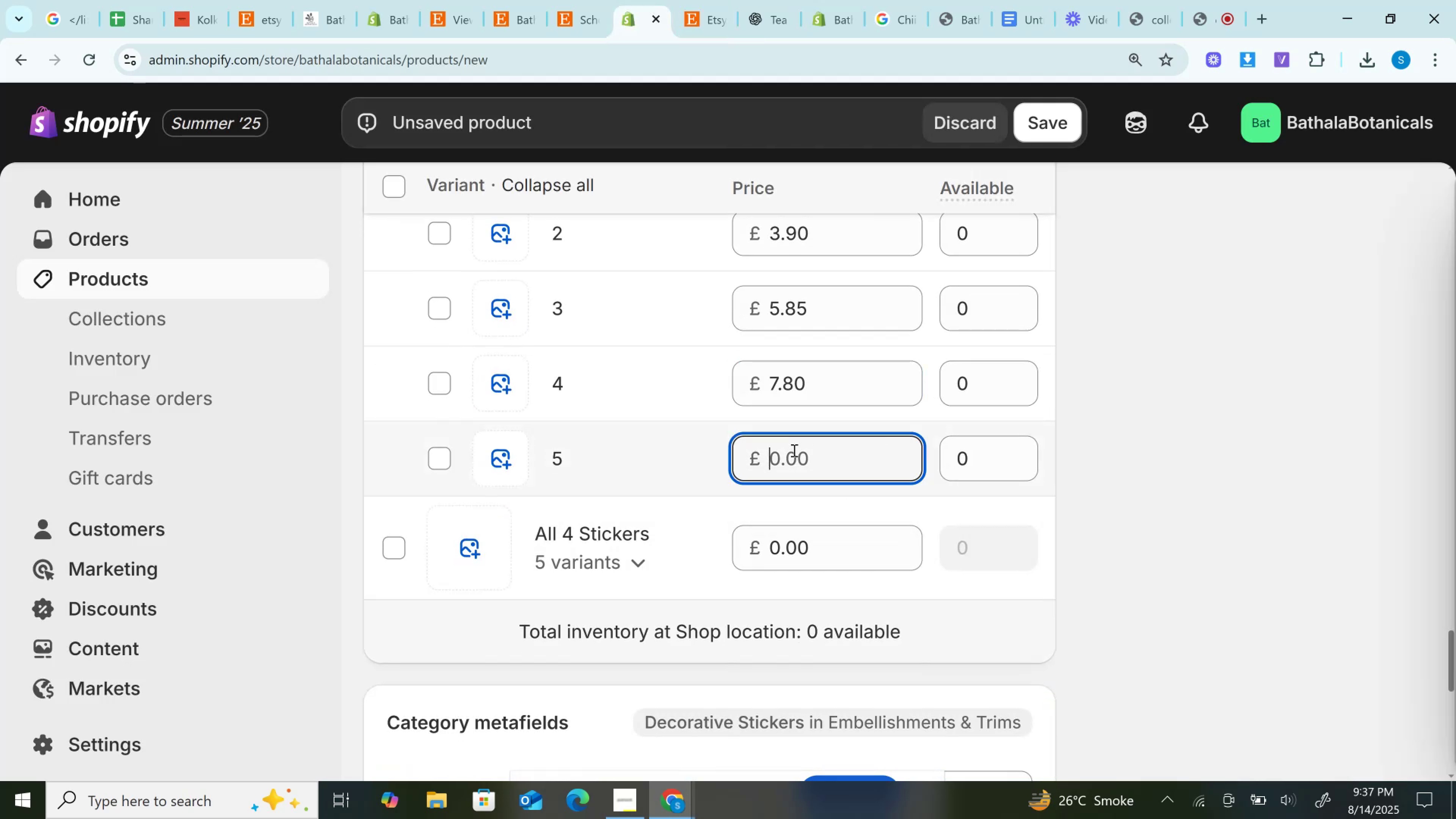 
key(Control+V)
 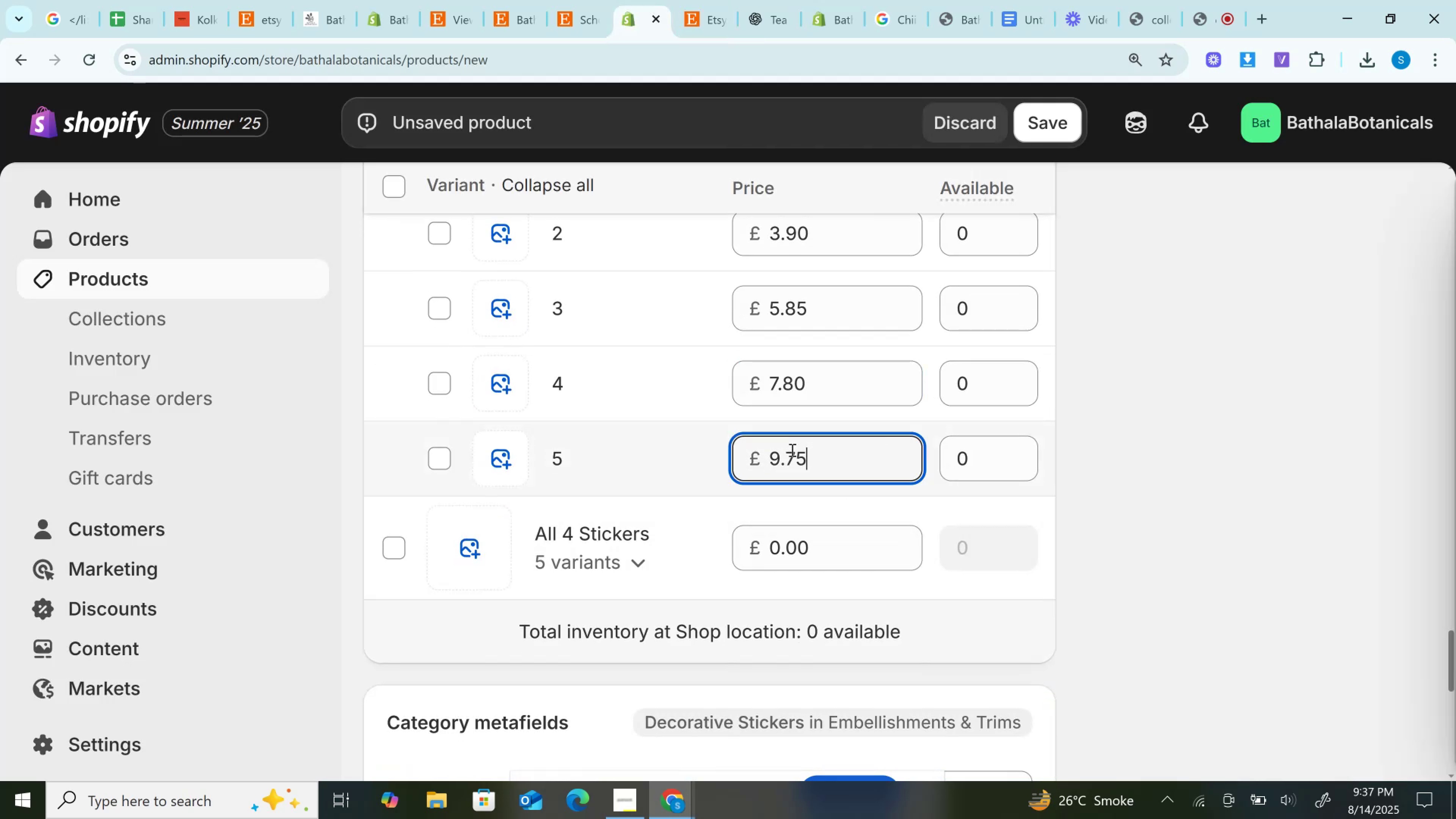 
scroll: coordinate [791, 447], scroll_direction: up, amount: 4.0
 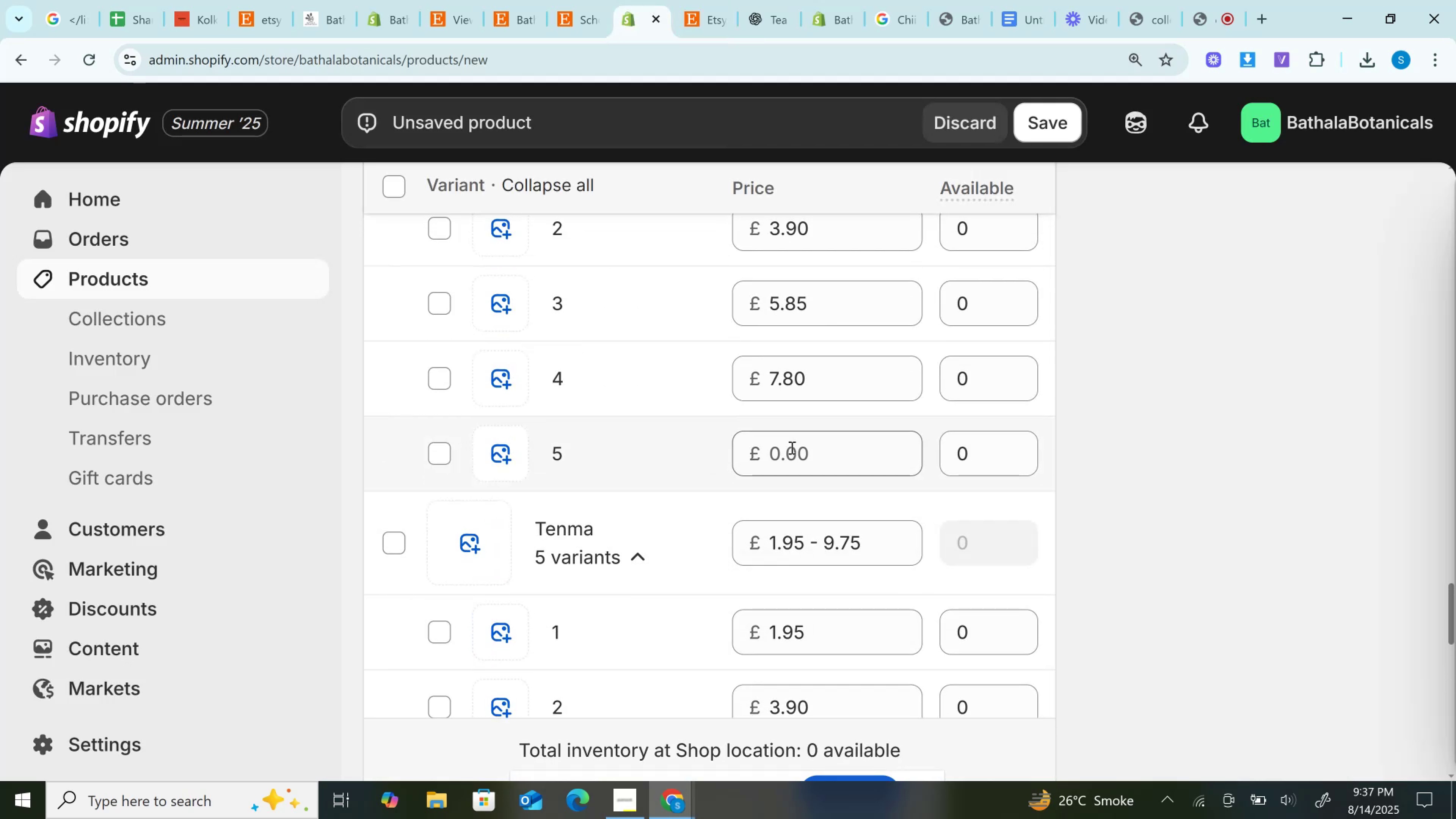 
left_click([791, 447])
 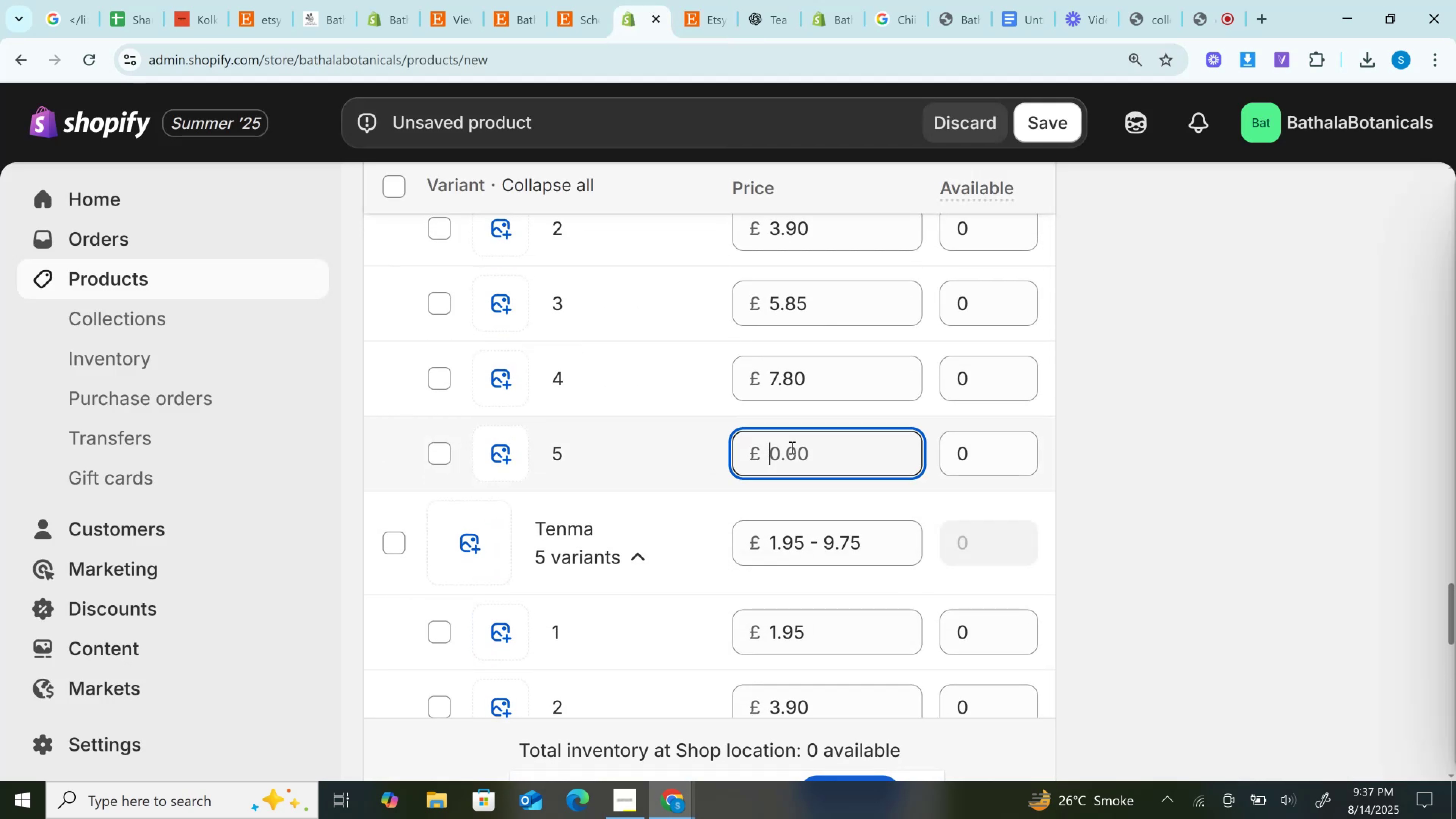 
key(Control+V)
 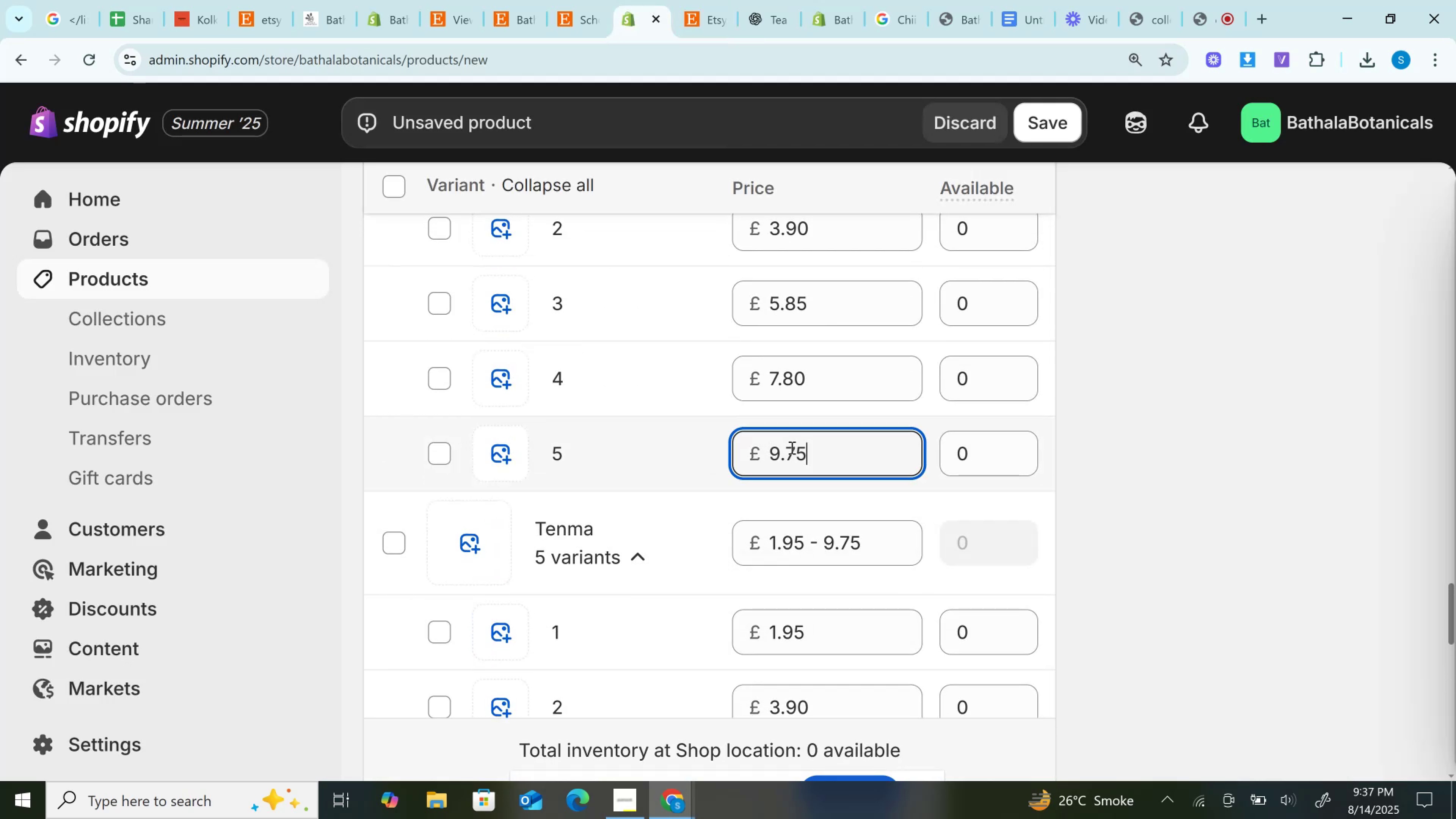 
scroll: coordinate [791, 447], scroll_direction: up, amount: 4.0
 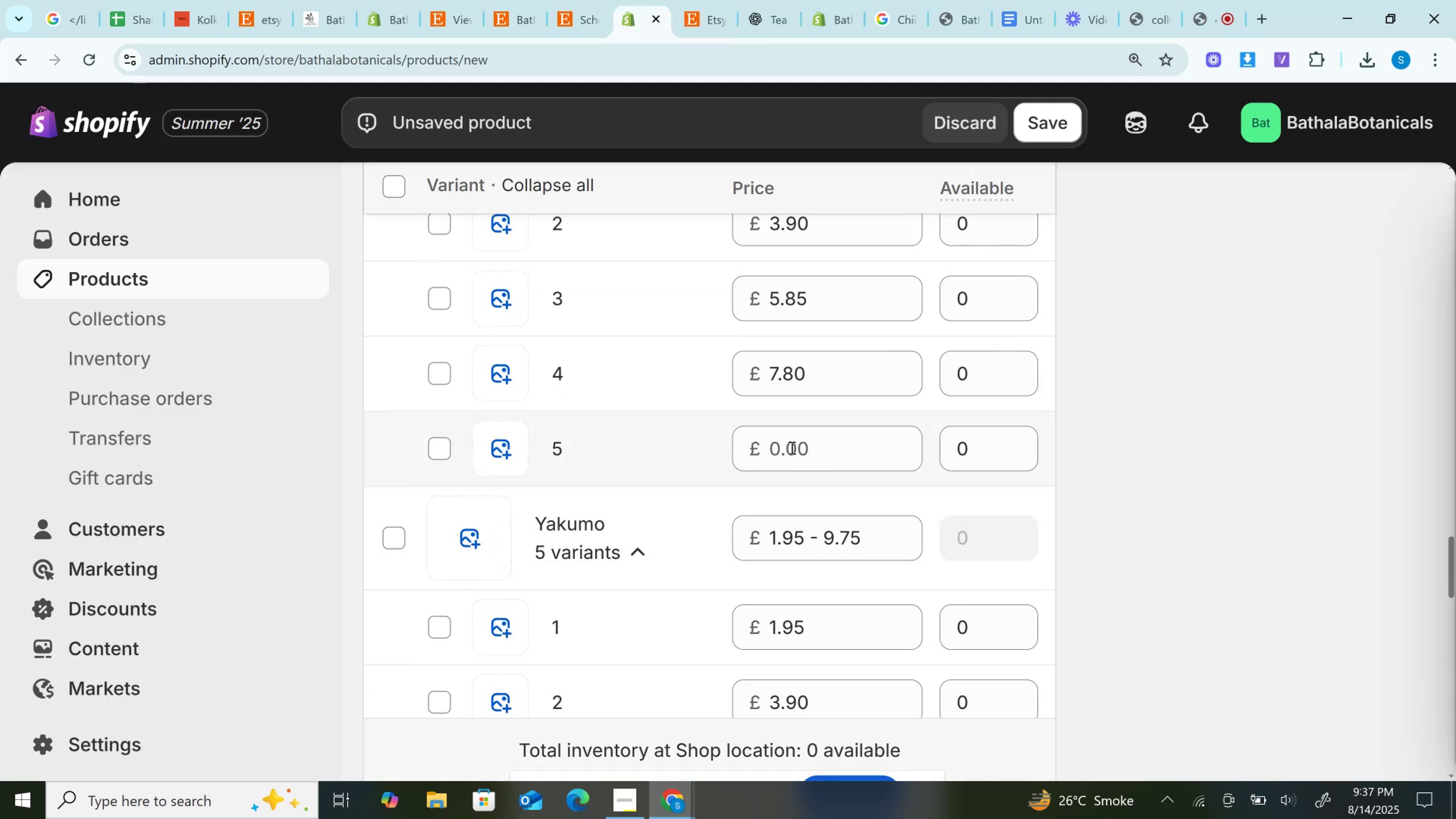 
left_click([791, 447])
 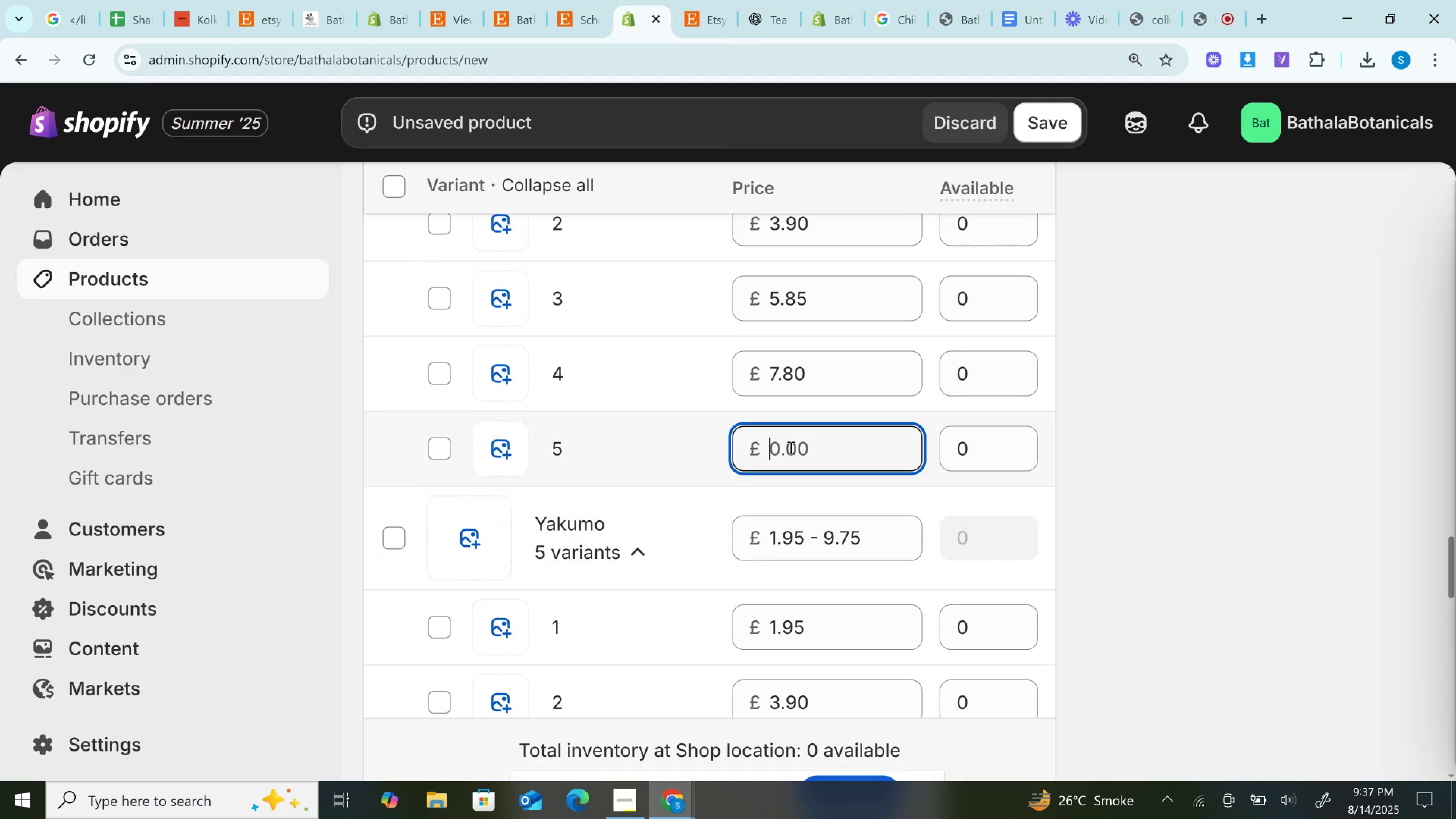 
key(Control+V)
 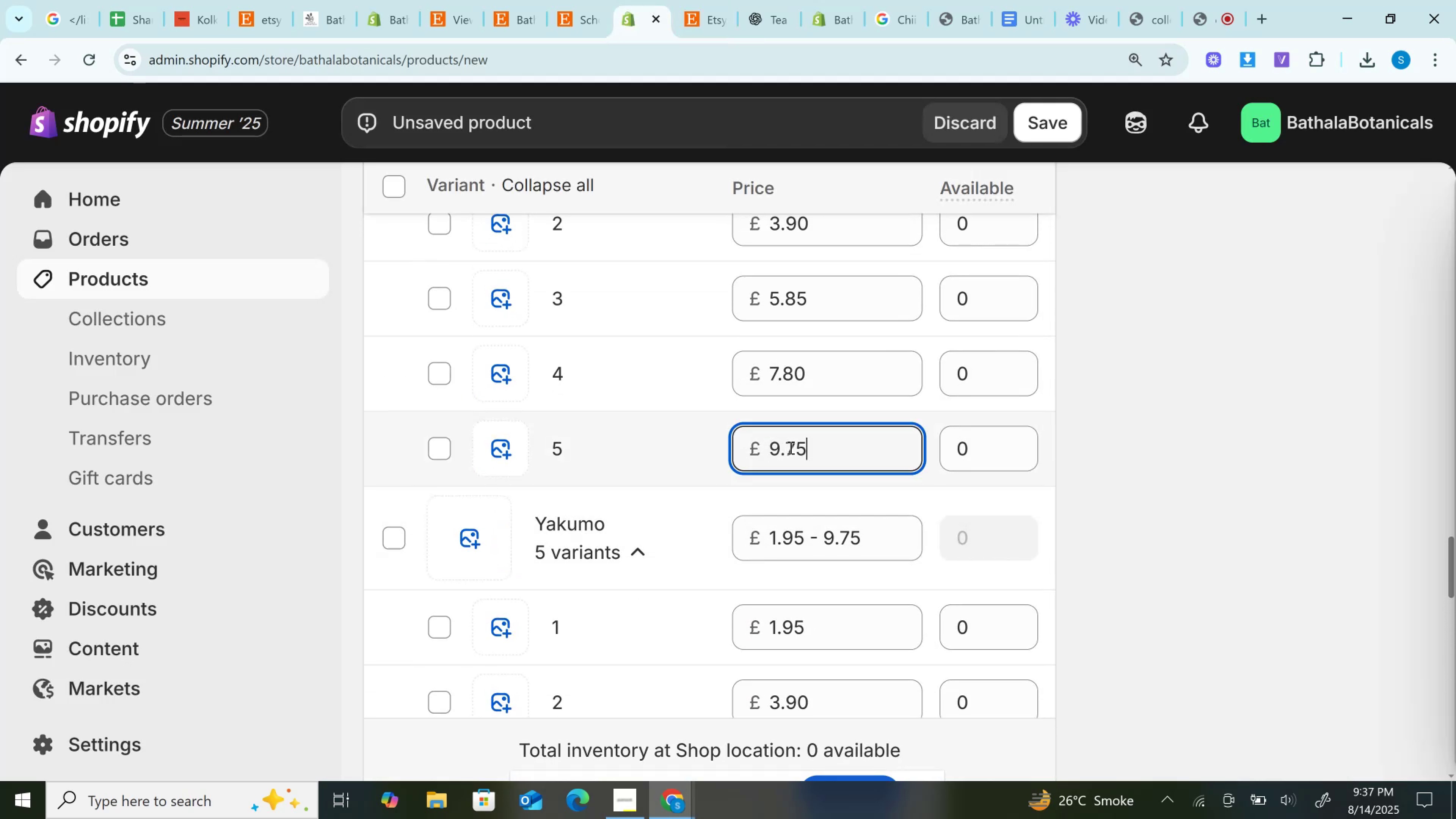 
scroll: coordinate [790, 447], scroll_direction: up, amount: 6.0
 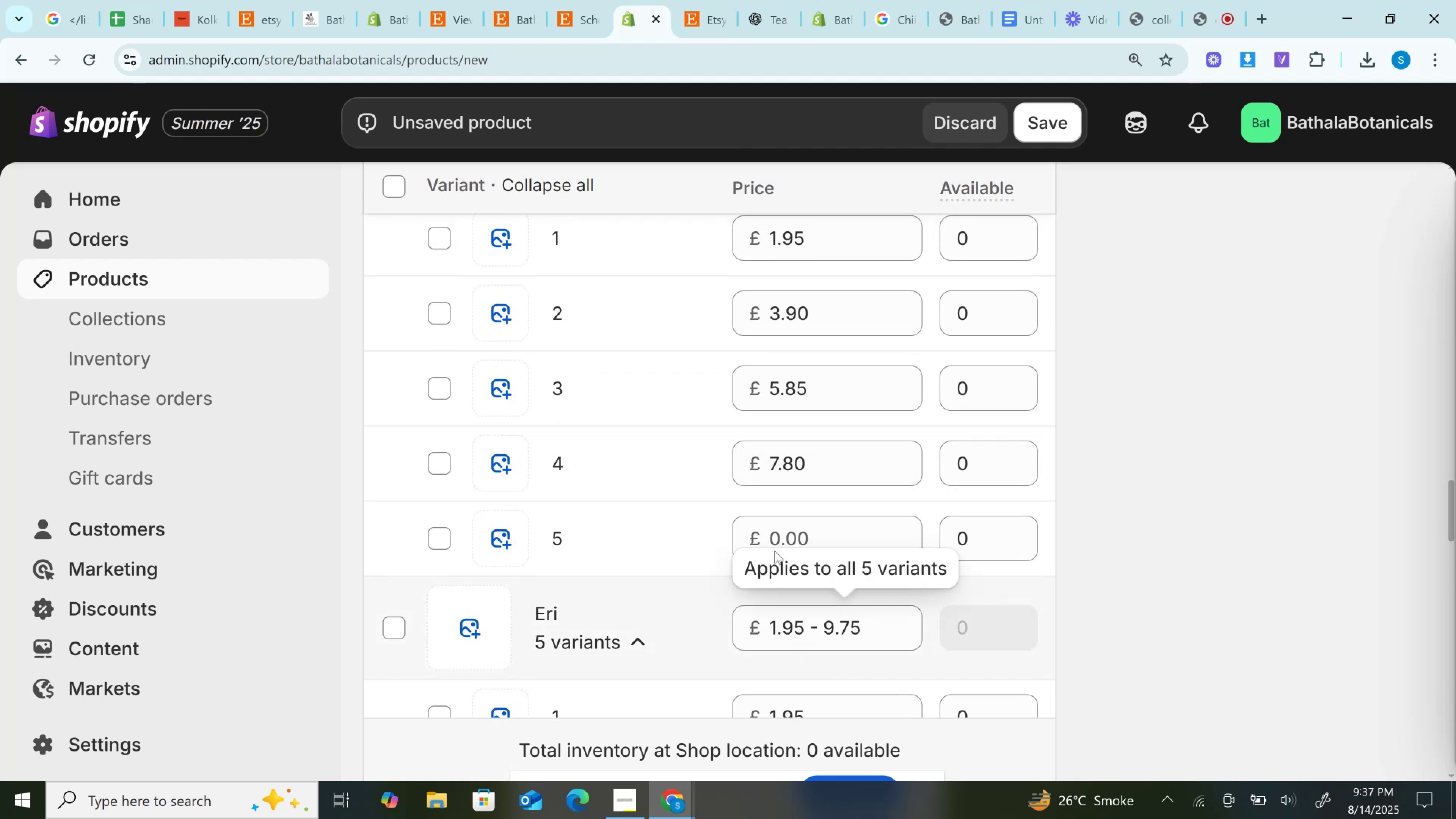 
key(Control+V)
 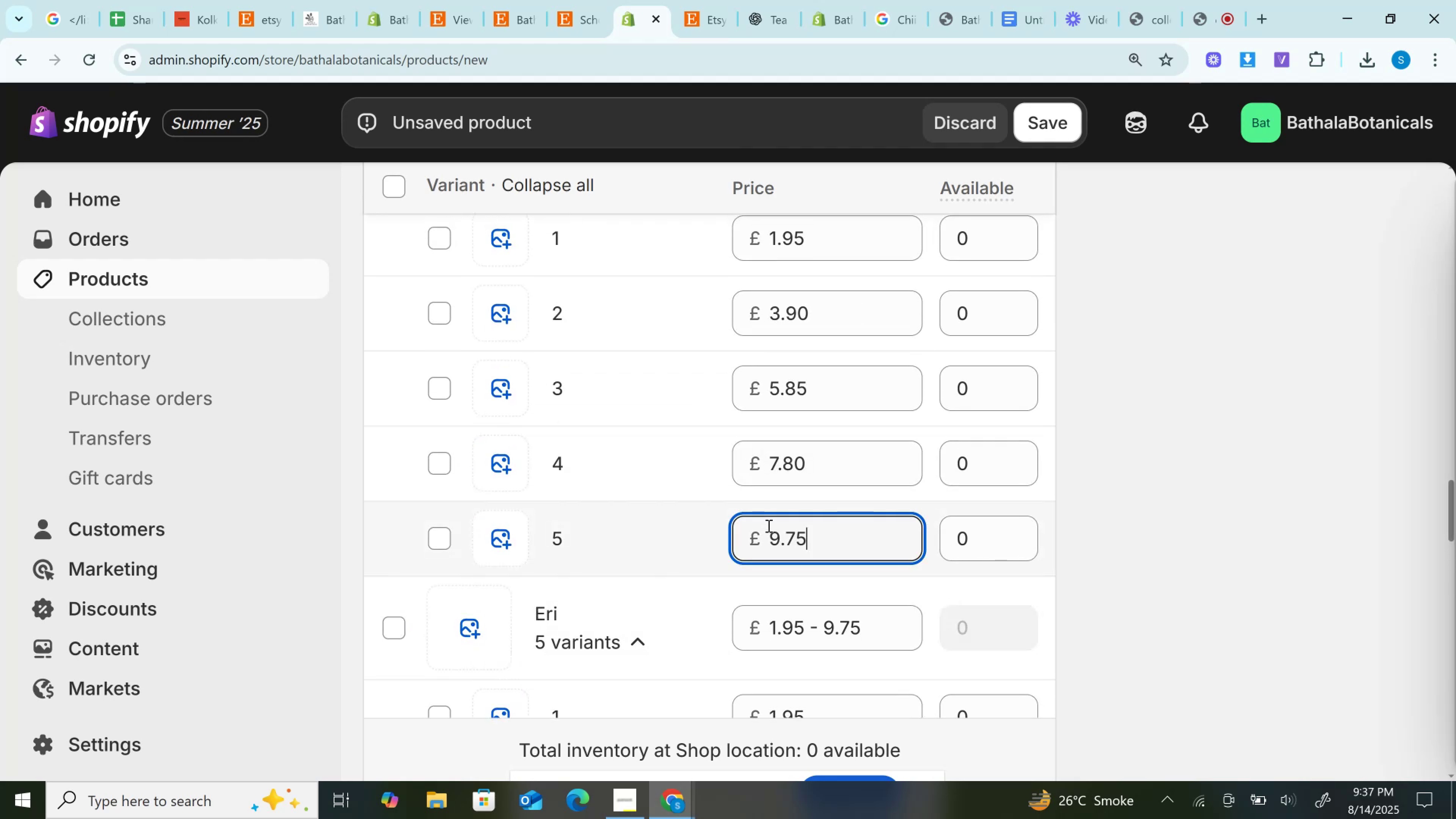 
scroll: coordinate [767, 525], scroll_direction: up, amount: 2.0
 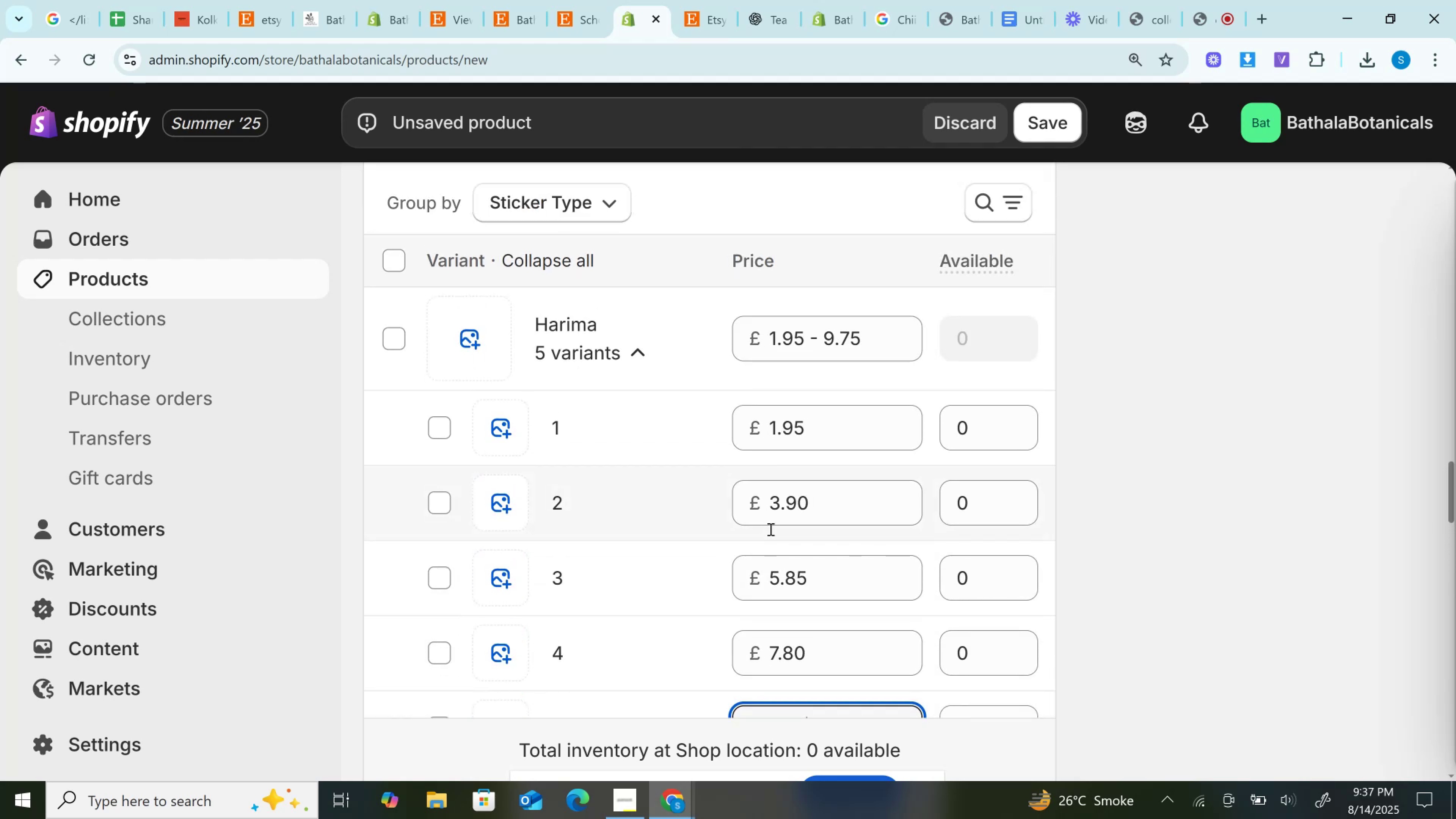 
scroll: coordinate [787, 580], scroll_direction: down, amount: 4.0
 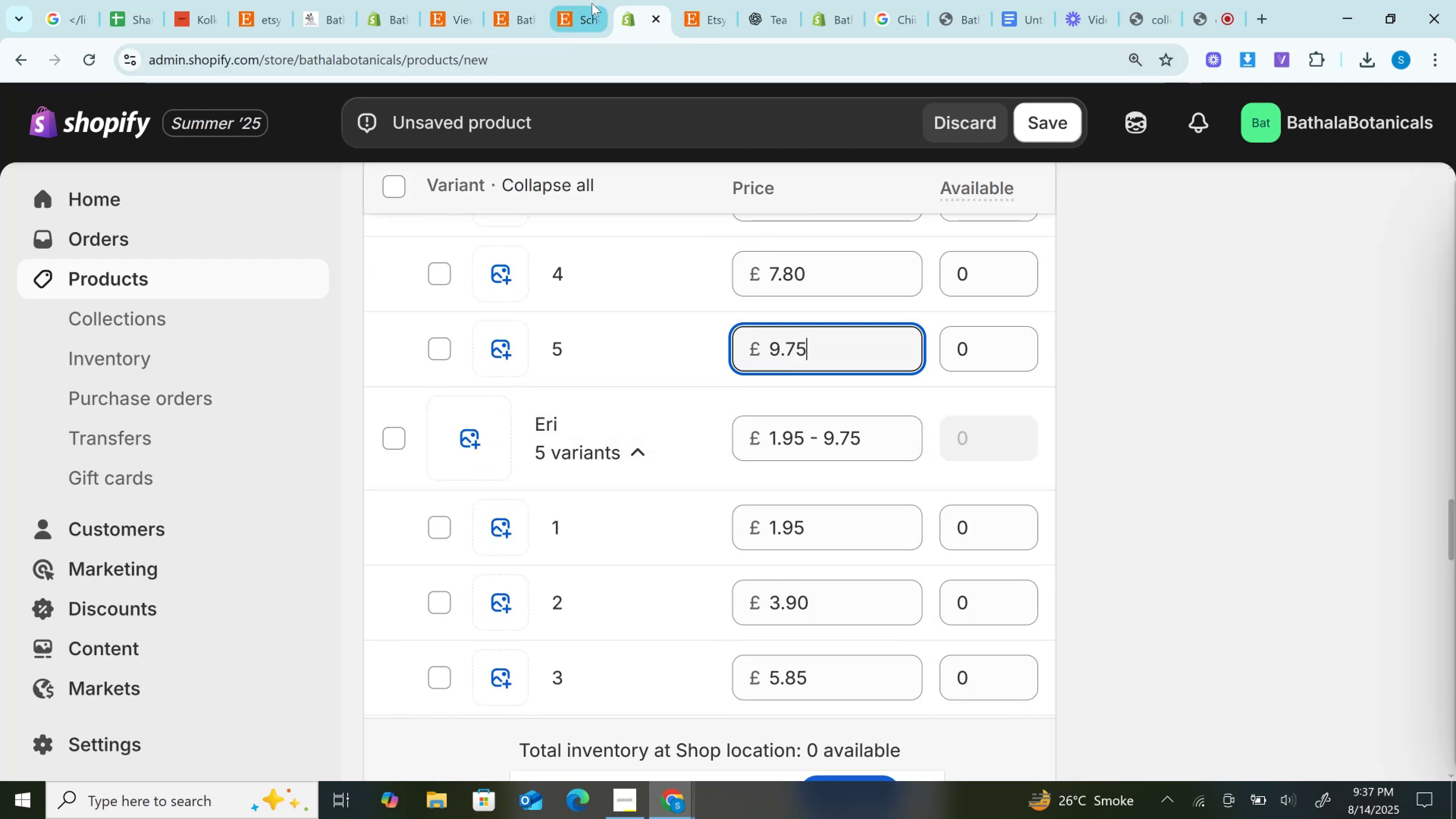 
scroll: coordinate [586, 356], scroll_direction: up, amount: 8.0
 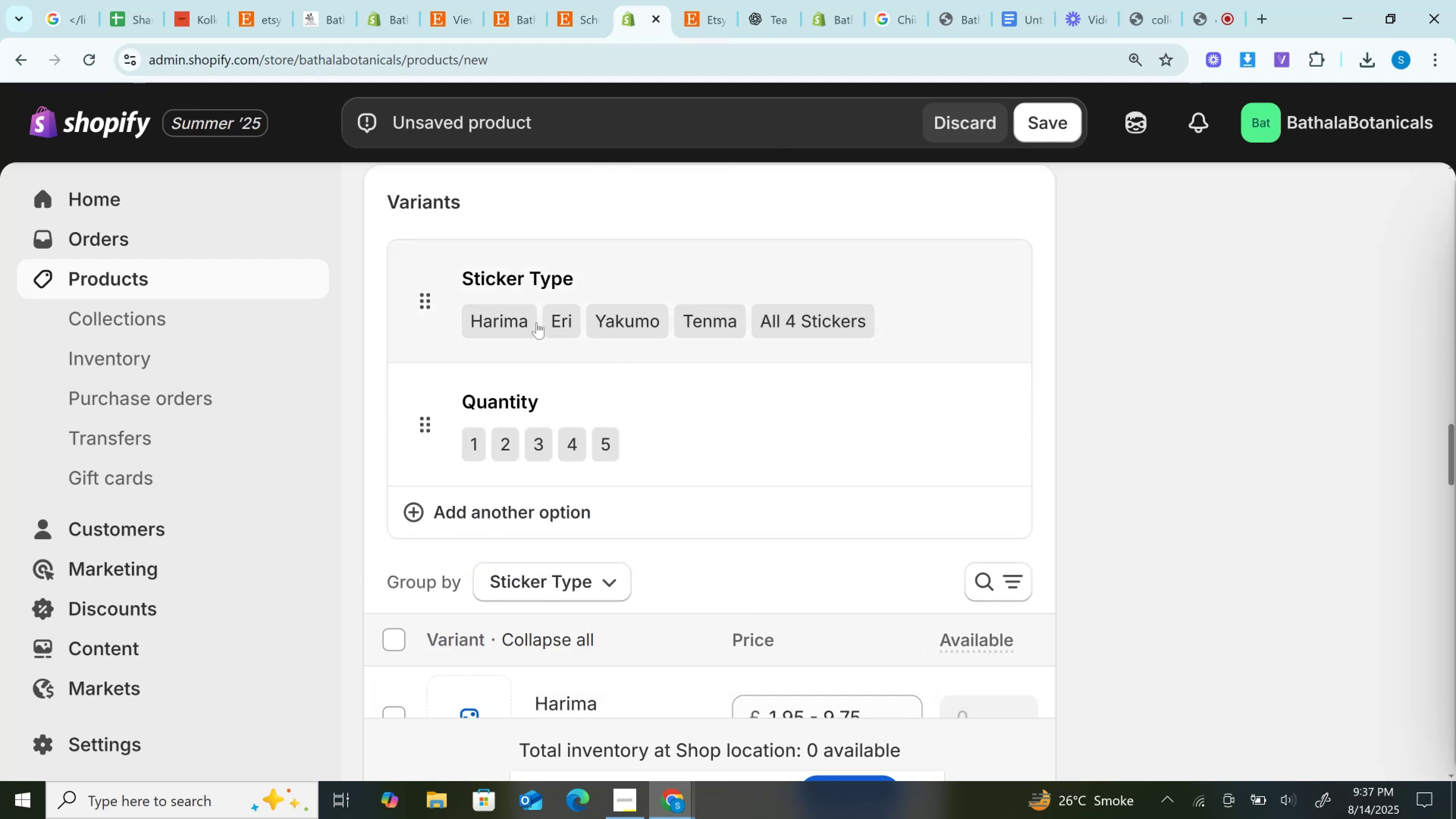 
left_click([536, 319])
 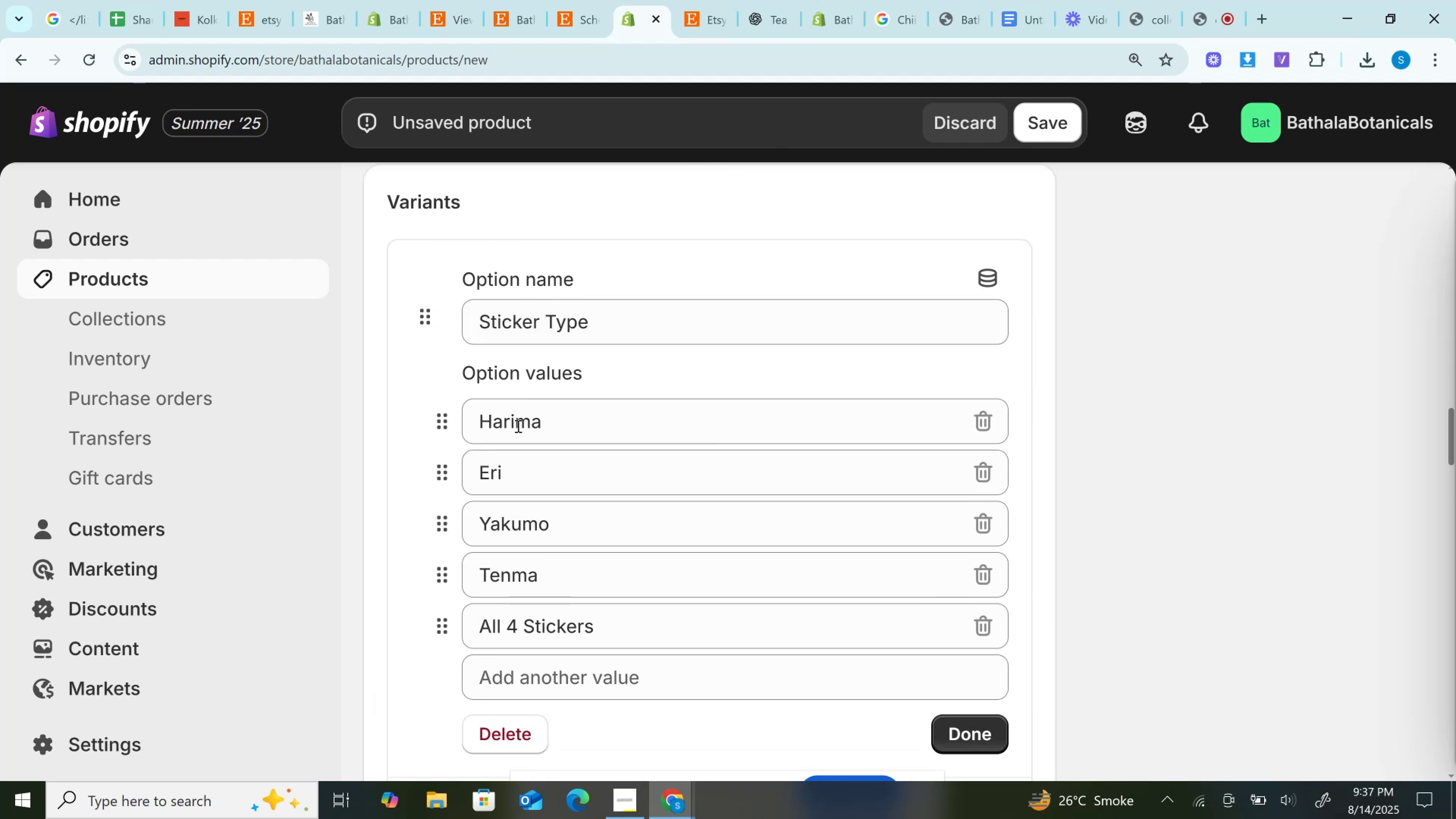 
double_click([514, 416])
 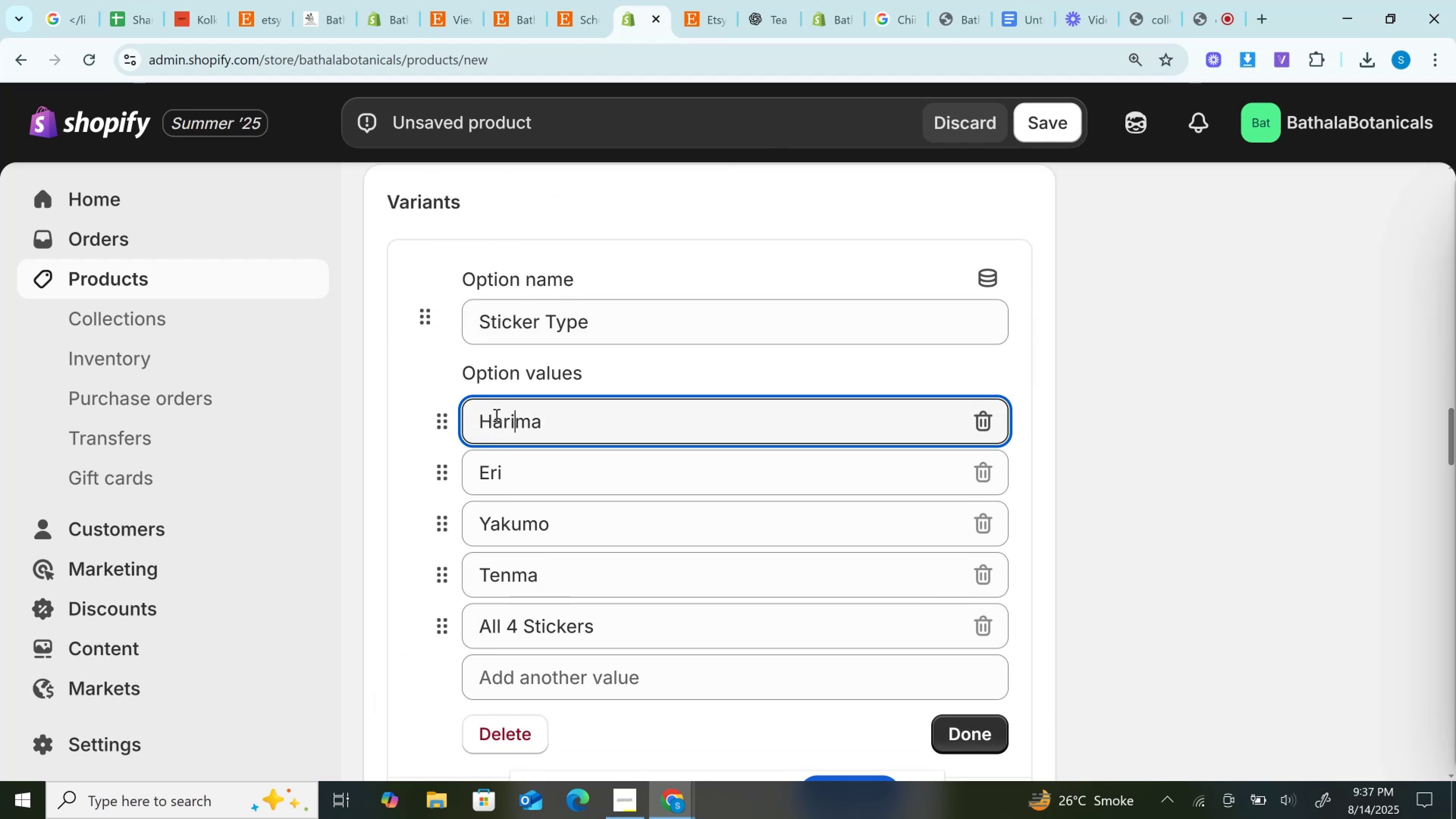 
key(Control+C)
 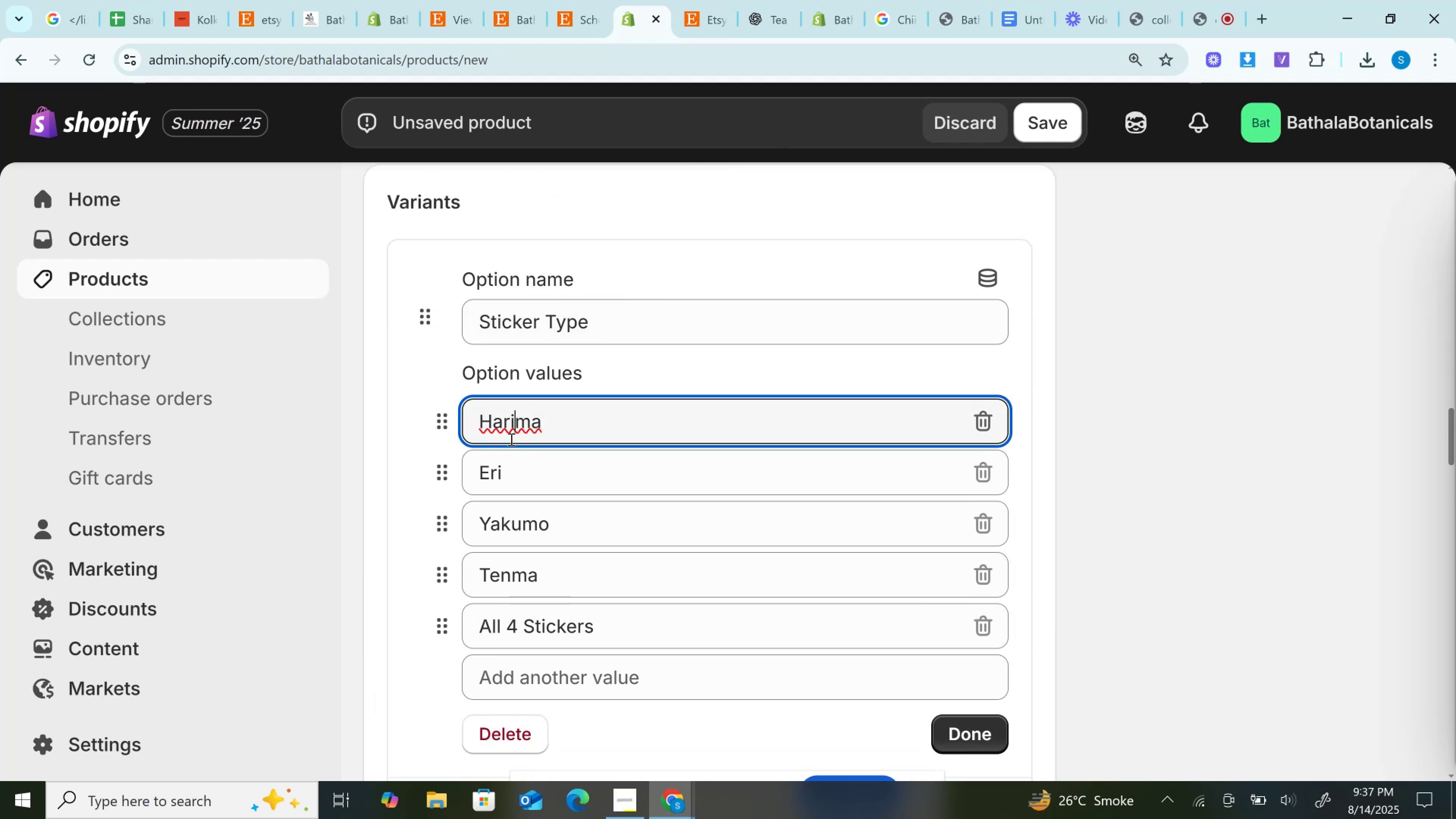 
left_click([508, 428])
 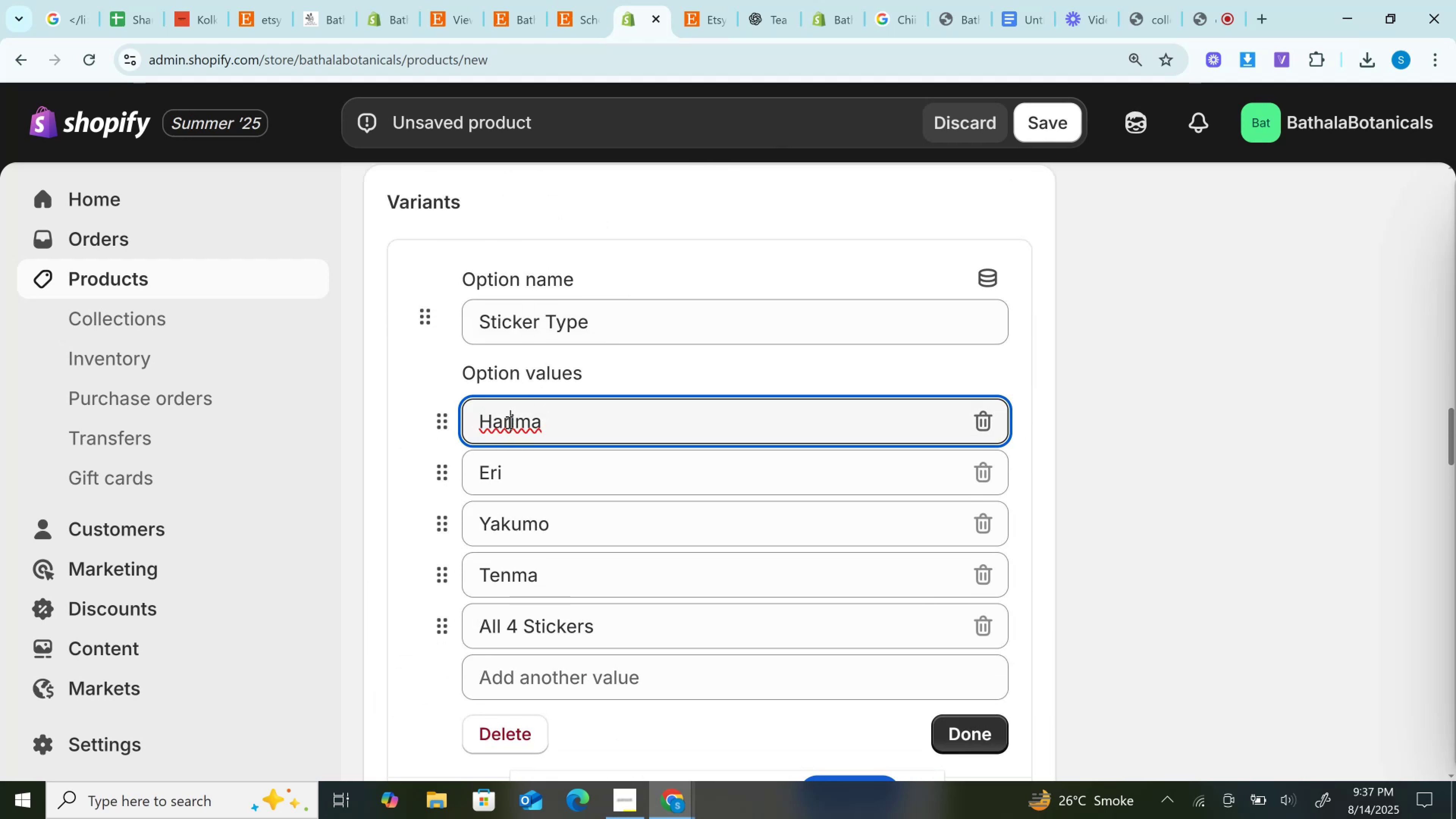 
double_click([508, 421])
 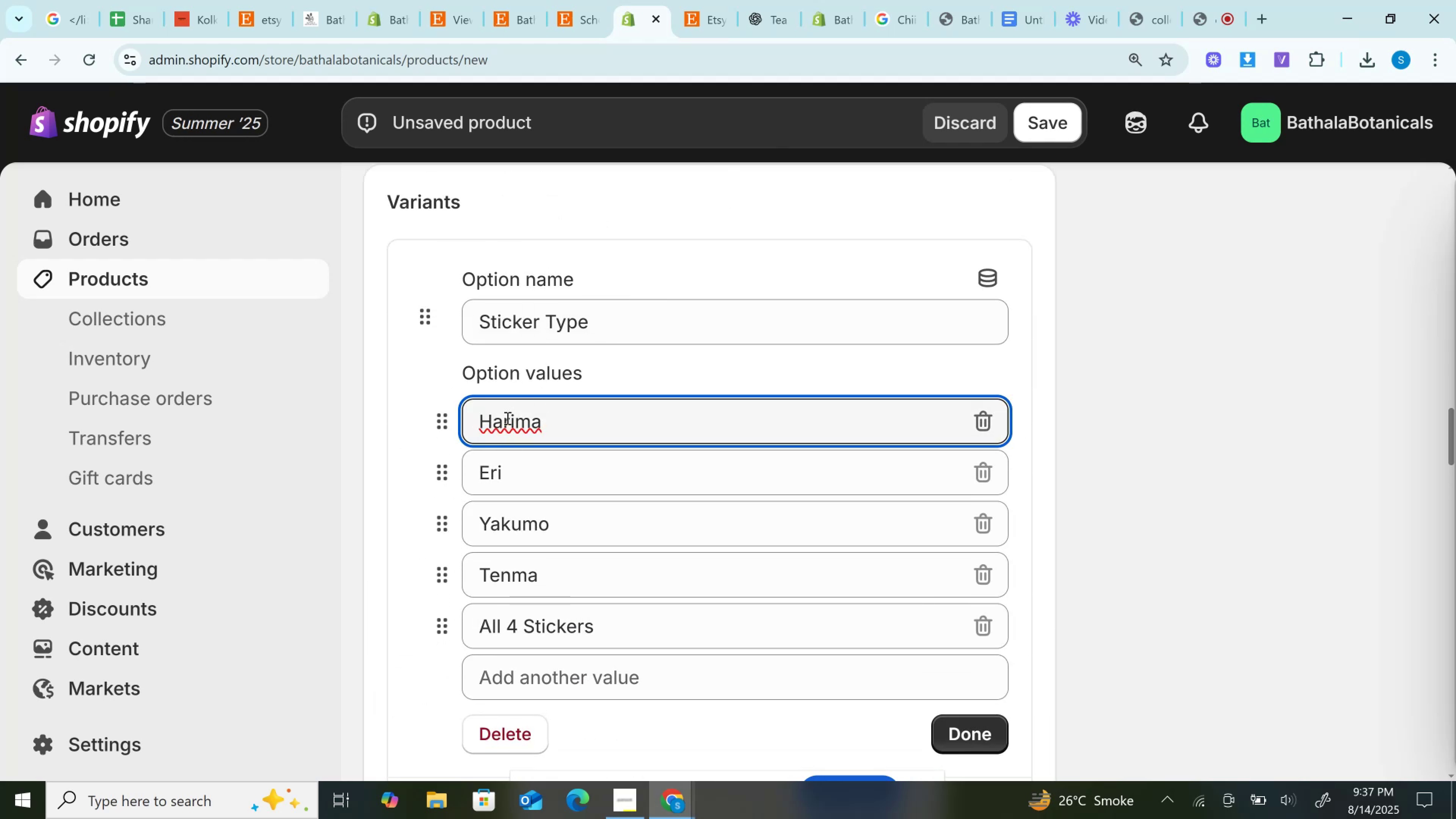 
key(Control+C)
 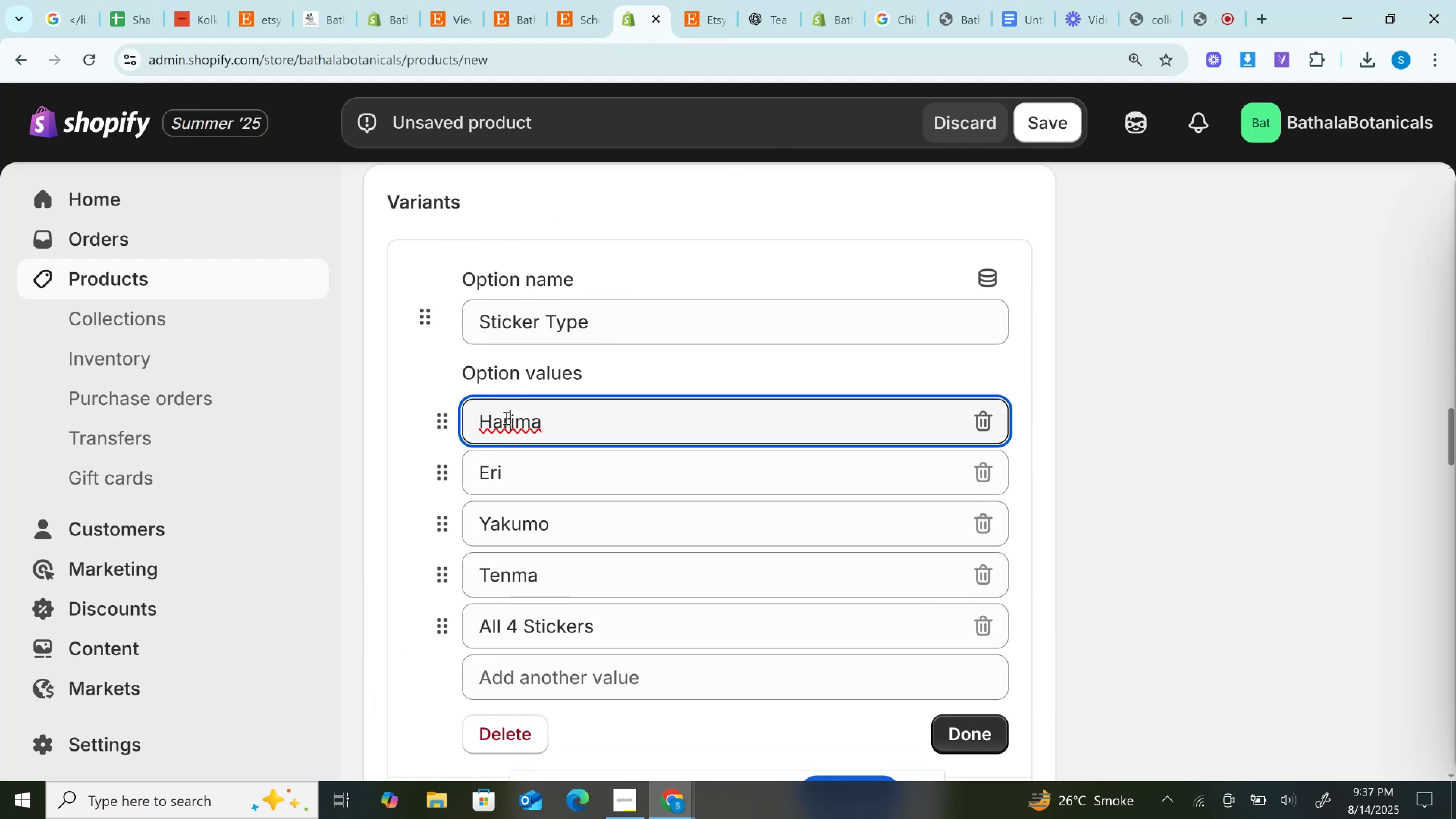 
double_click([505, 417])
 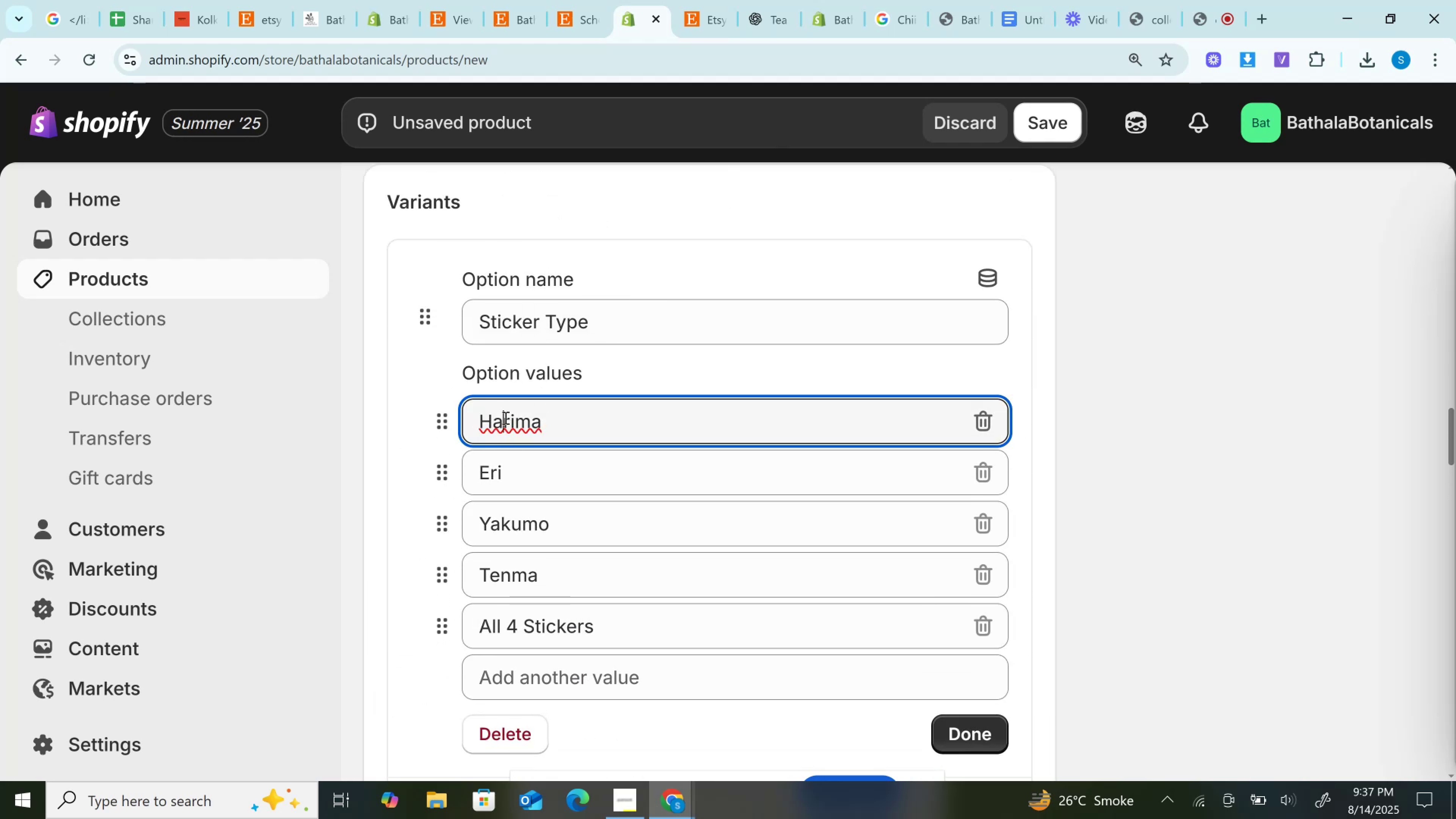 
key(Control+C)
 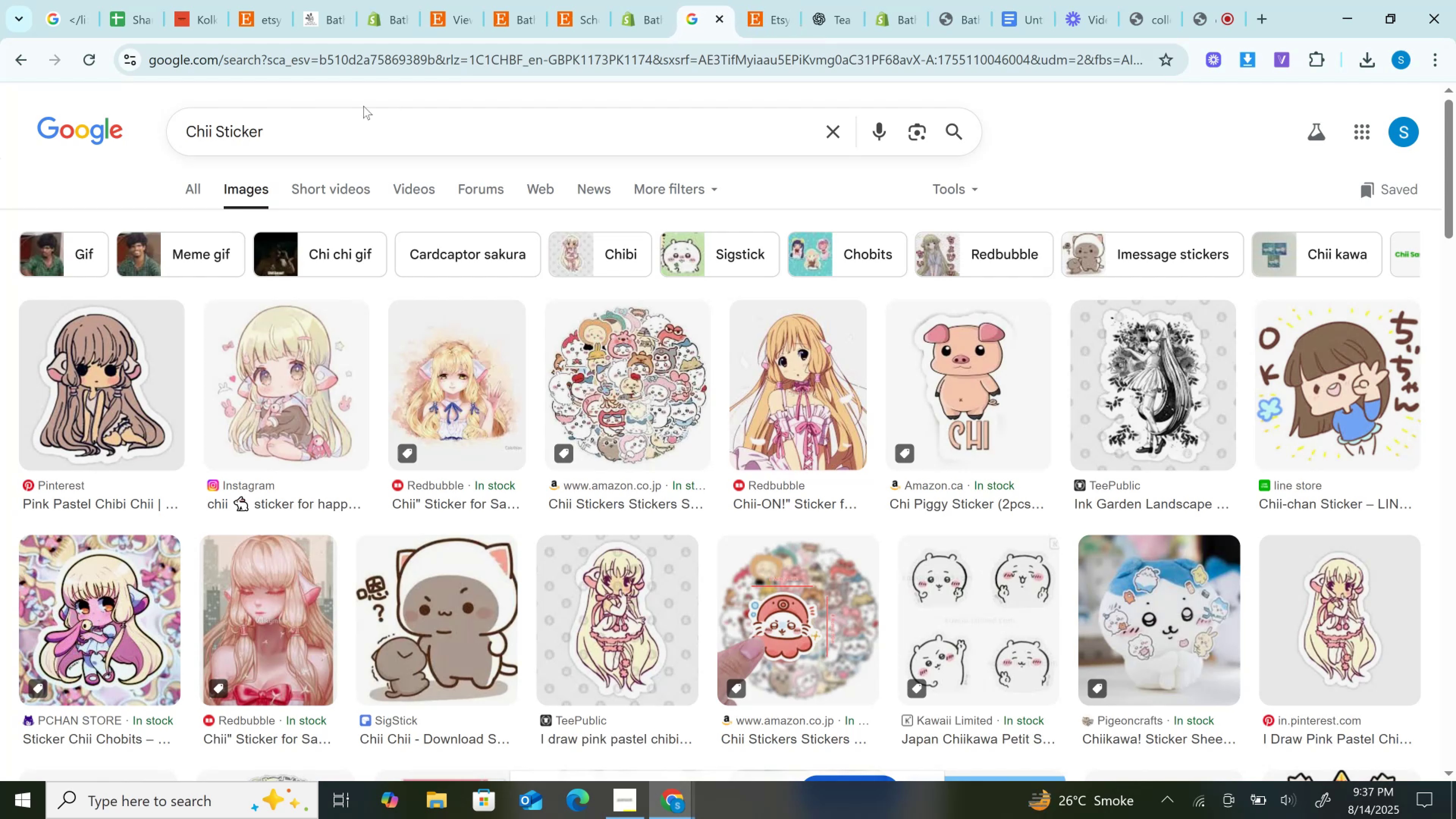 
double_click([192, 128])
 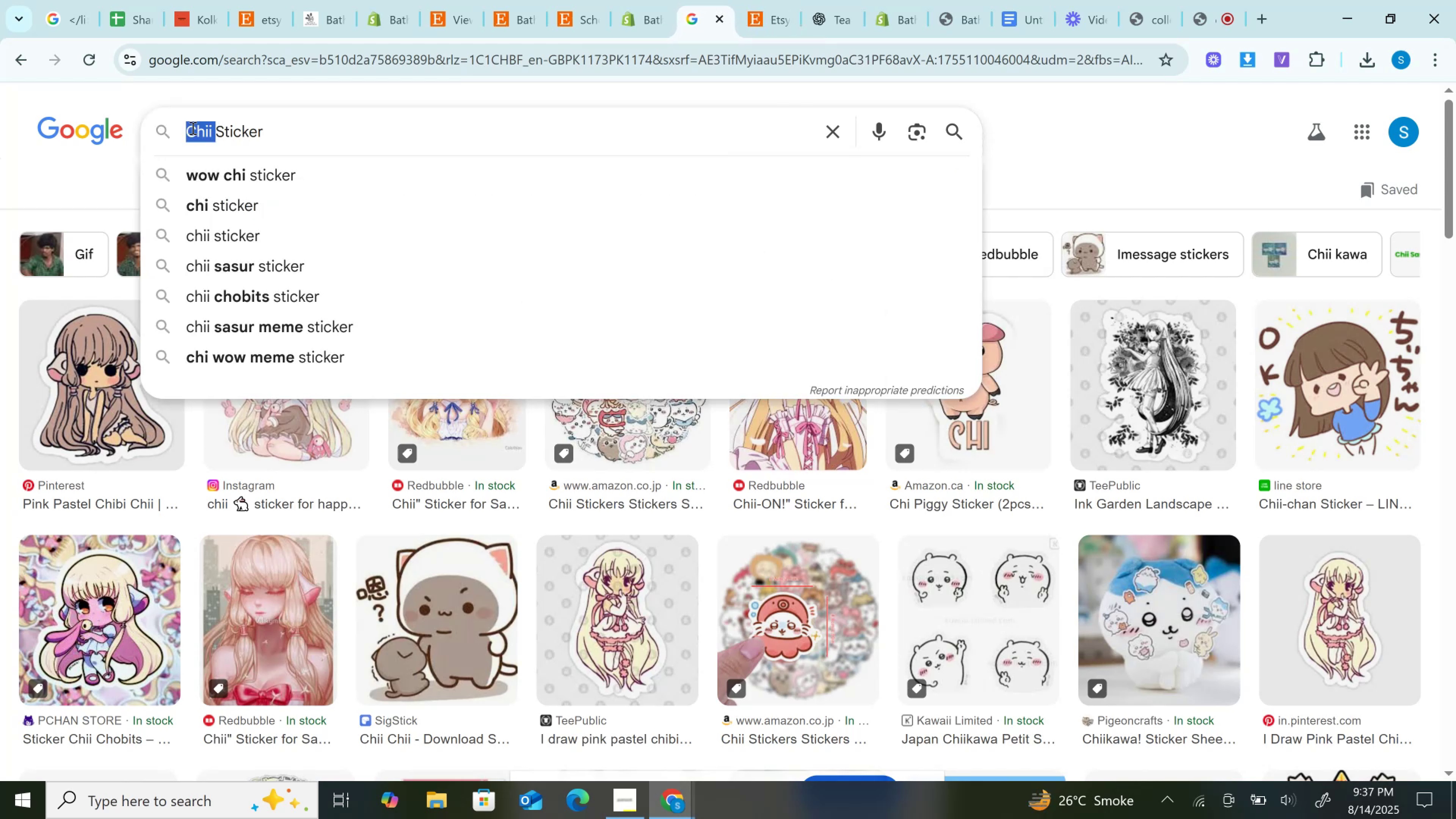 
key(Control+V)
 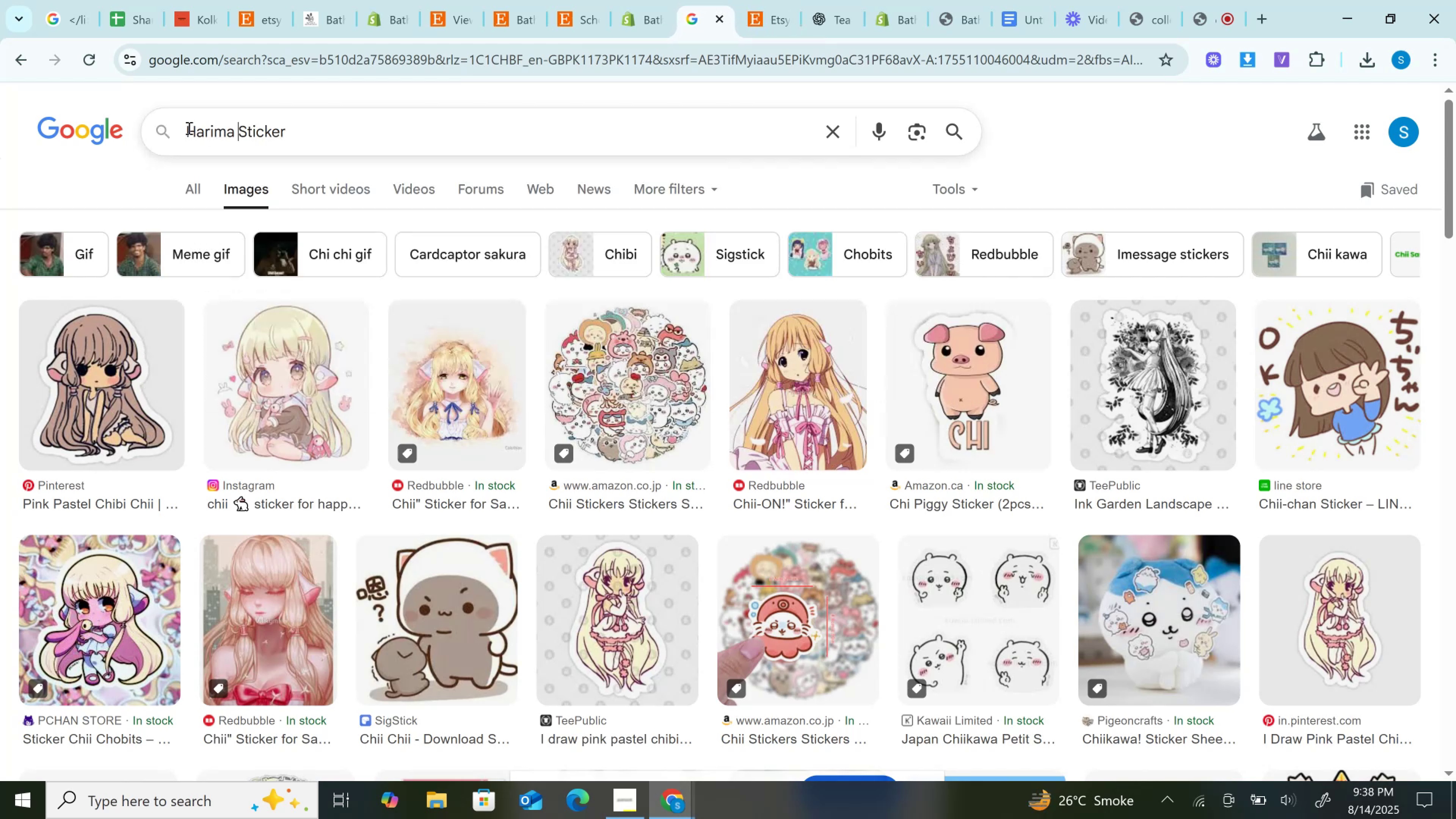 
key(Enter)
 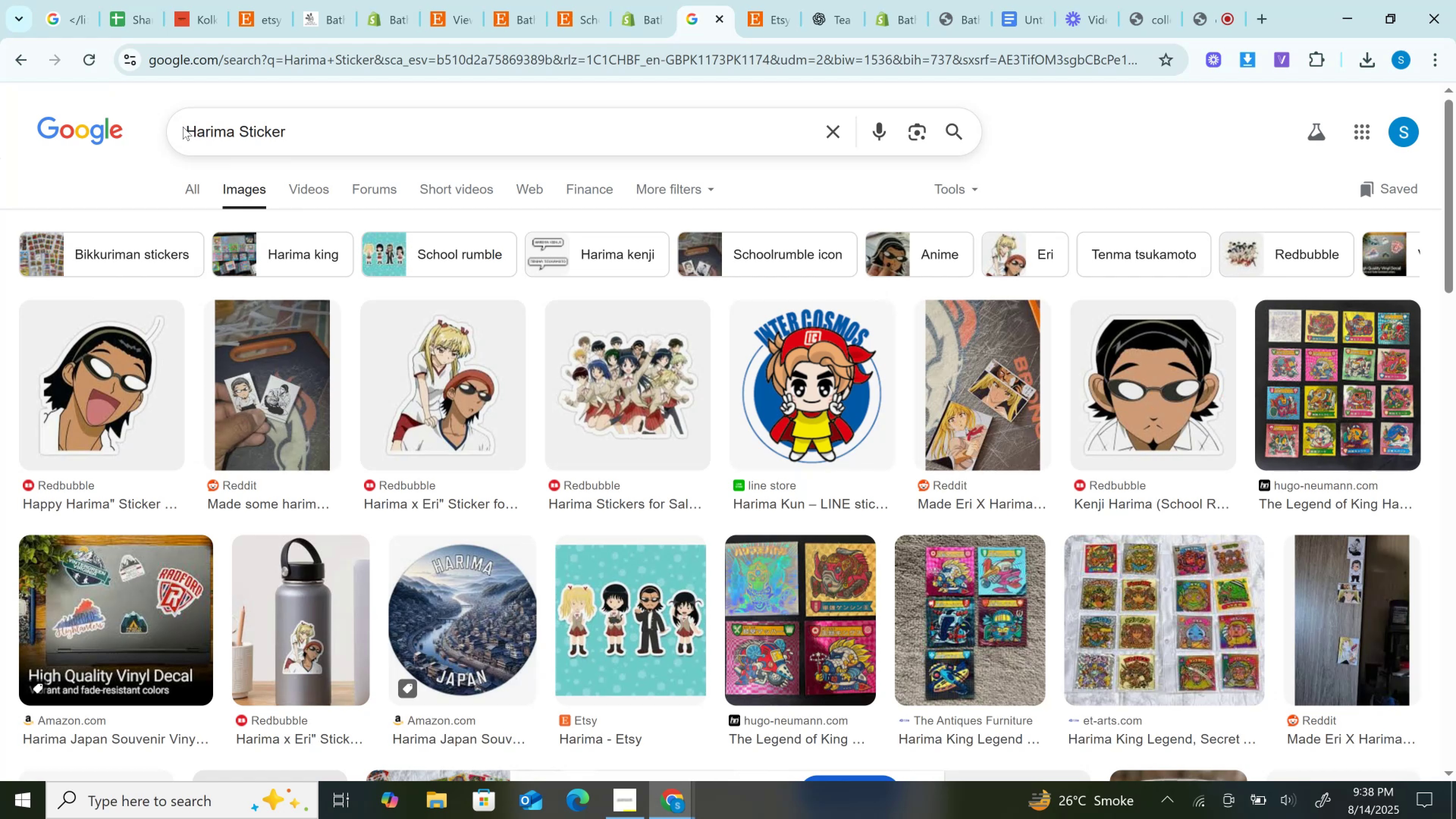 
wait(12.29)
 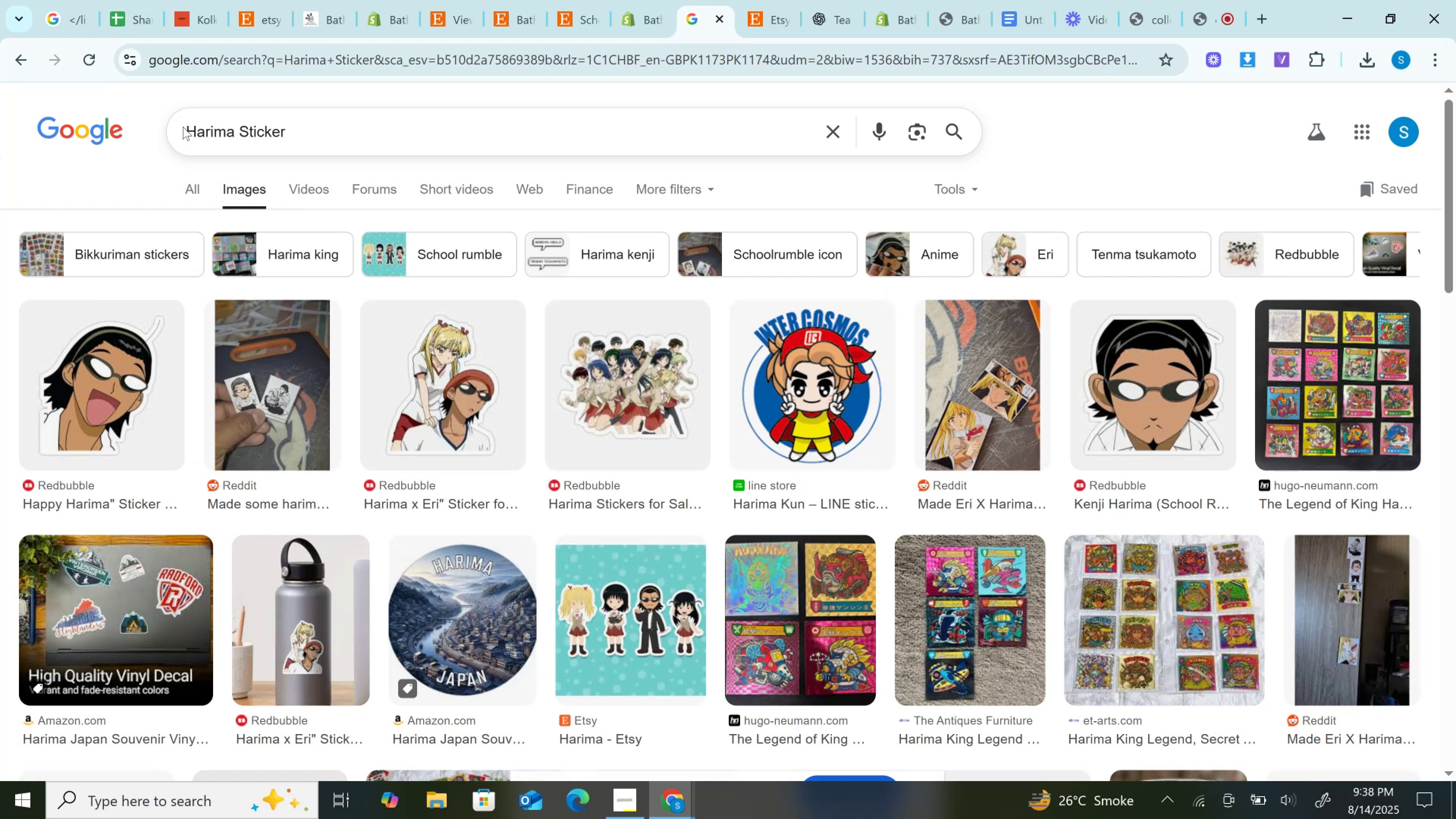 
left_click([622, 0])
 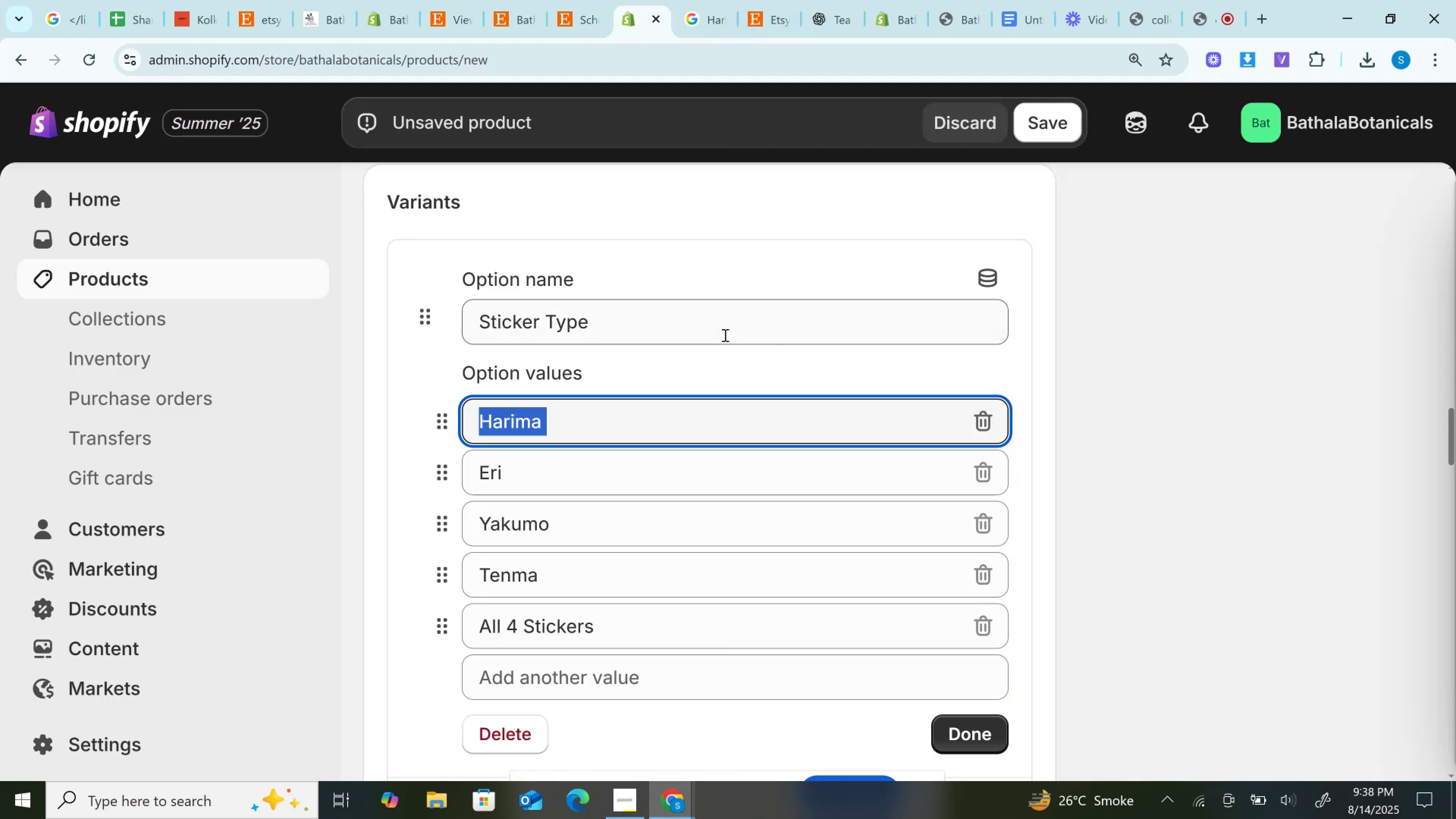 
scroll: coordinate [728, 338], scroll_direction: down, amount: 6.0
 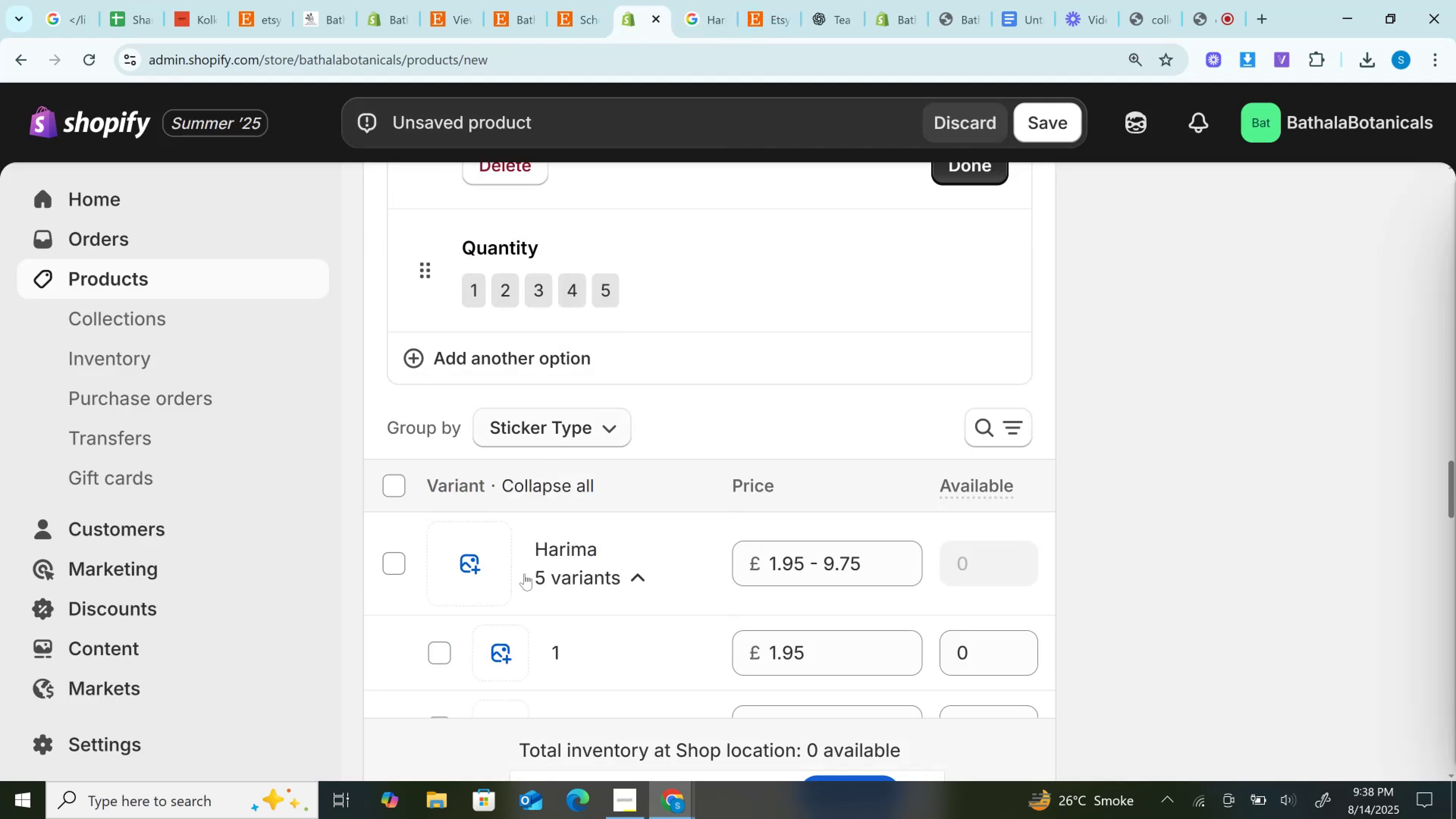 
left_click([495, 562])
 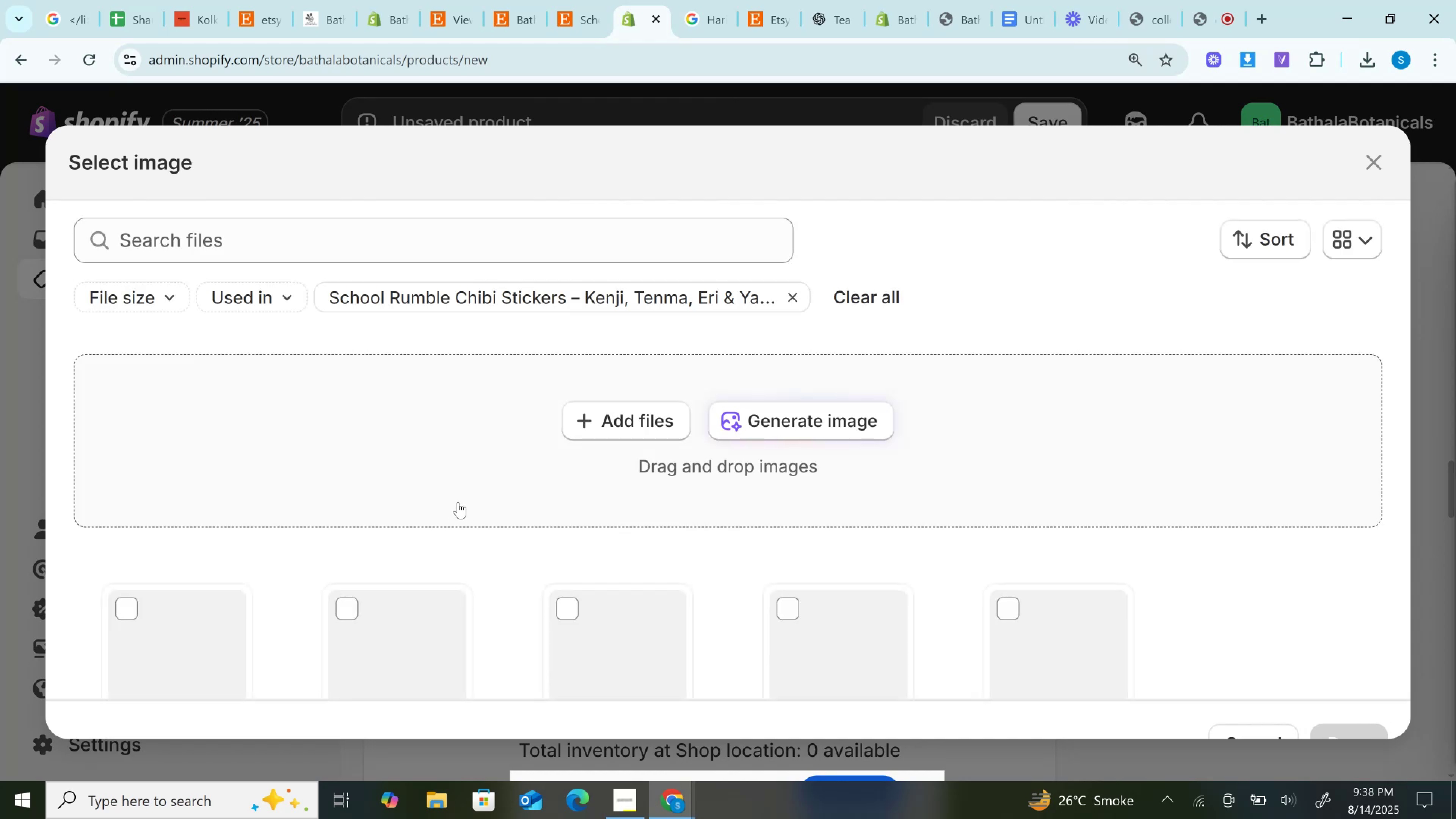 
scroll: coordinate [458, 500], scroll_direction: down, amount: 1.0
 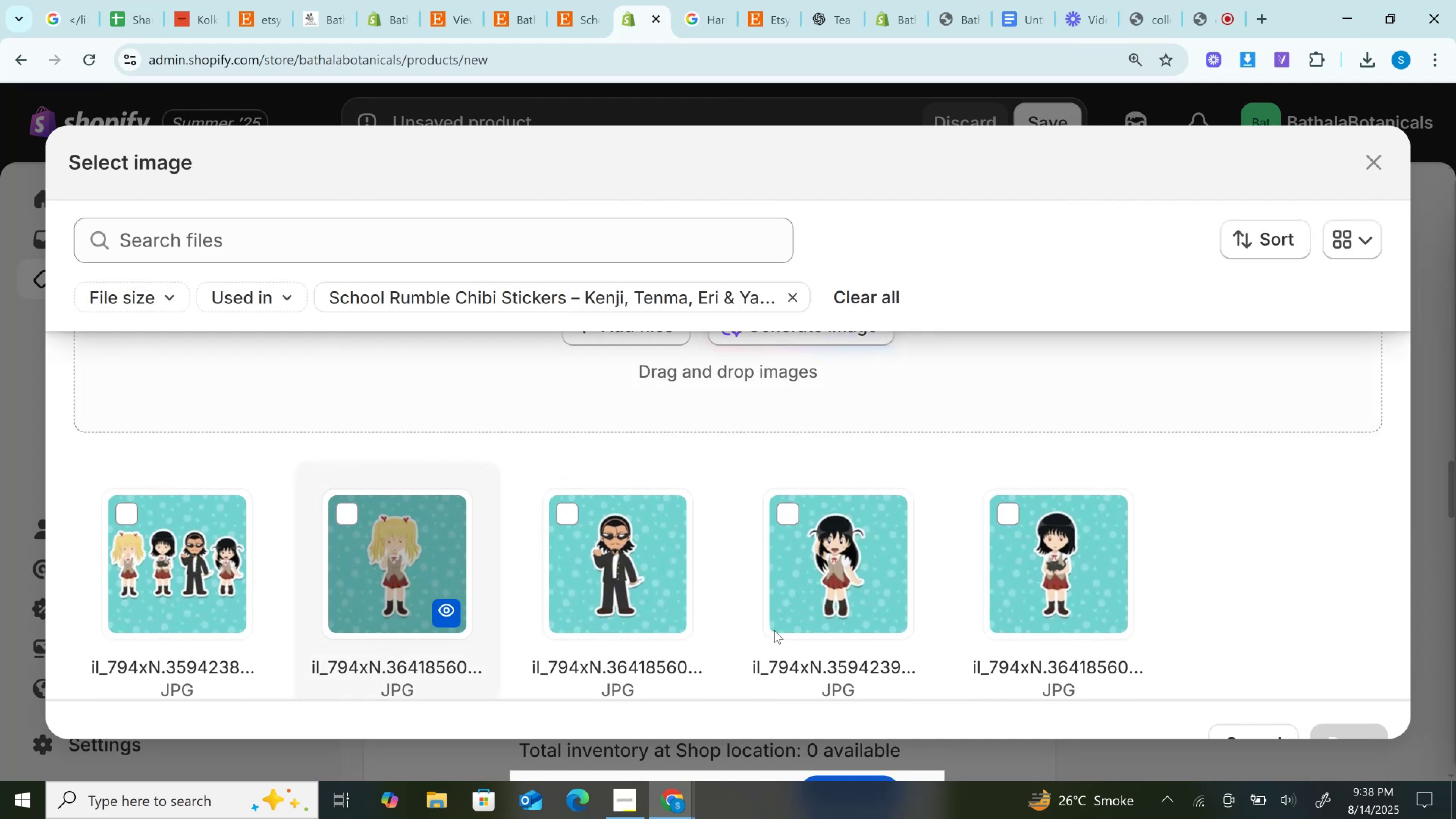 
left_click([771, 627])
 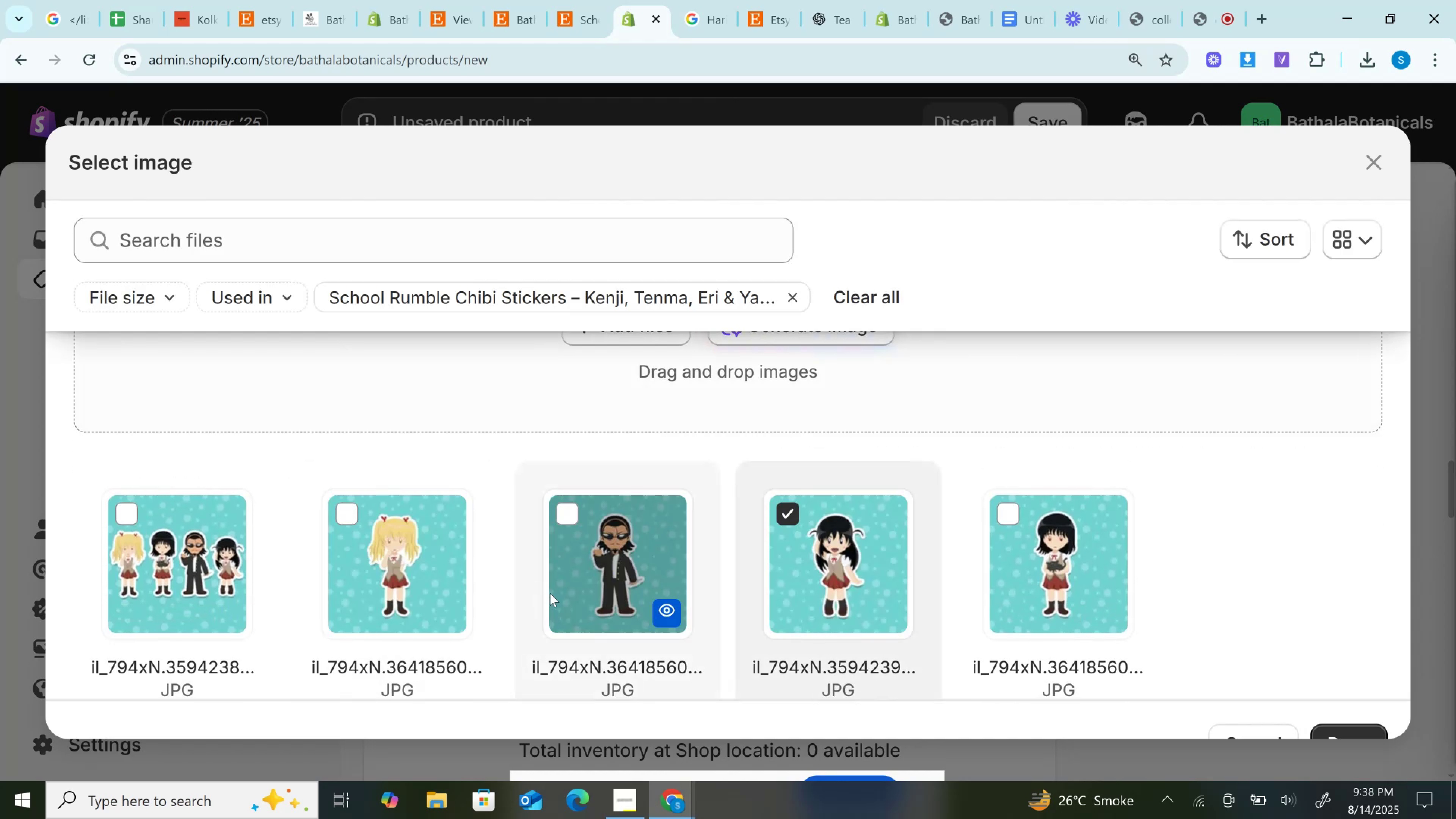 
left_click([572, 585])
 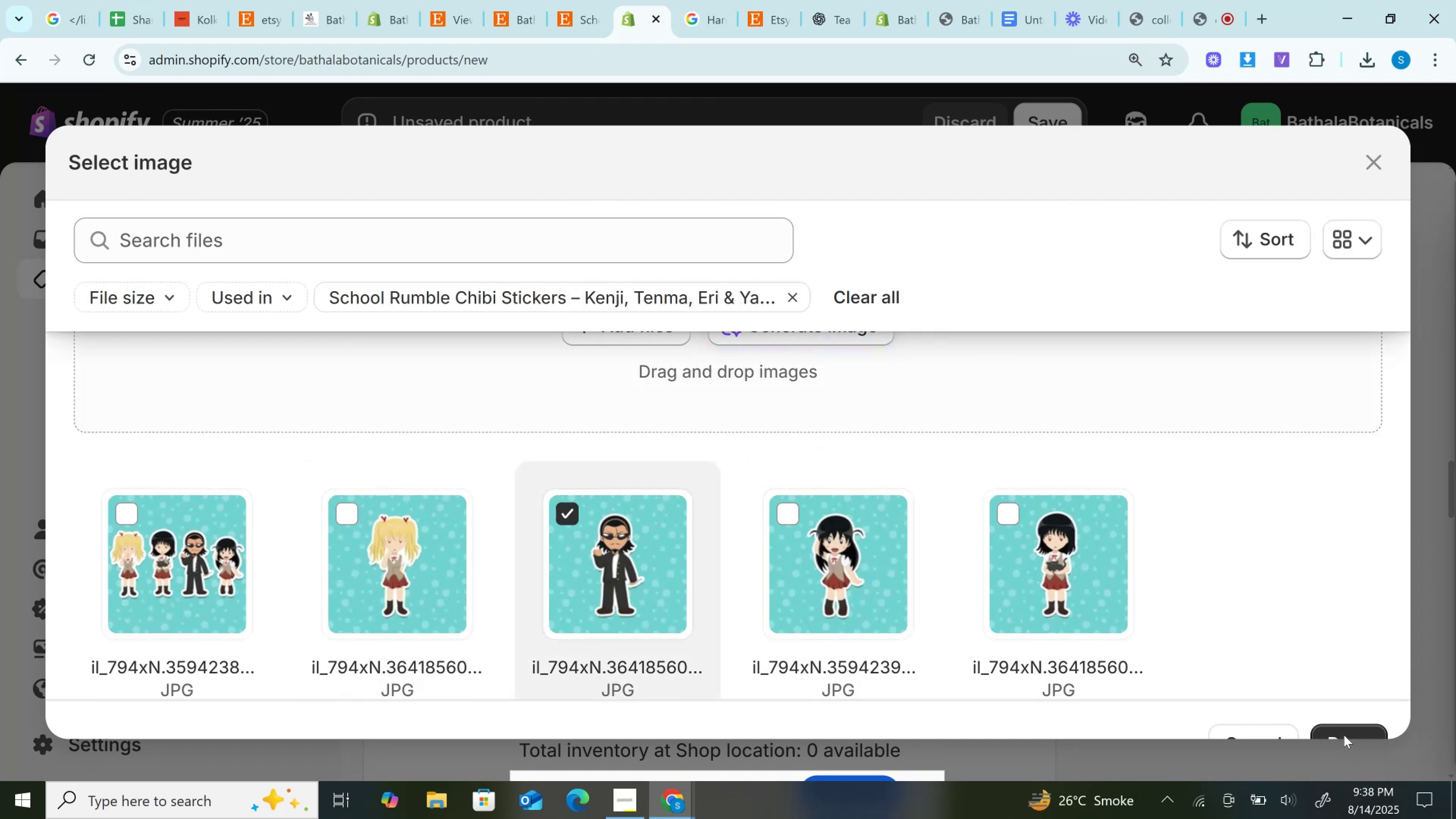 
left_click([1345, 724])
 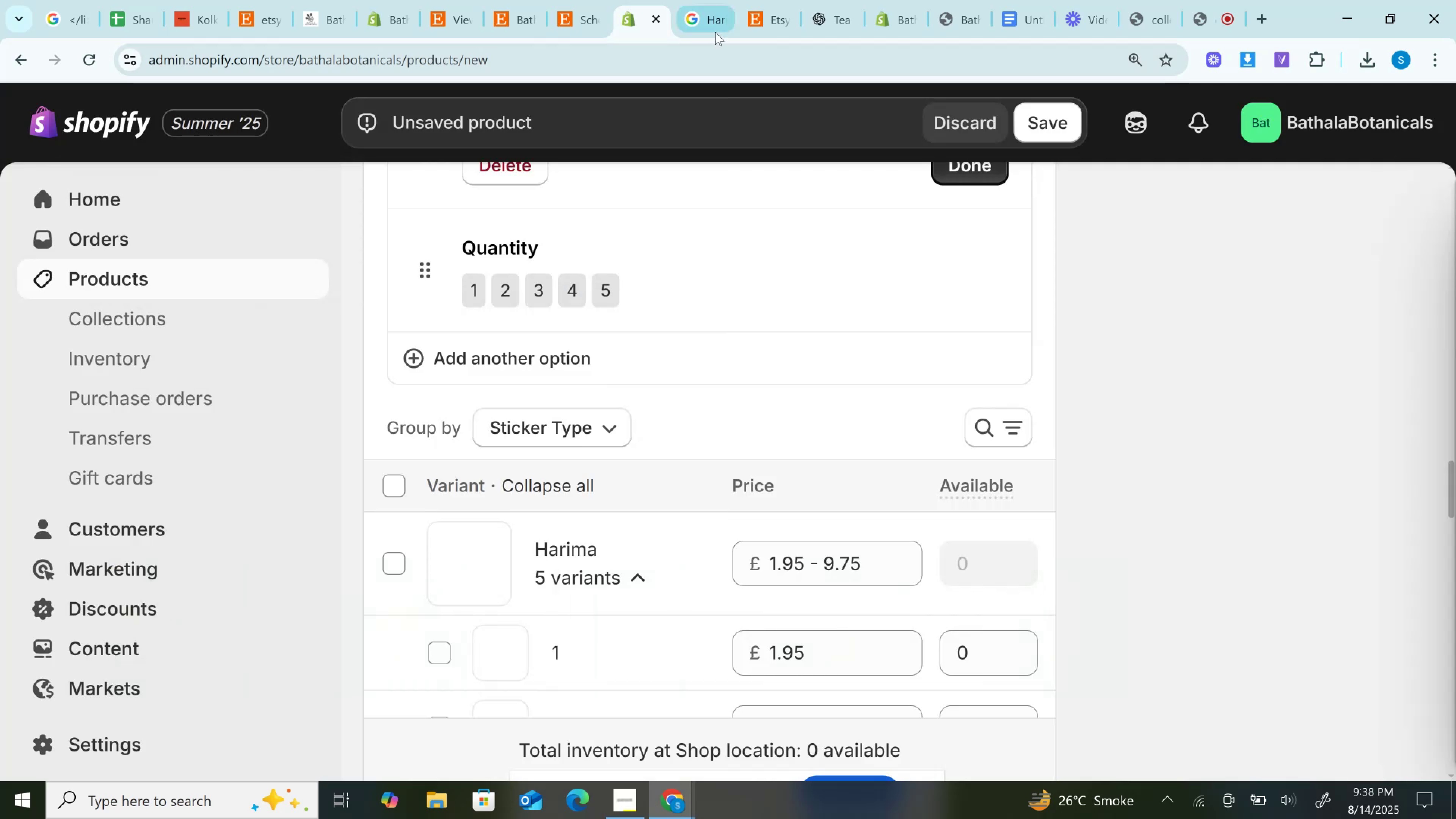 
scroll: coordinate [612, 479], scroll_direction: down, amount: 5.0
 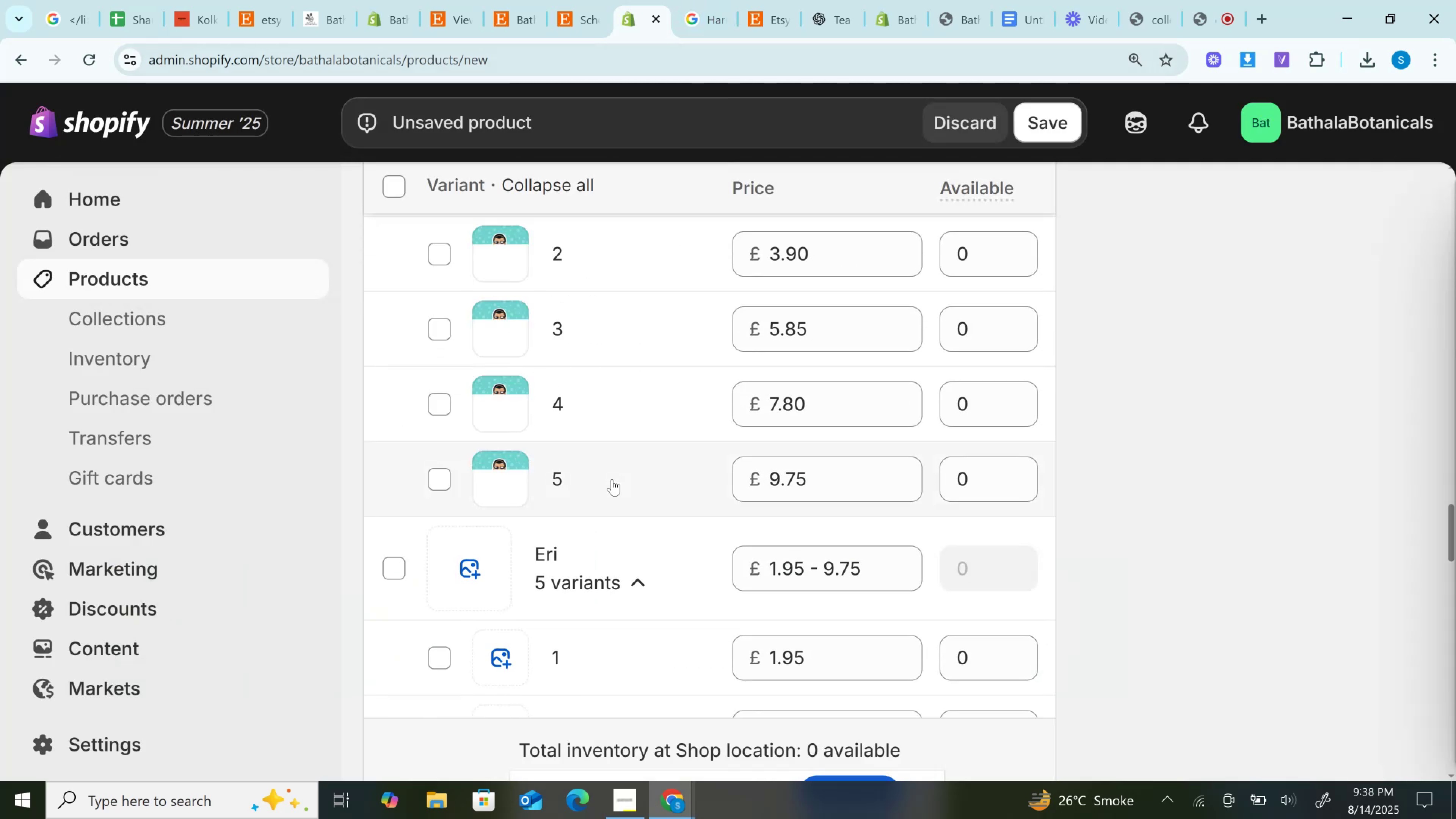 
scroll: coordinate [612, 476], scroll_direction: up, amount: 3.0
 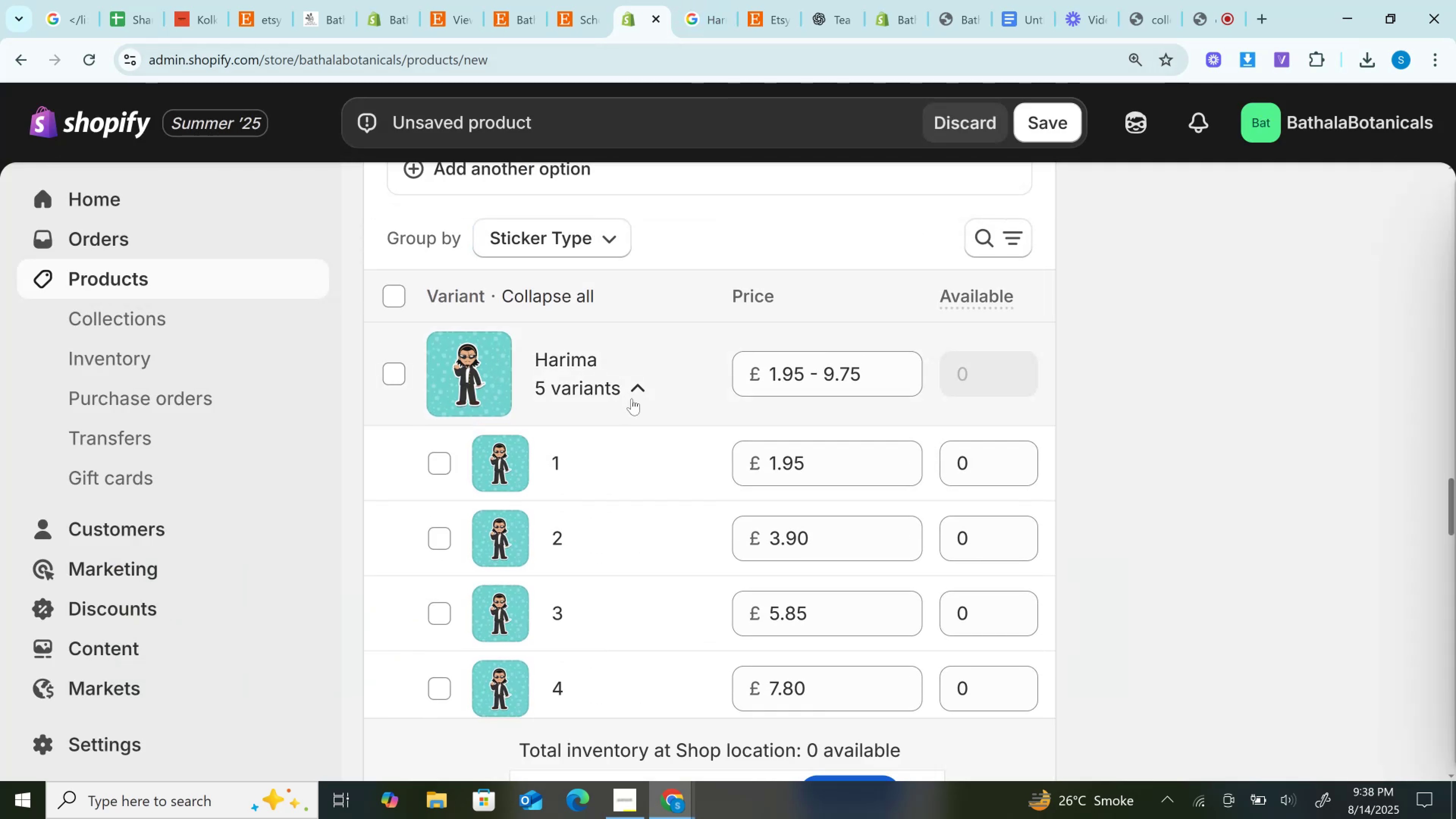 
left_click([634, 394])
 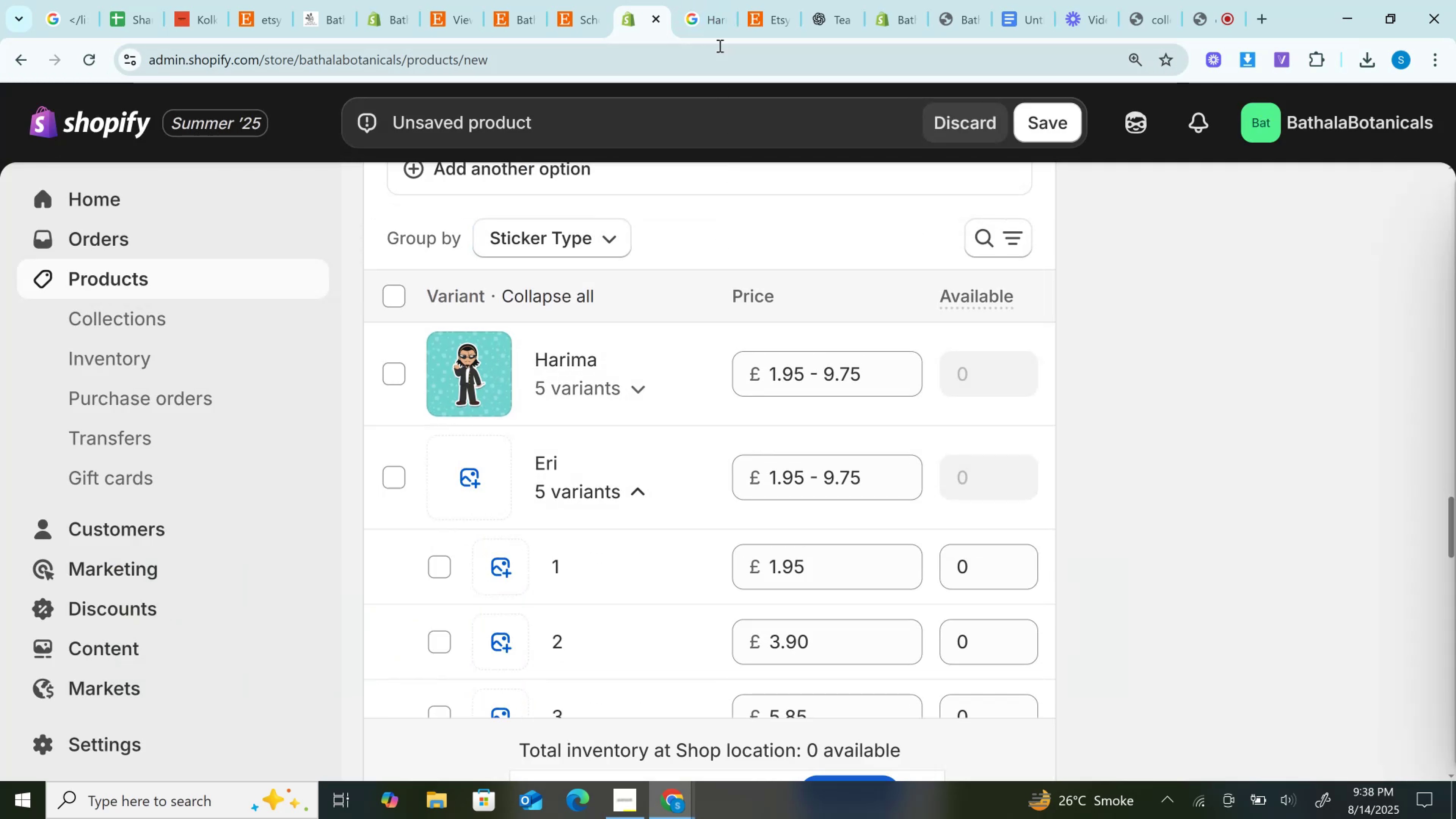 
left_click([697, 0])
 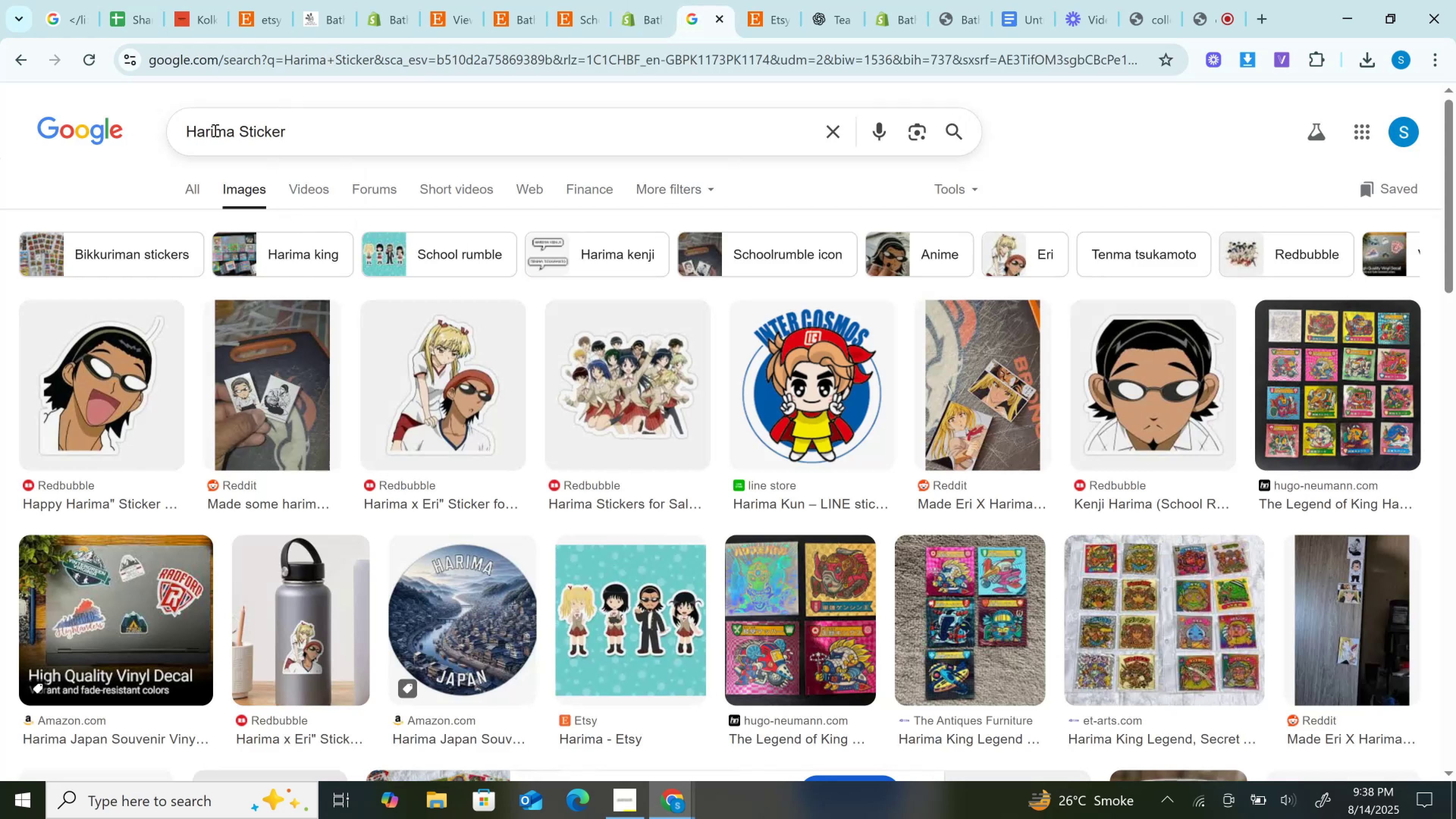 
double_click([214, 130])
 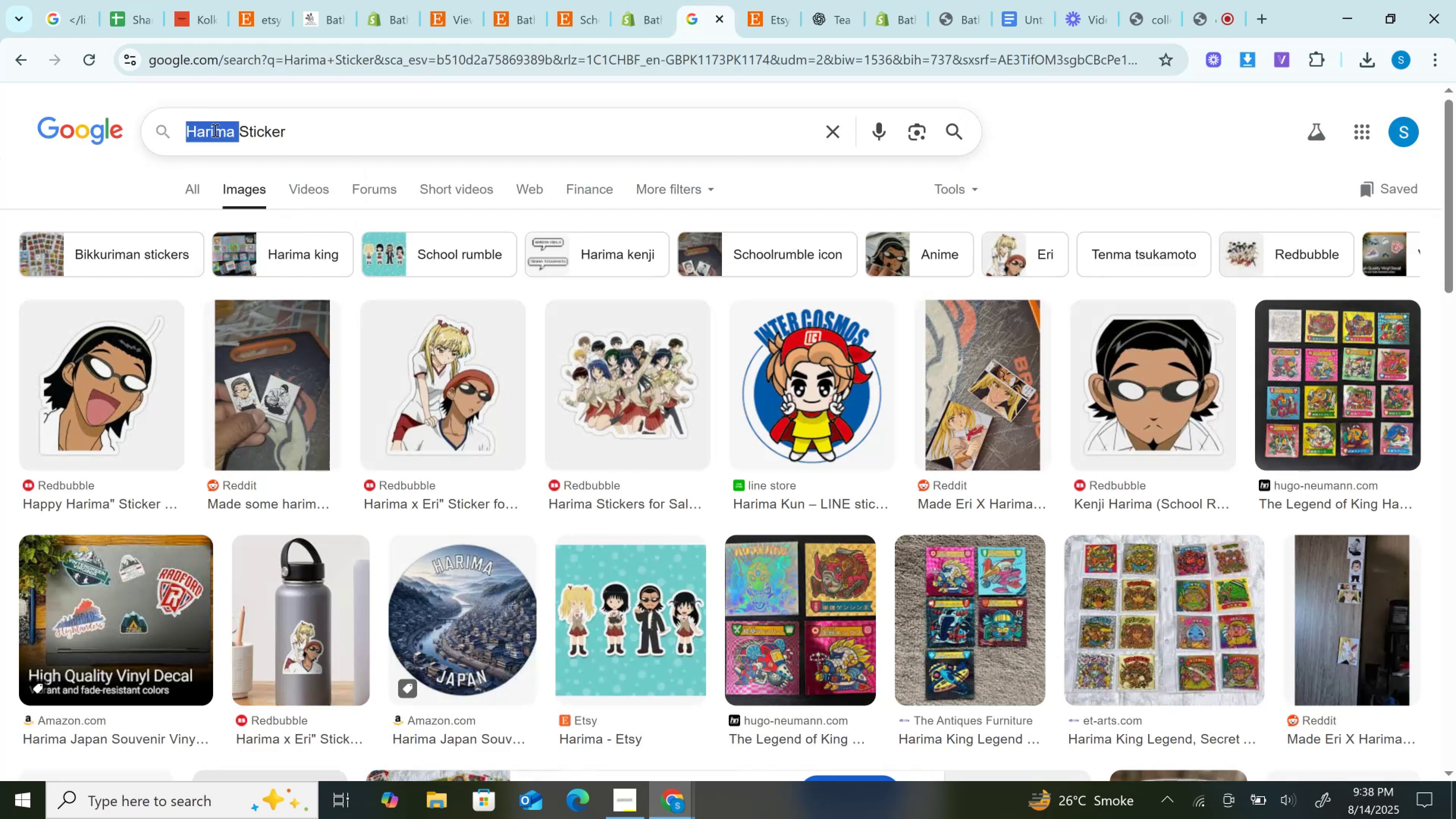 
type(eri )
 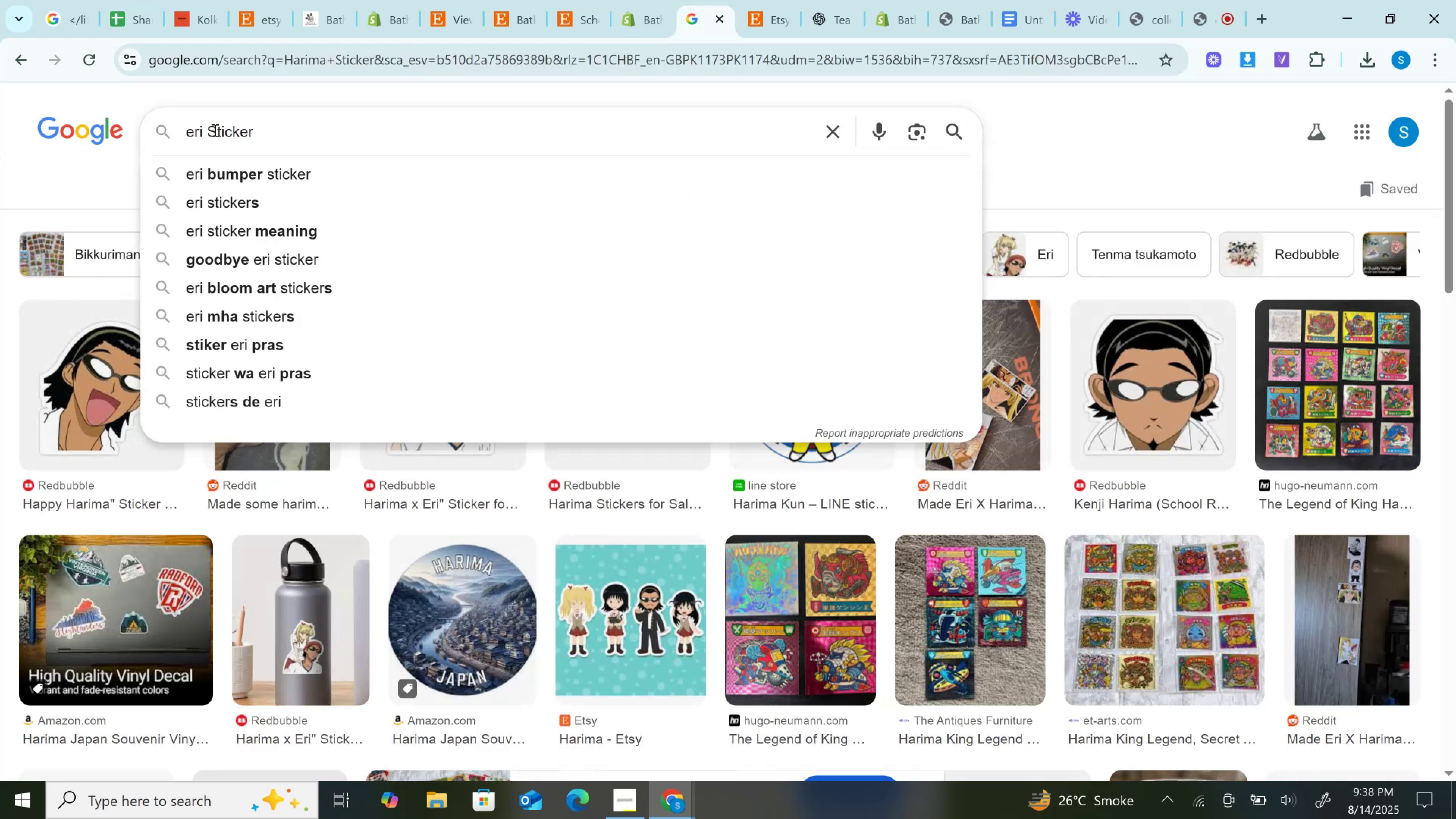 
key(Enter)
 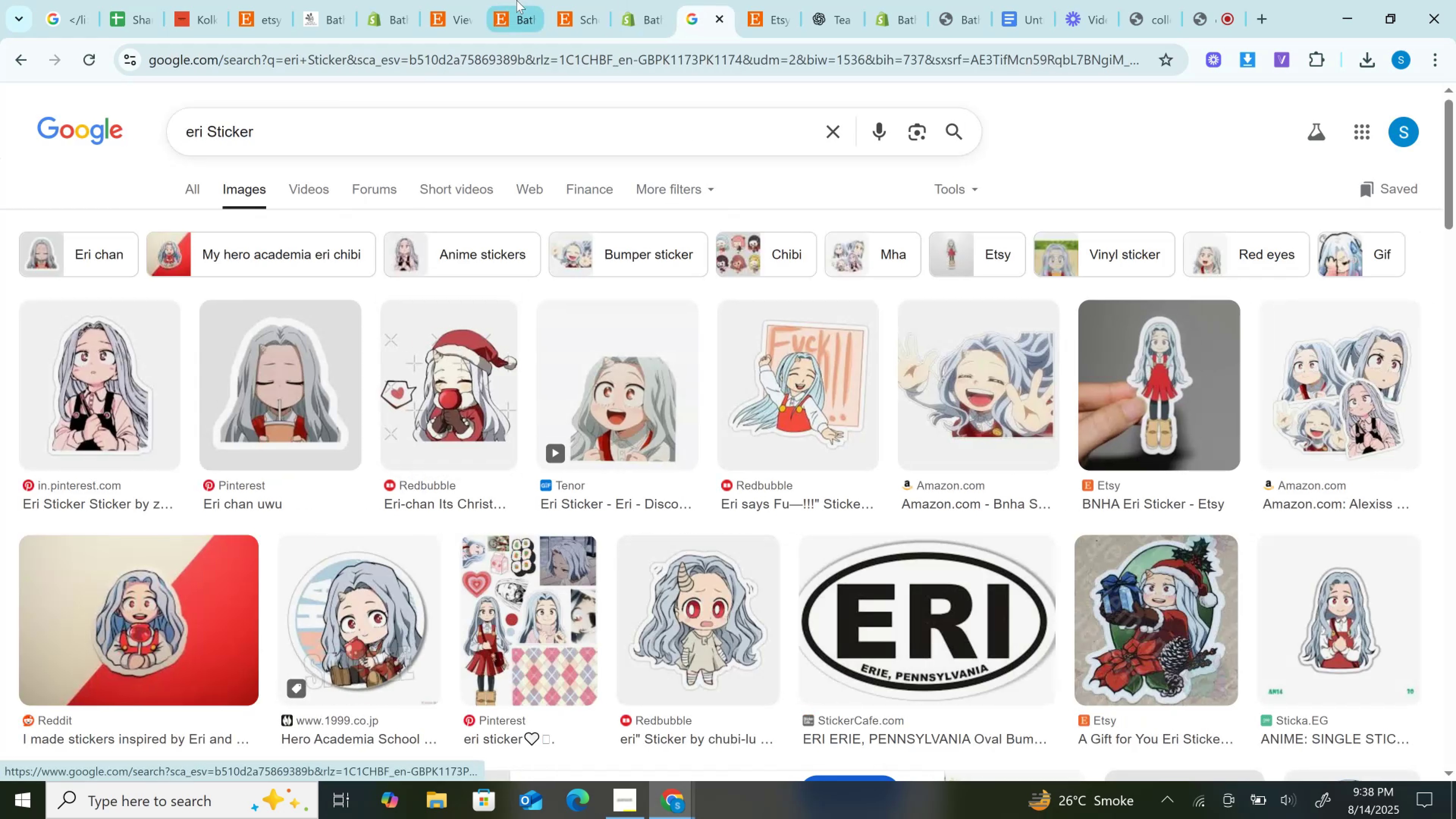 
left_click([638, 0])
 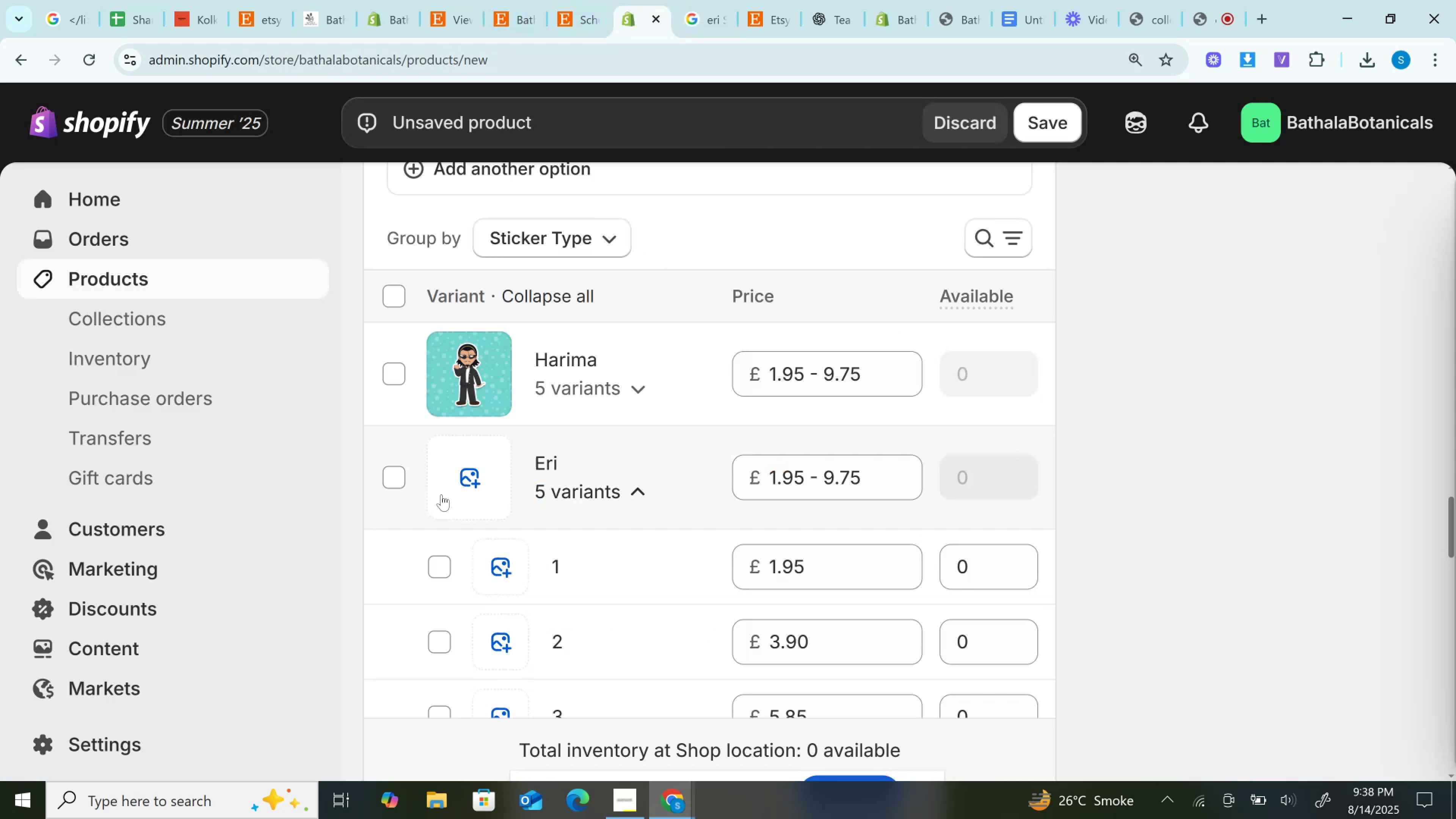 
left_click([450, 481])
 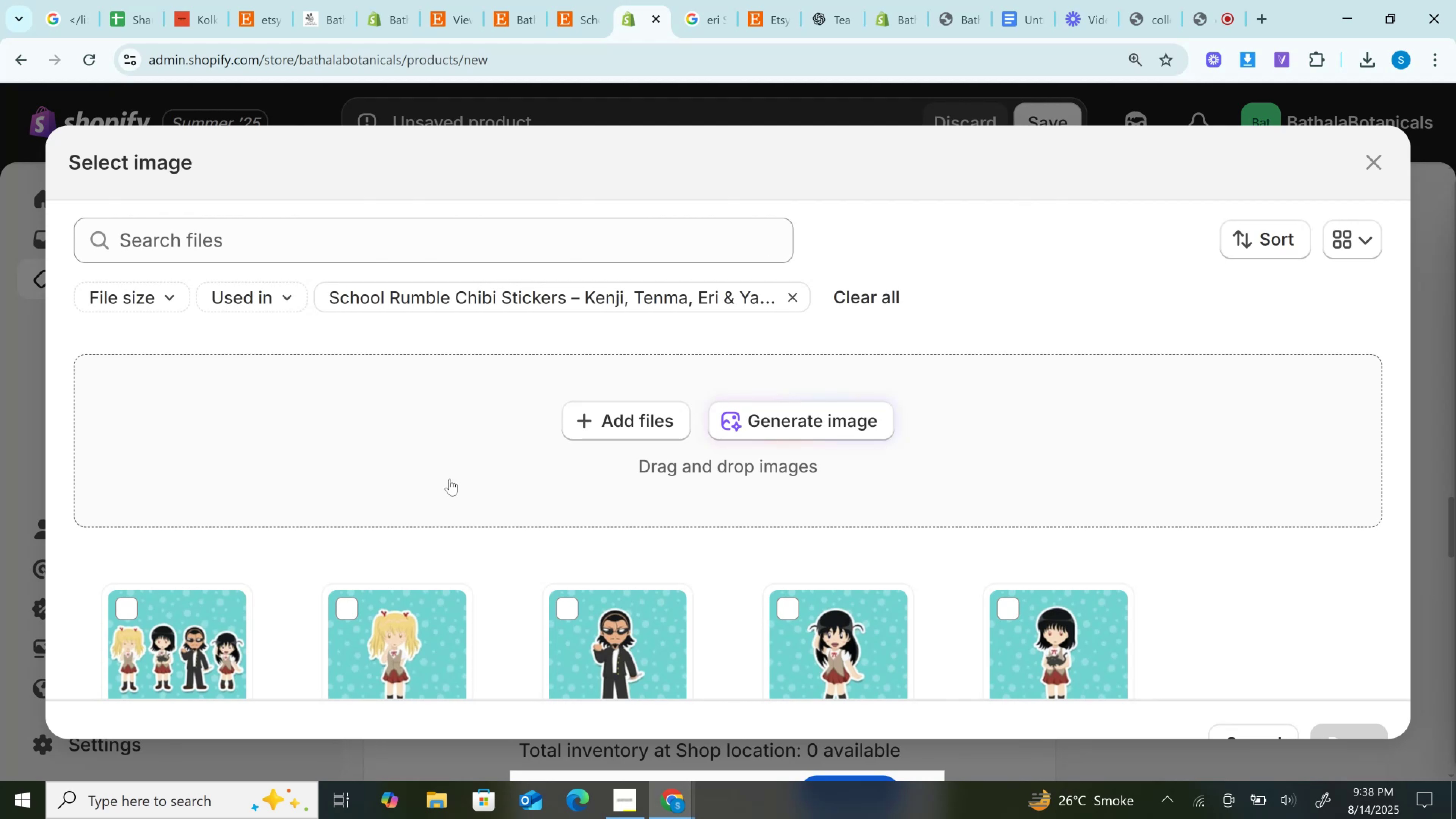 
scroll: coordinate [450, 478], scroll_direction: down, amount: 1.0
 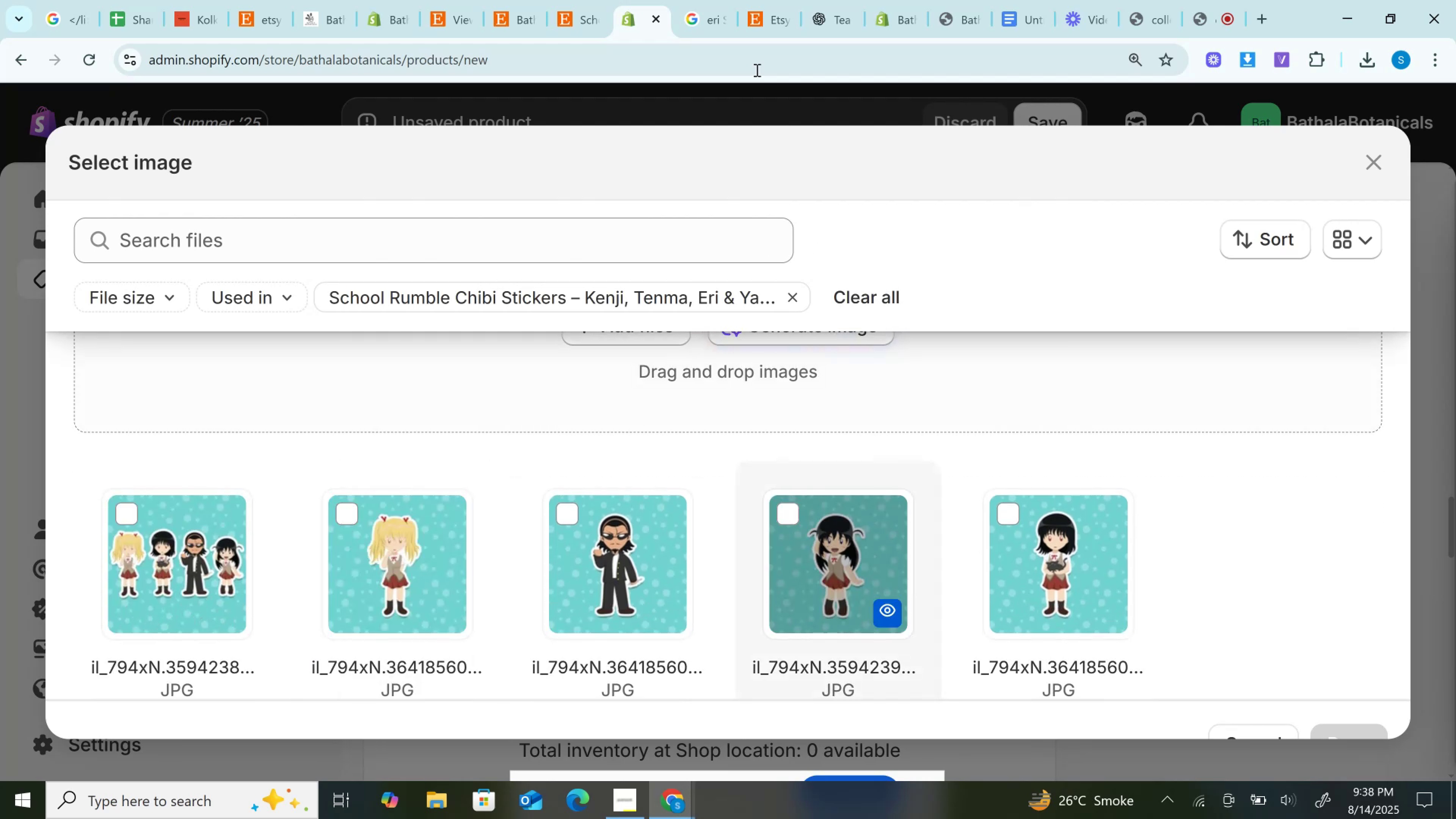 
left_click([695, 0])
 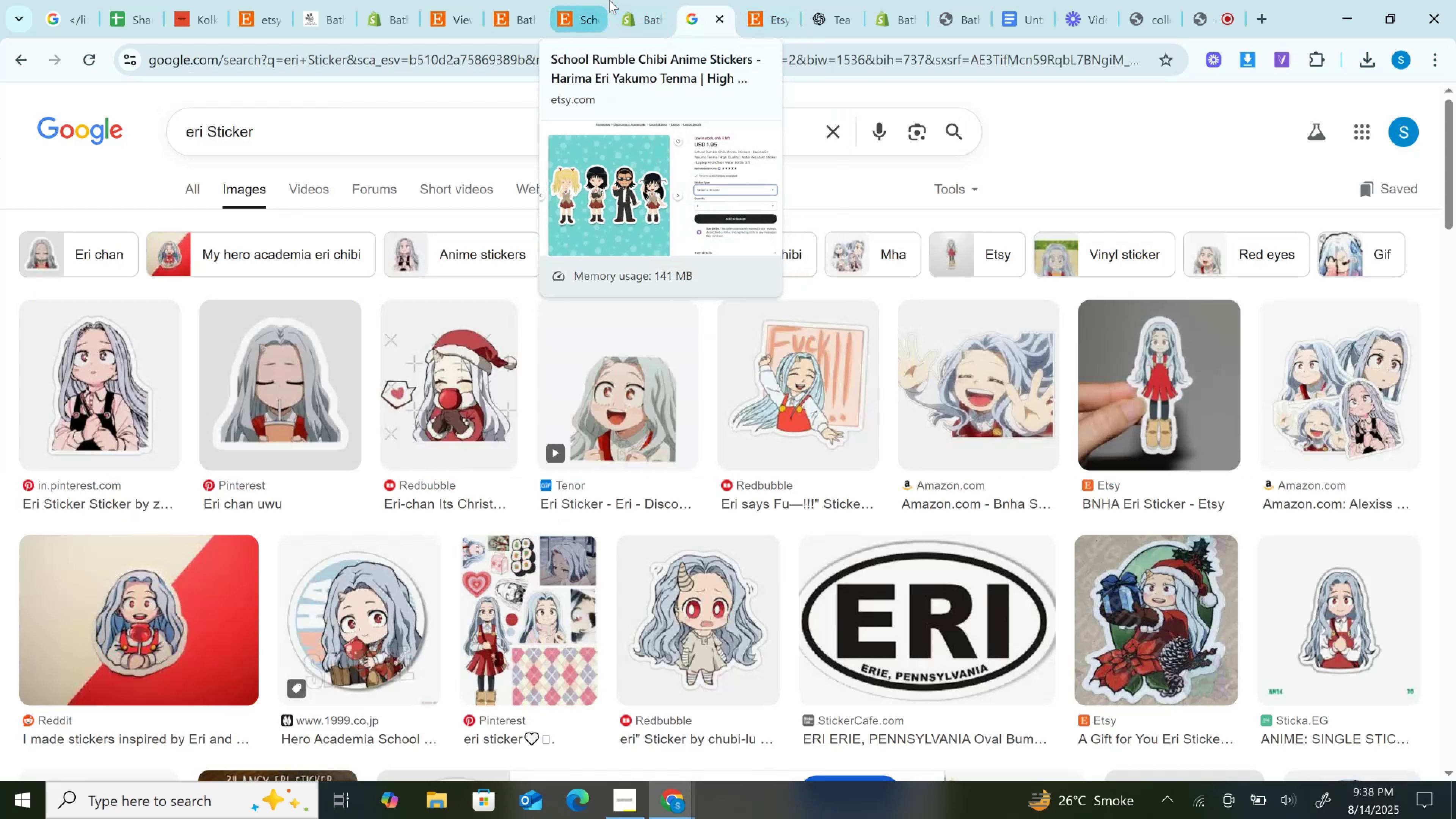 
left_click([609, 0])
 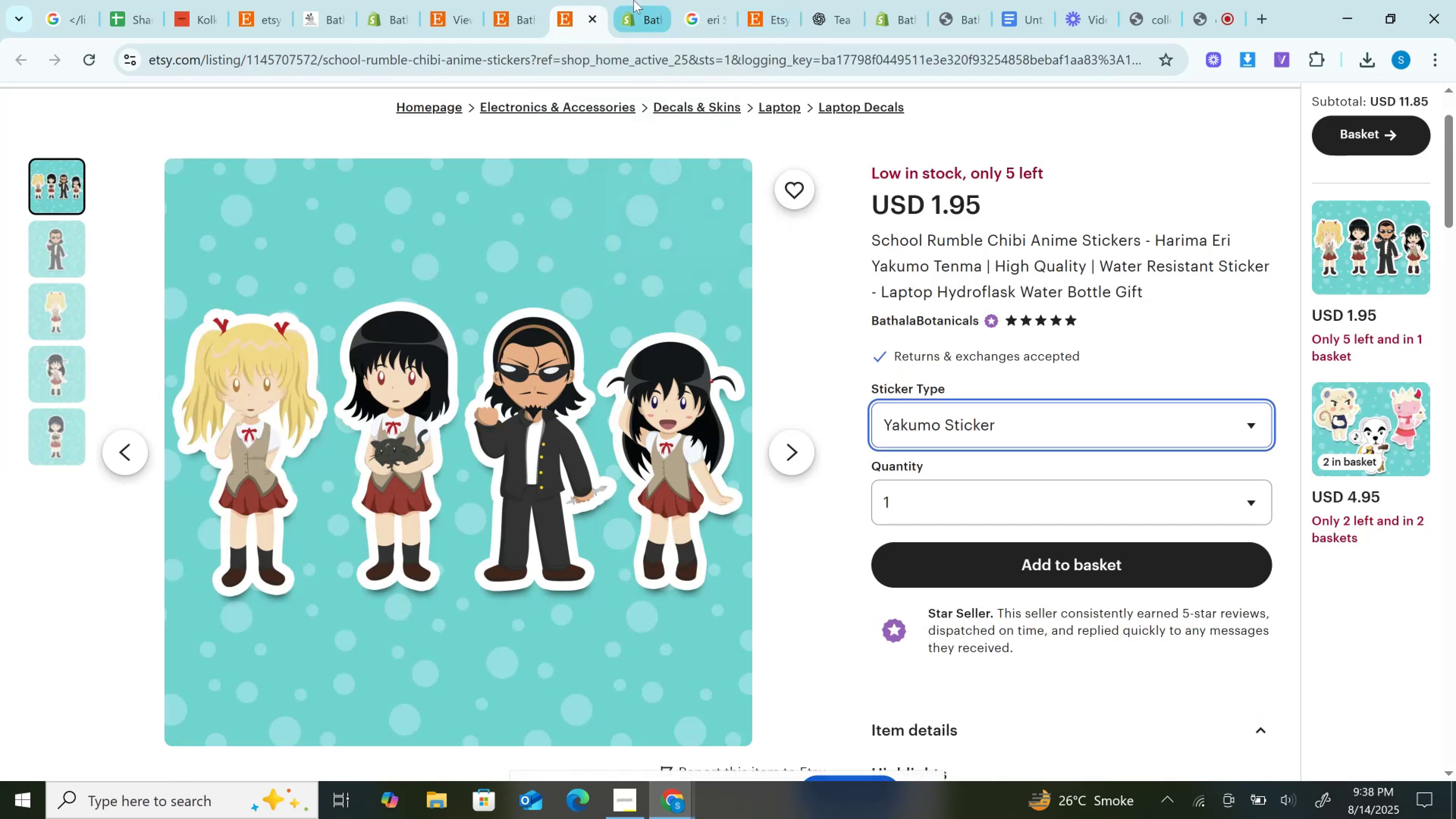 
left_click([633, 0])
 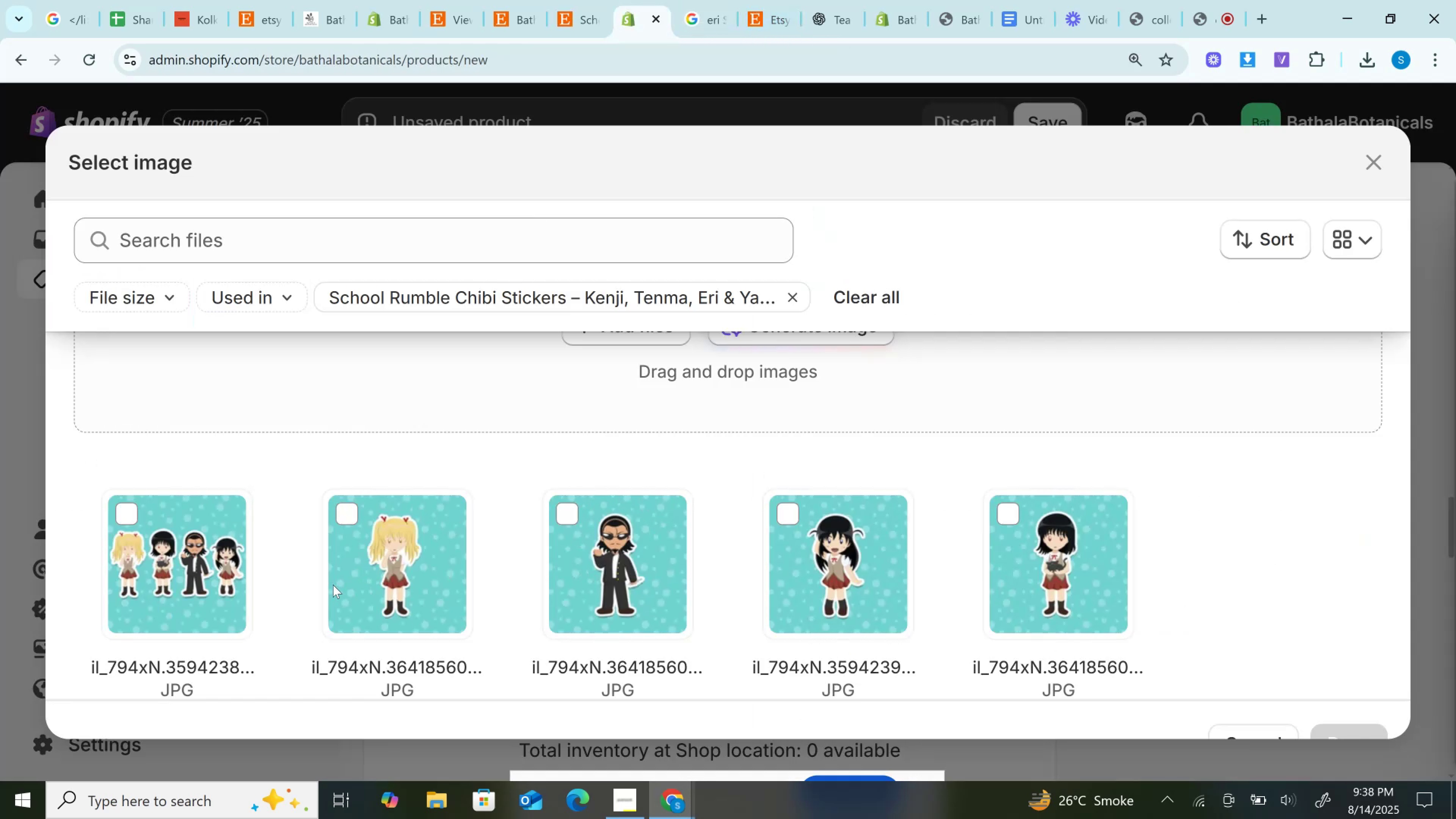 
left_click([373, 534])
 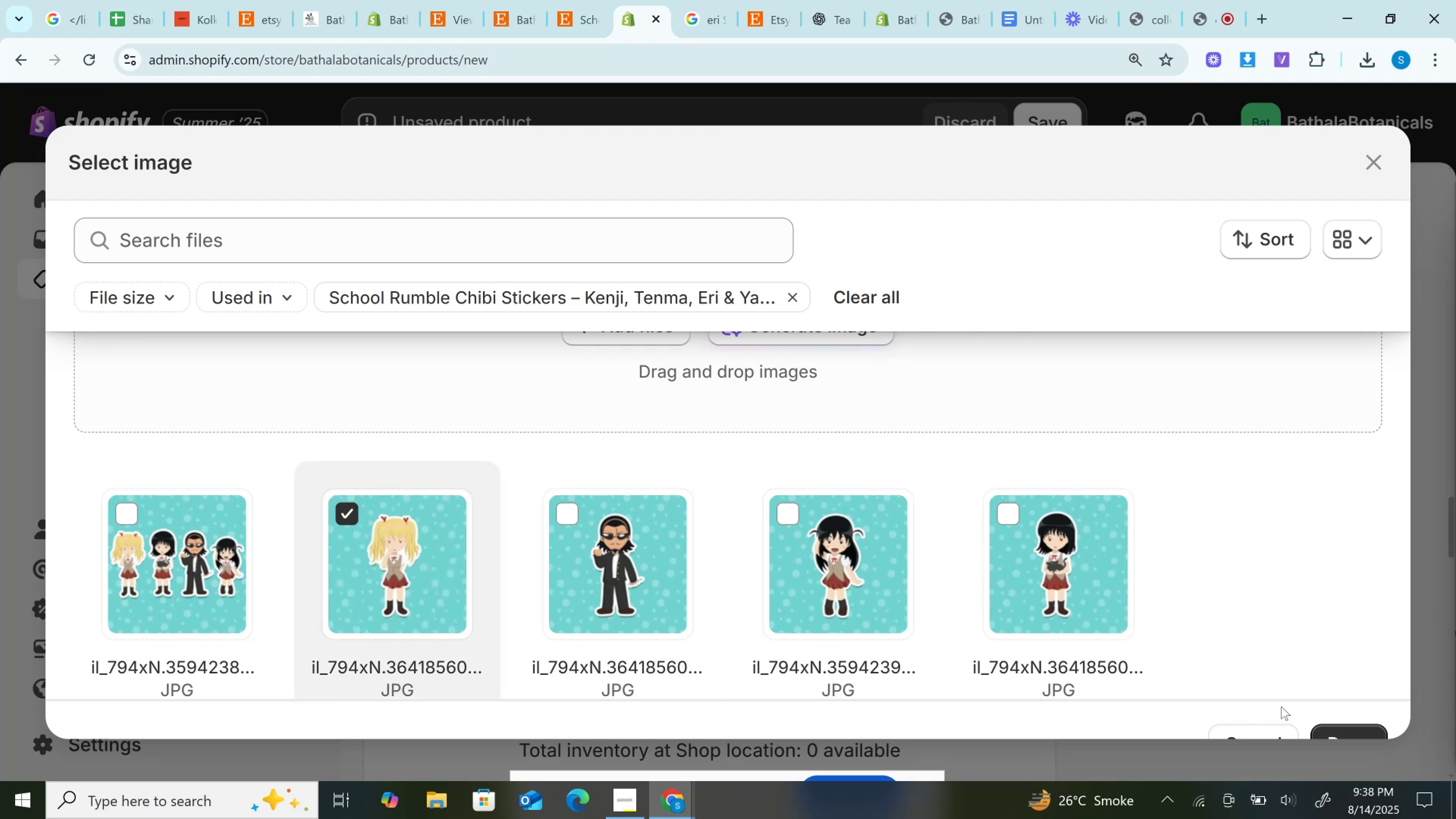 
left_click([1347, 722])
 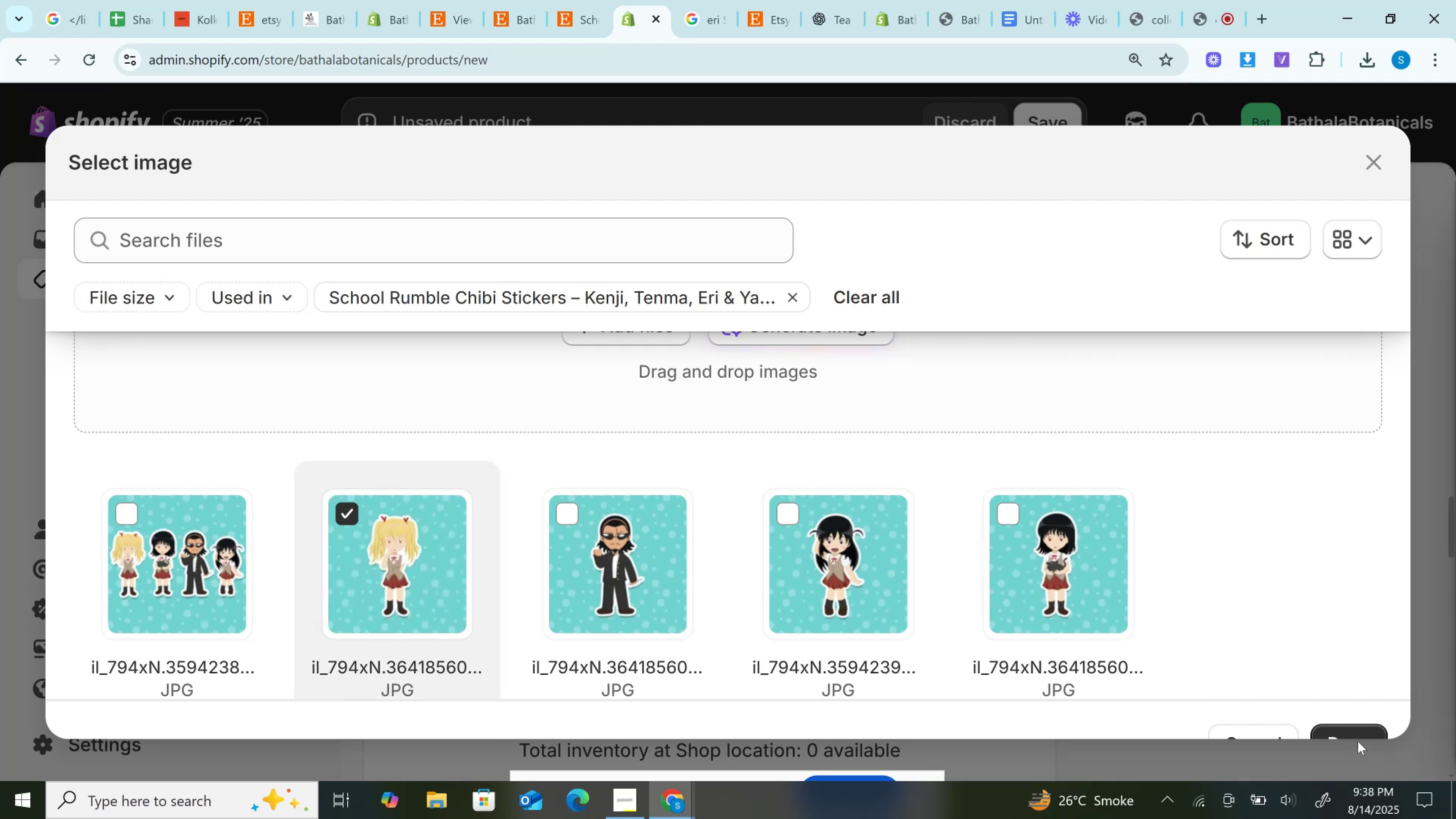 
left_click([1352, 730])
 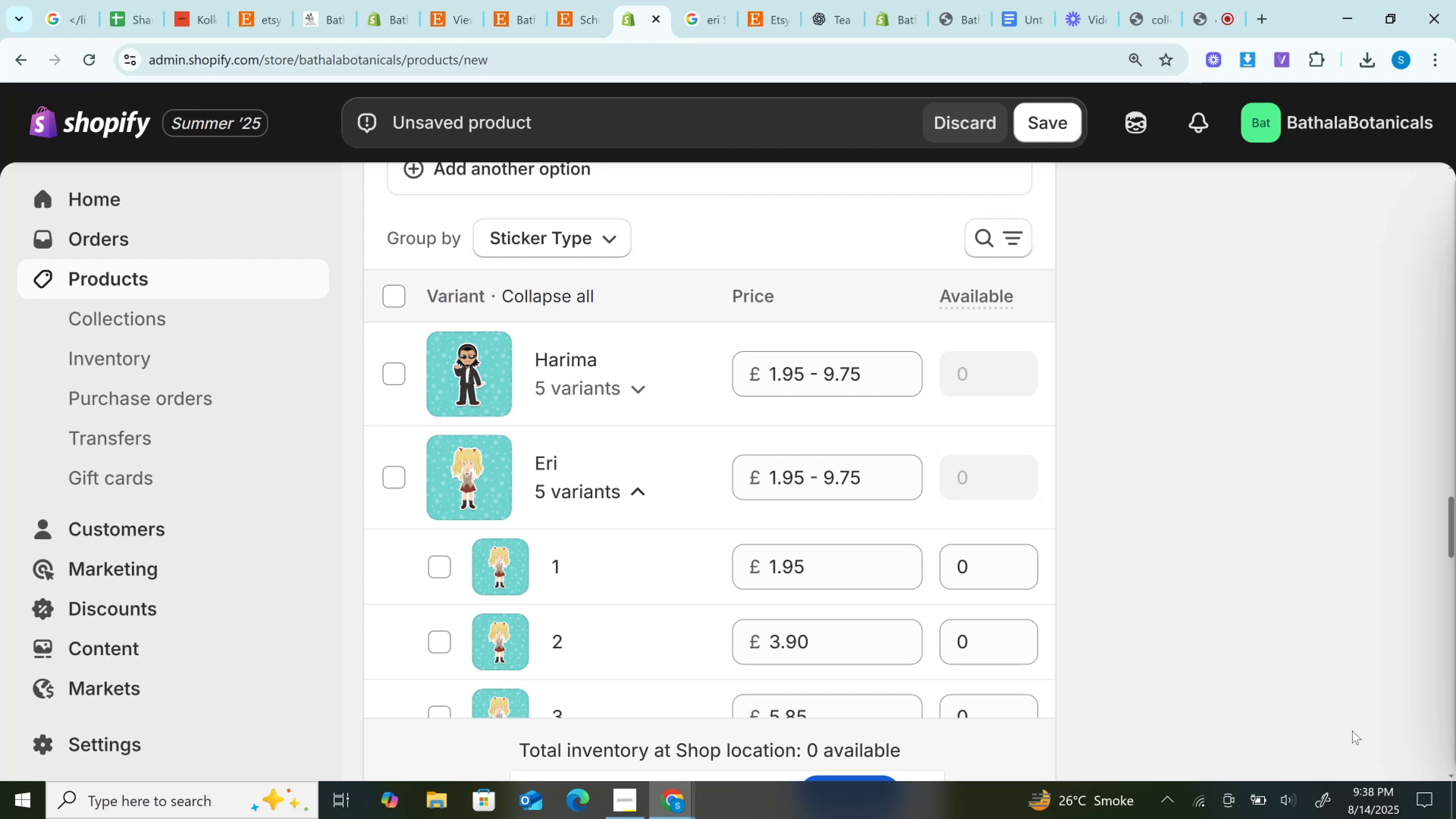 
wait(10.97)
 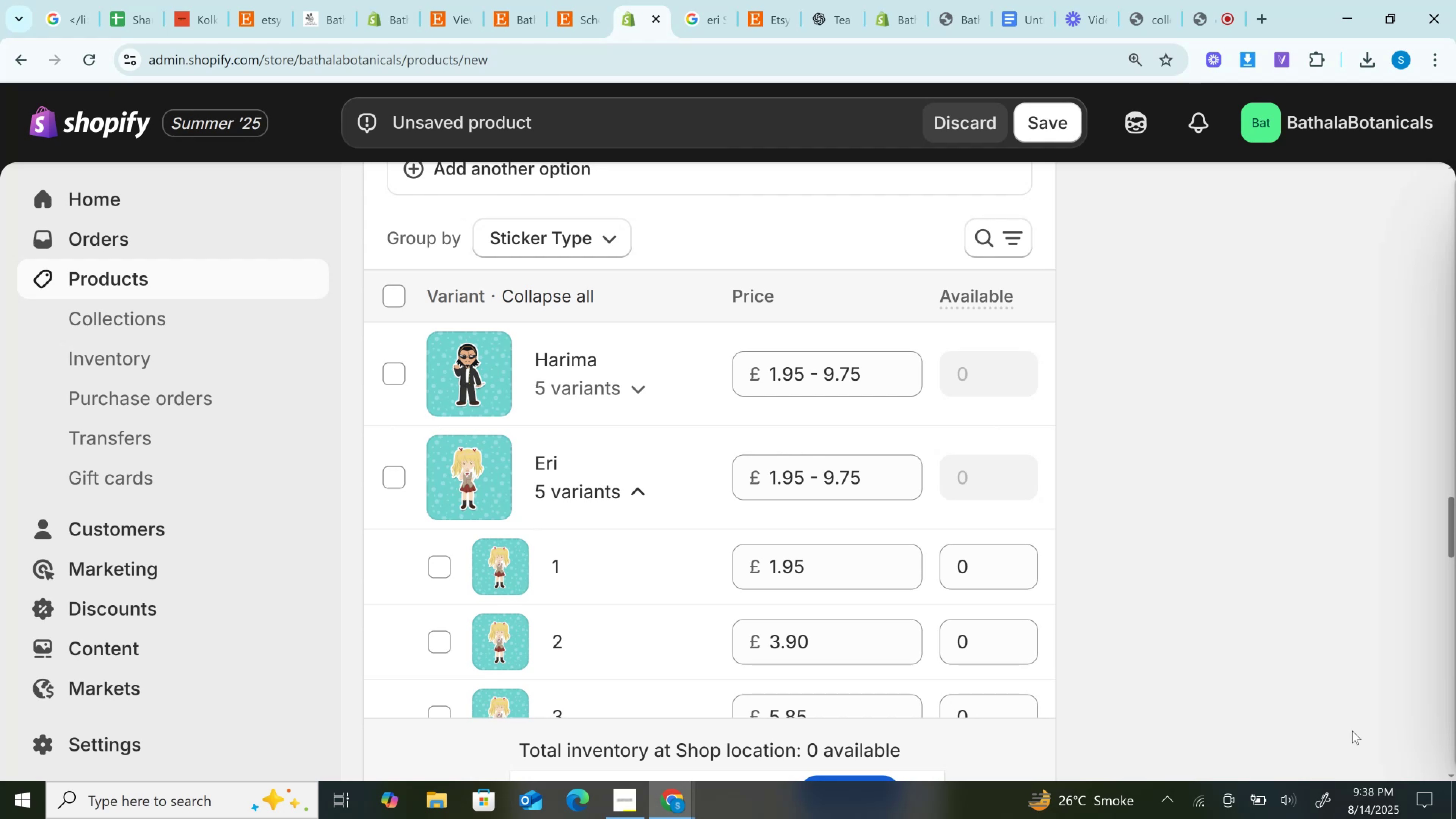 
left_click([642, 486])
 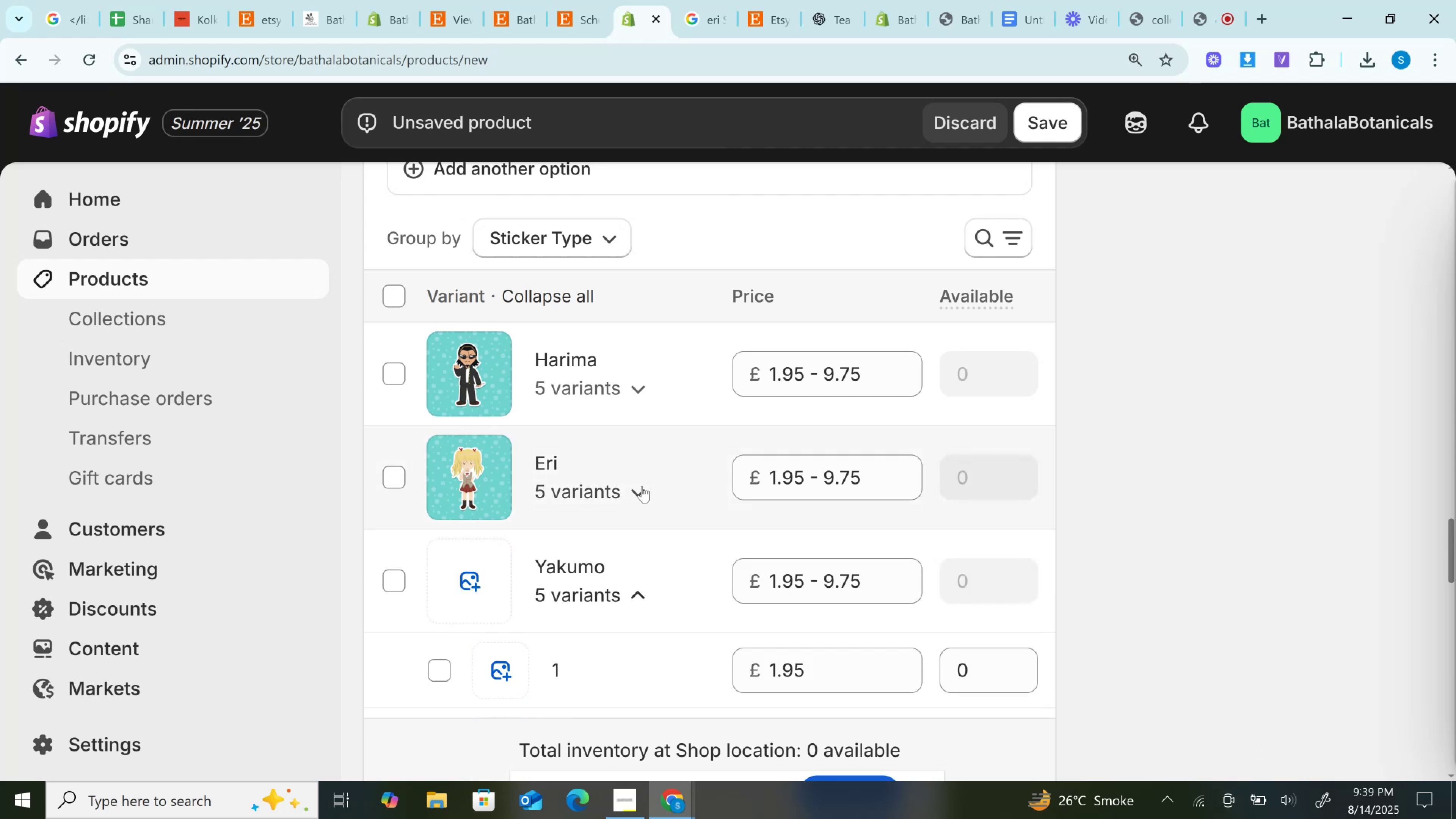 
scroll: coordinate [642, 471], scroll_direction: up, amount: 5.0
 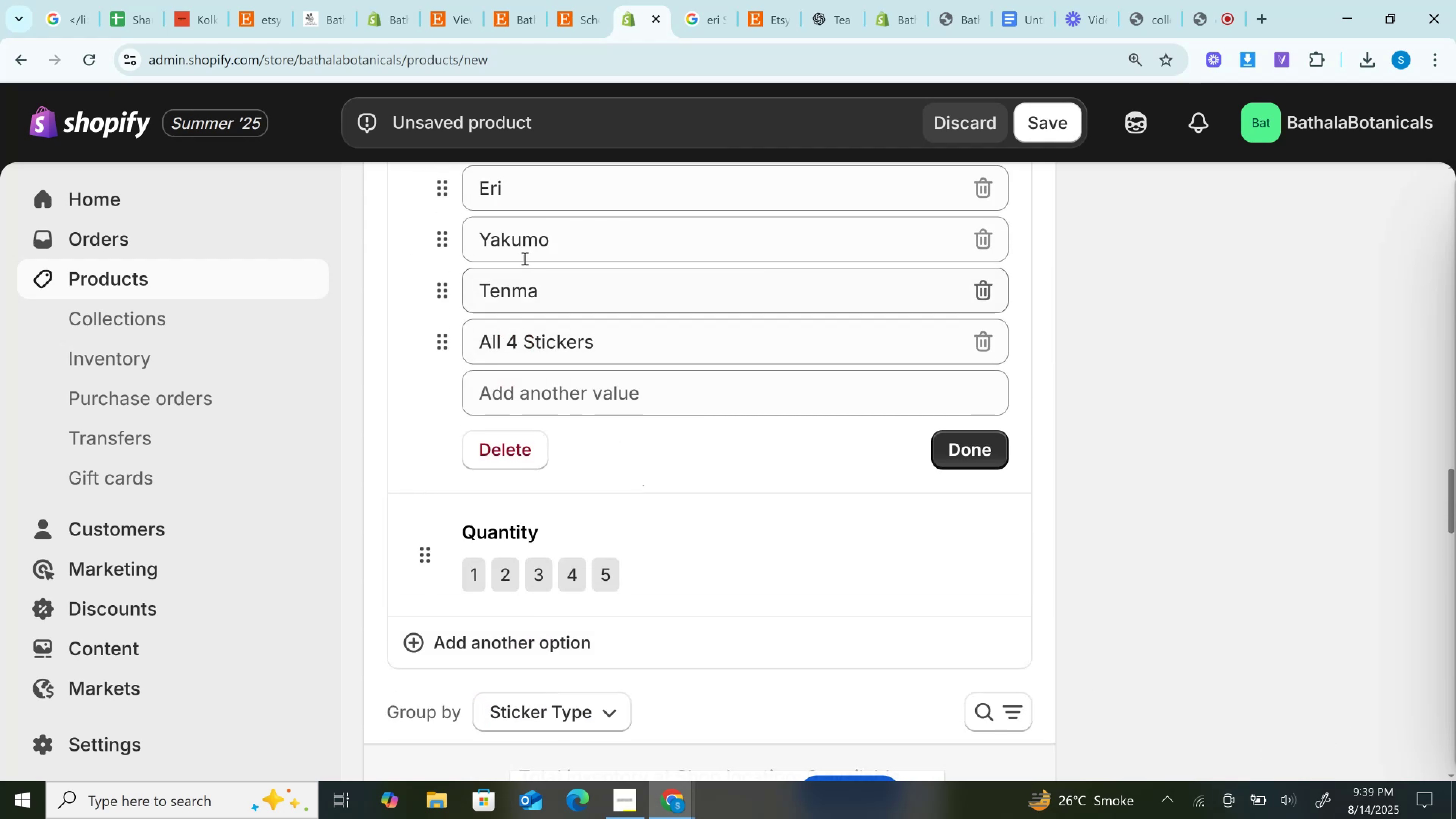 
left_click([516, 242])
 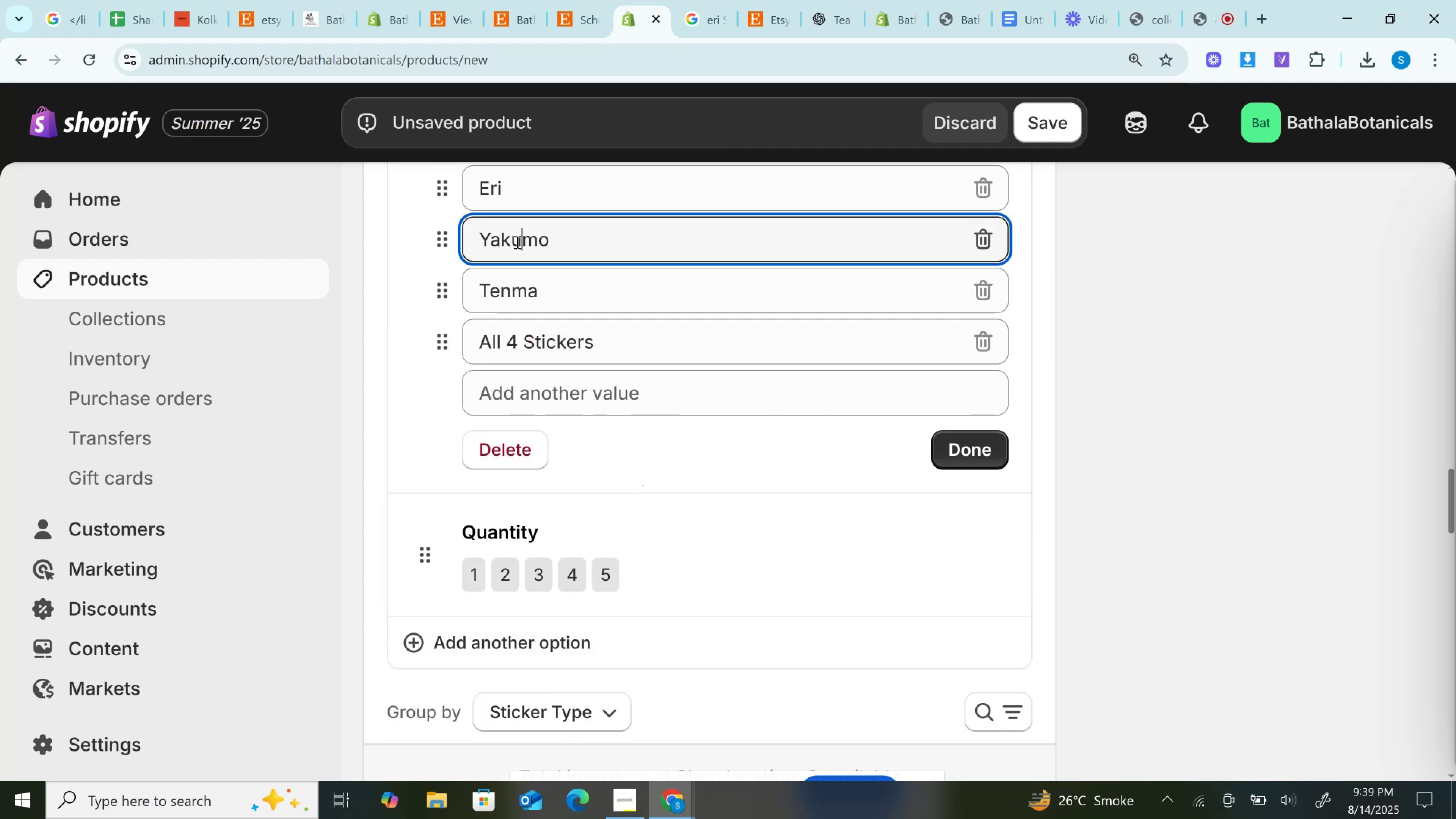 
double_click([516, 242])
 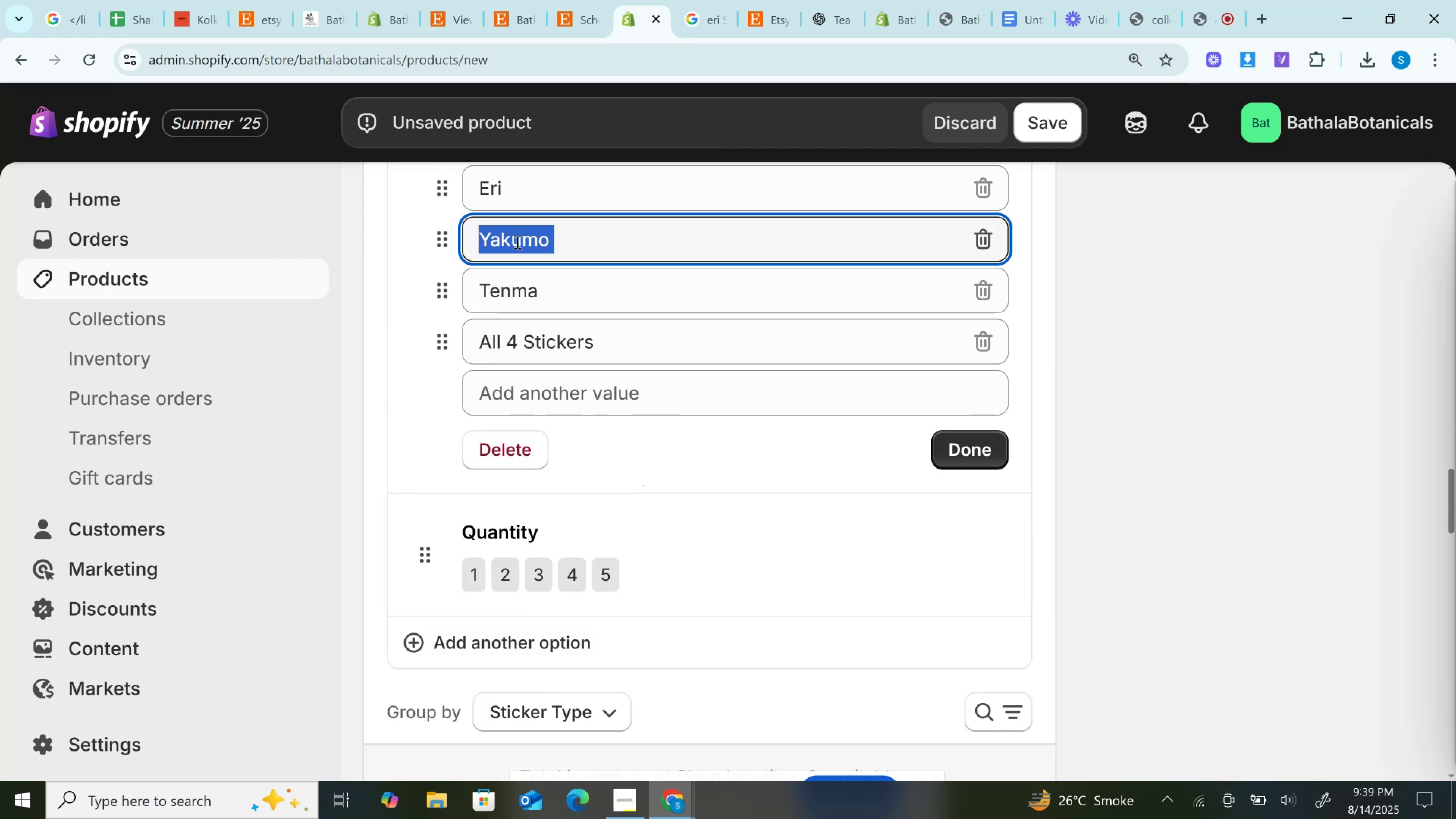 
key(Control+C)
 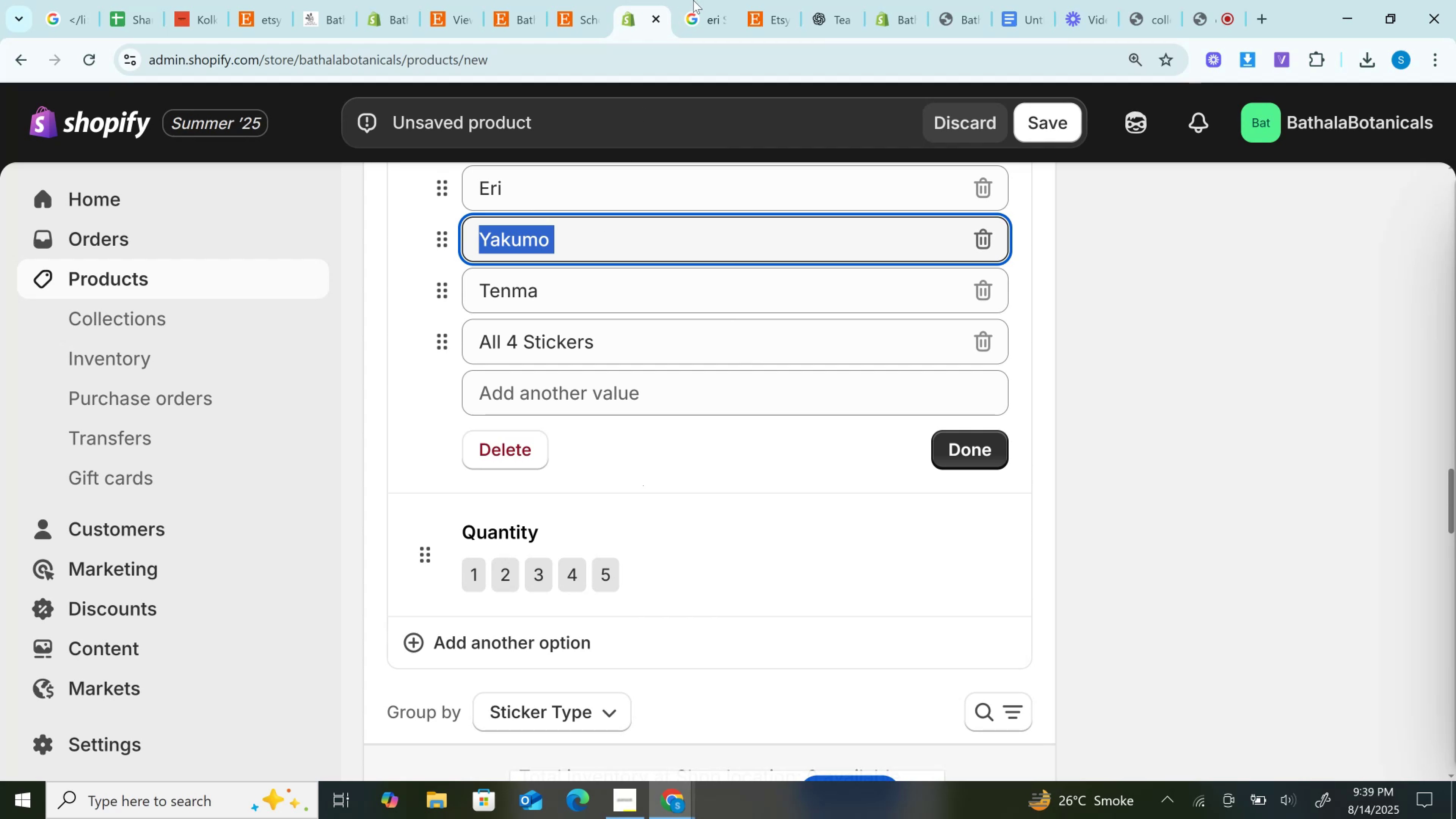 
left_click([693, 0])
 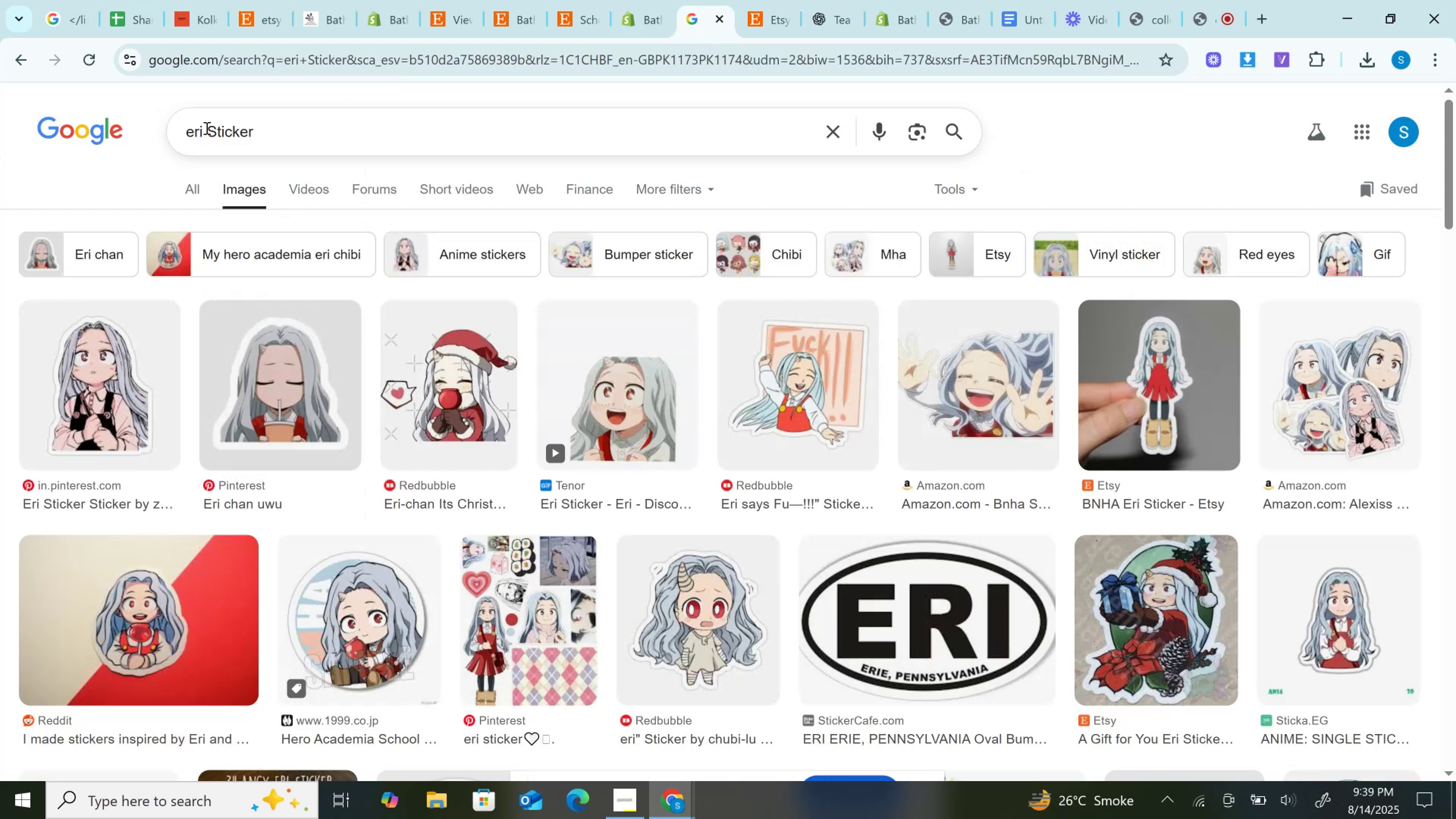 
left_click([190, 127])
 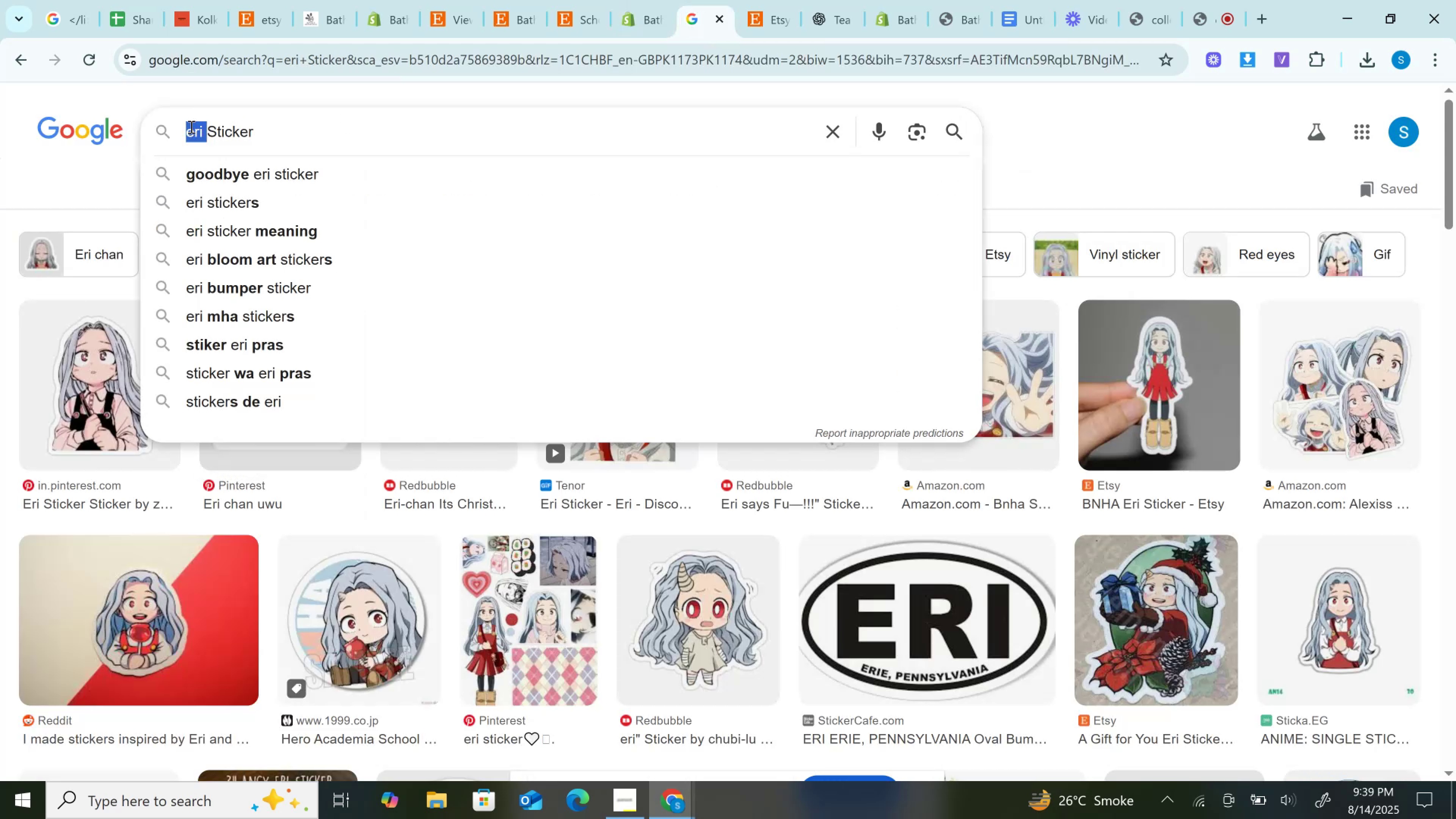 
double_click([190, 127])
 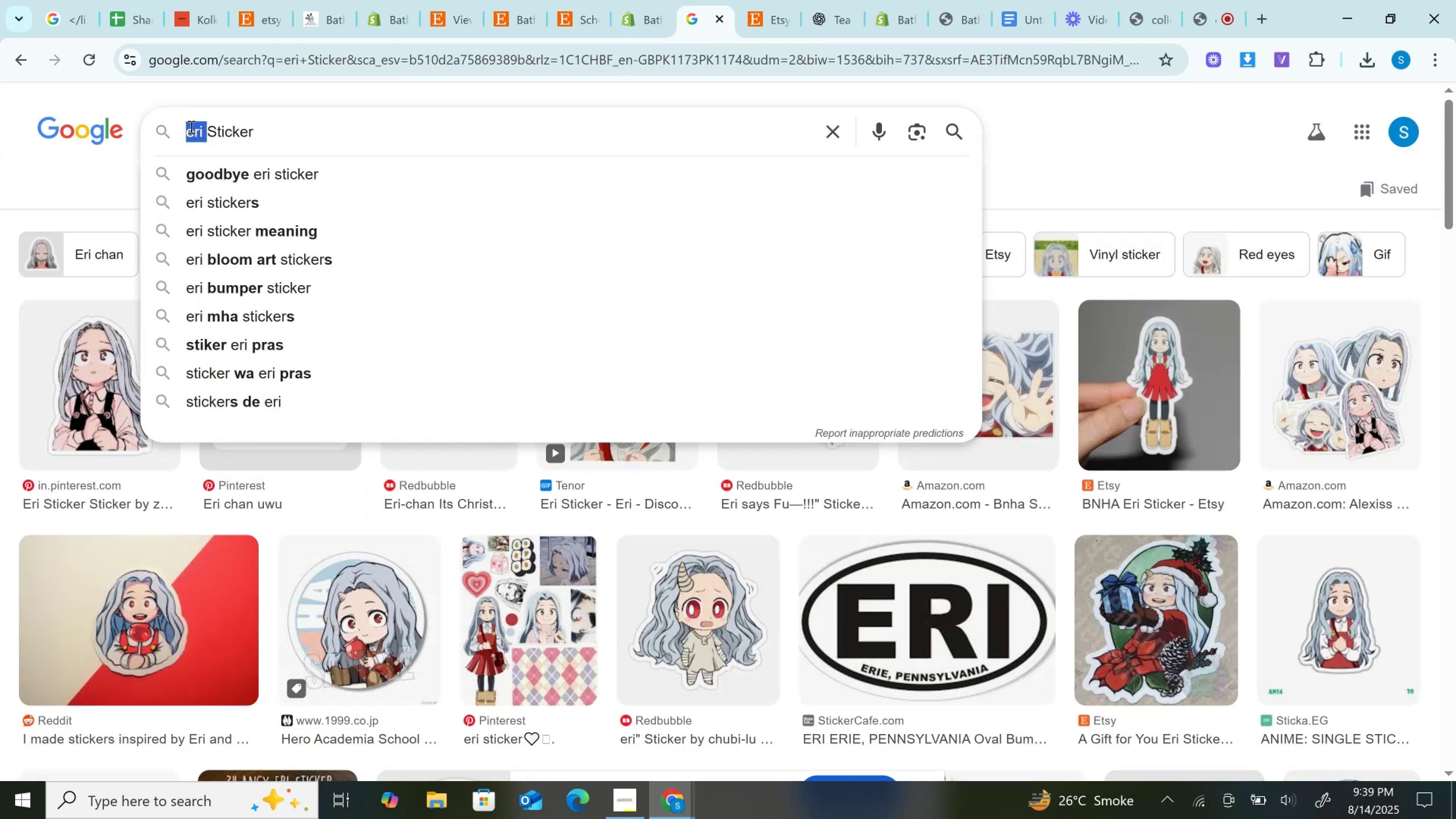 
key(Control+V)
 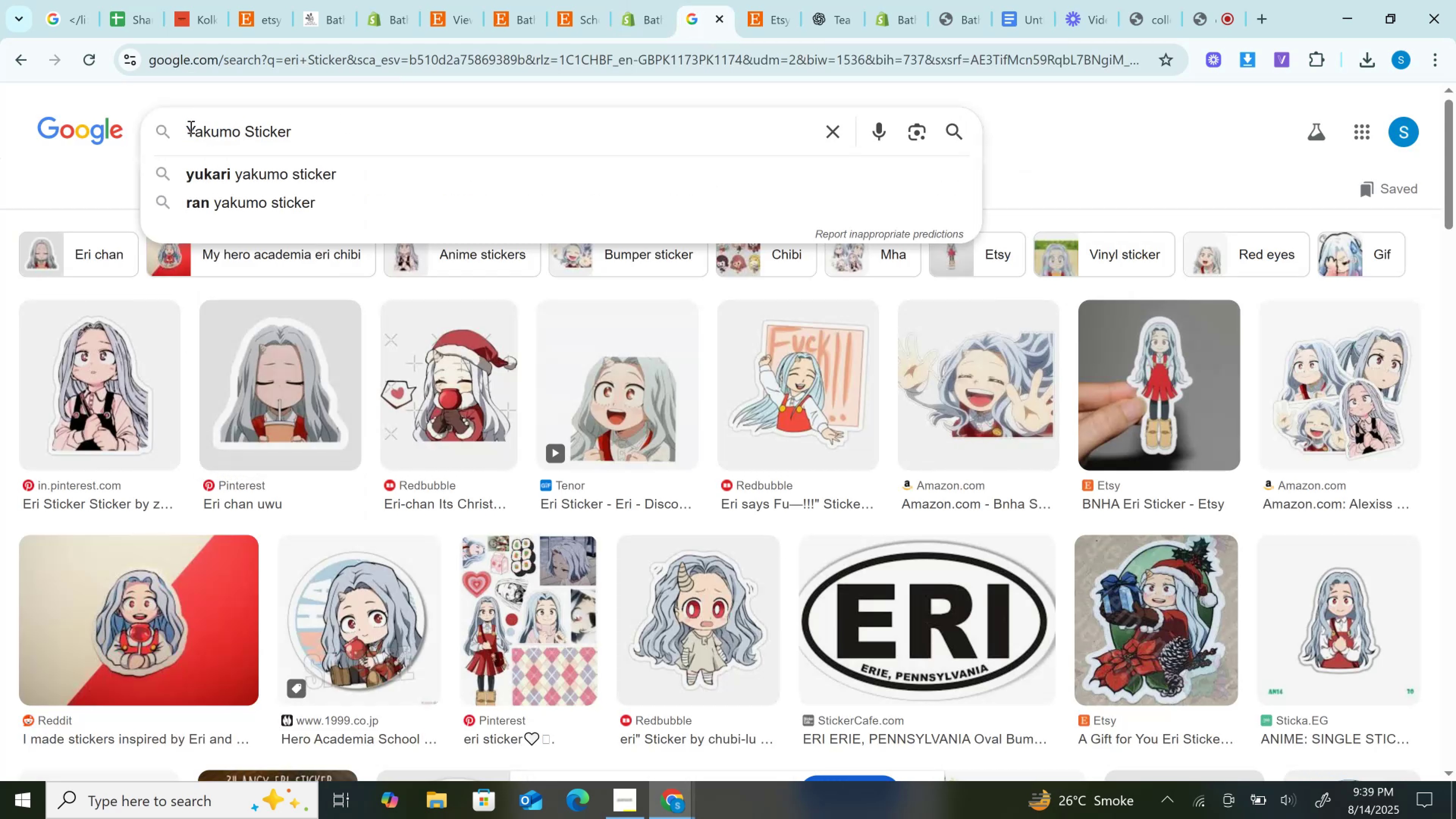 
key(Enter)
 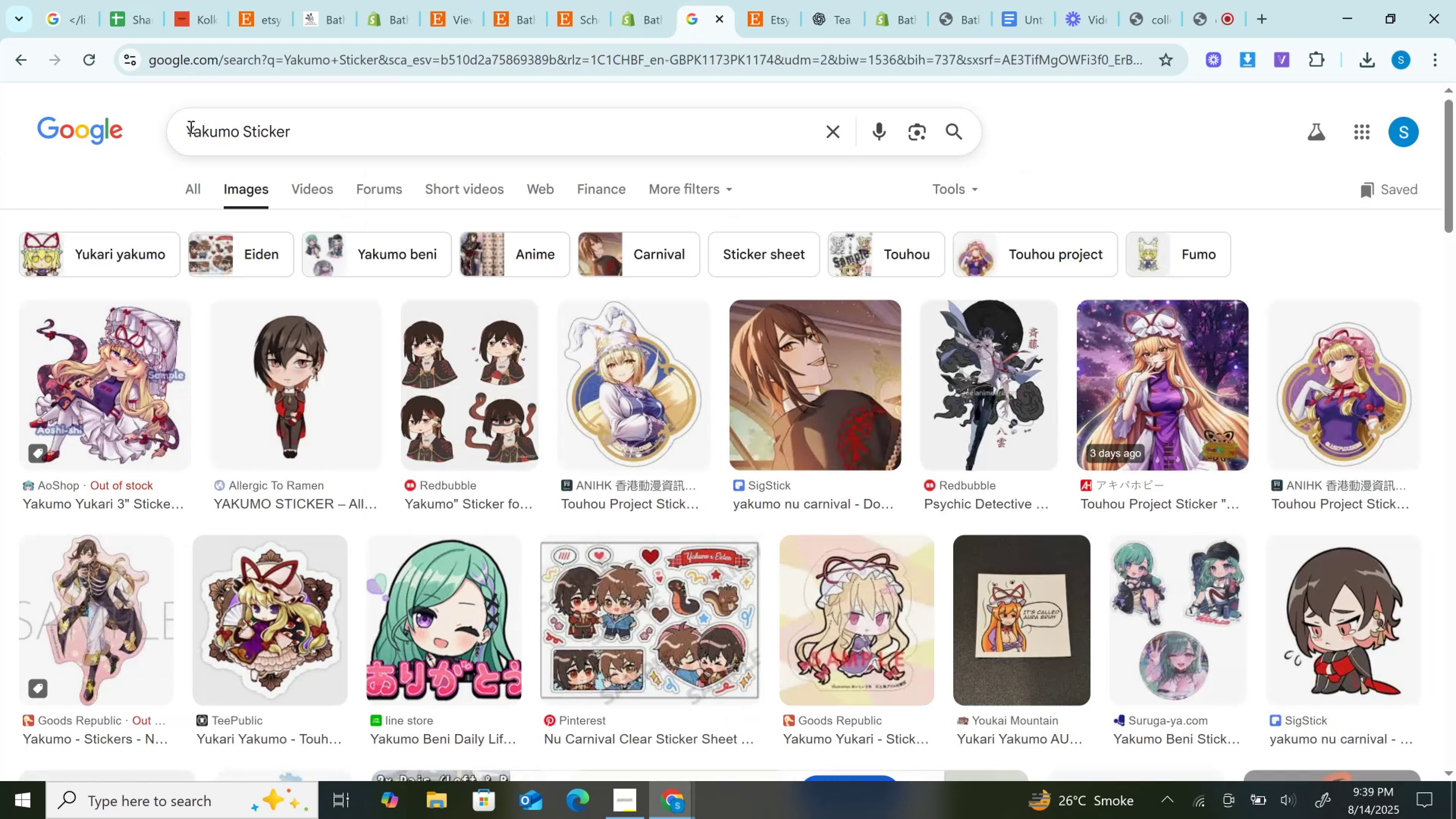 
scroll: coordinate [190, 125], scroll_direction: down, amount: 3.0
 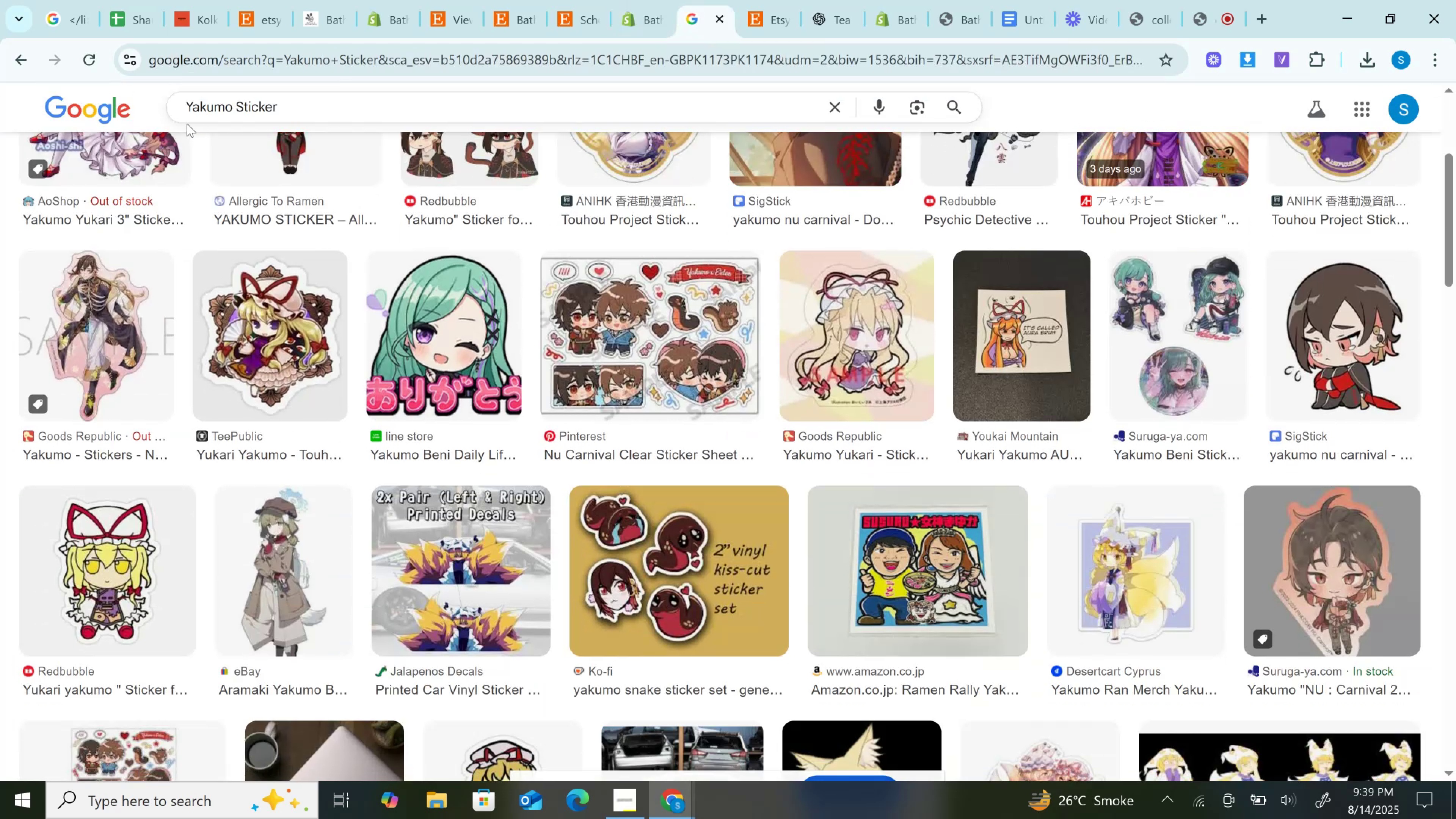 
scroll: coordinate [187, 124], scroll_direction: up, amount: 3.0
 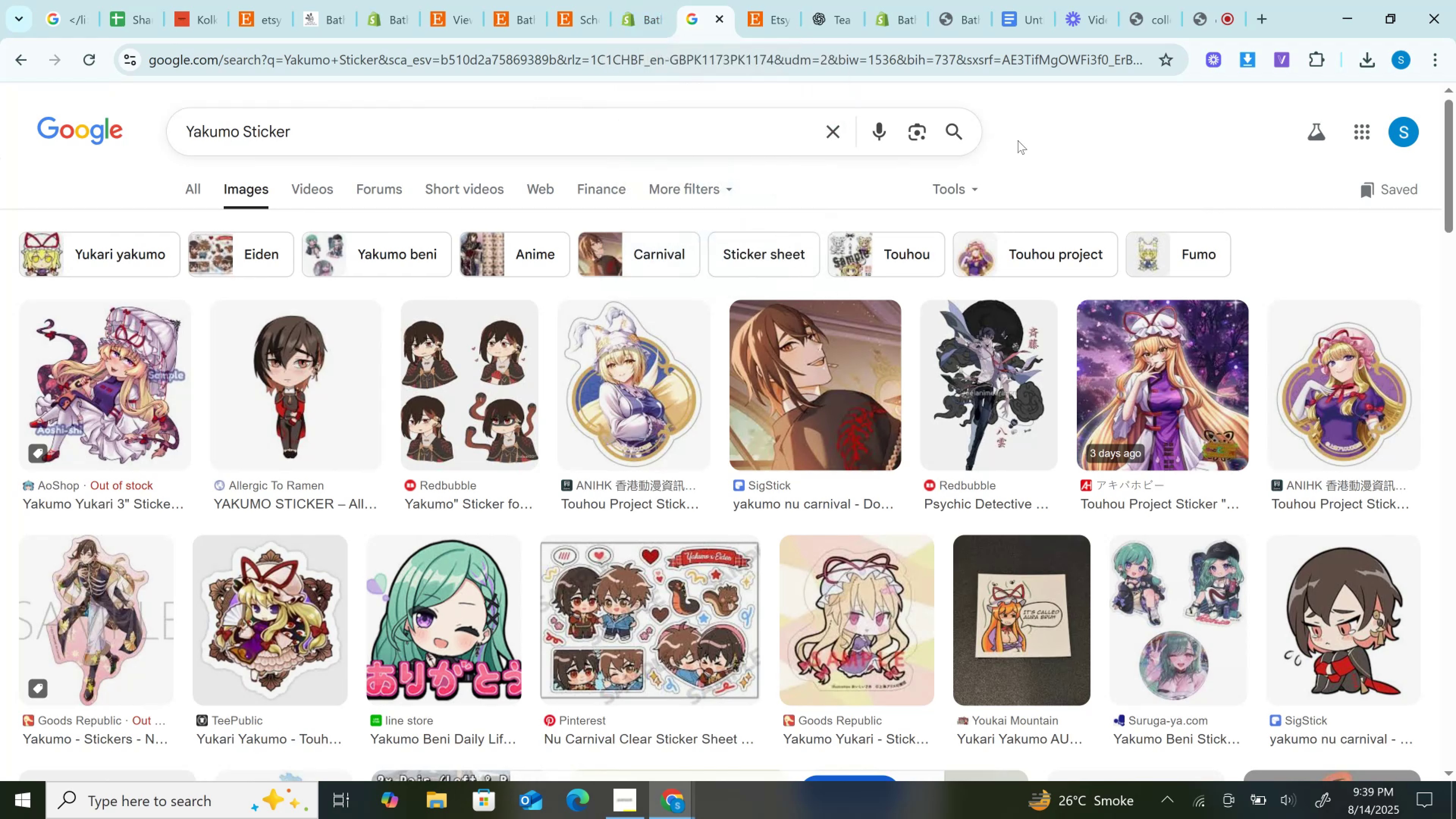 
left_click([917, 132])
 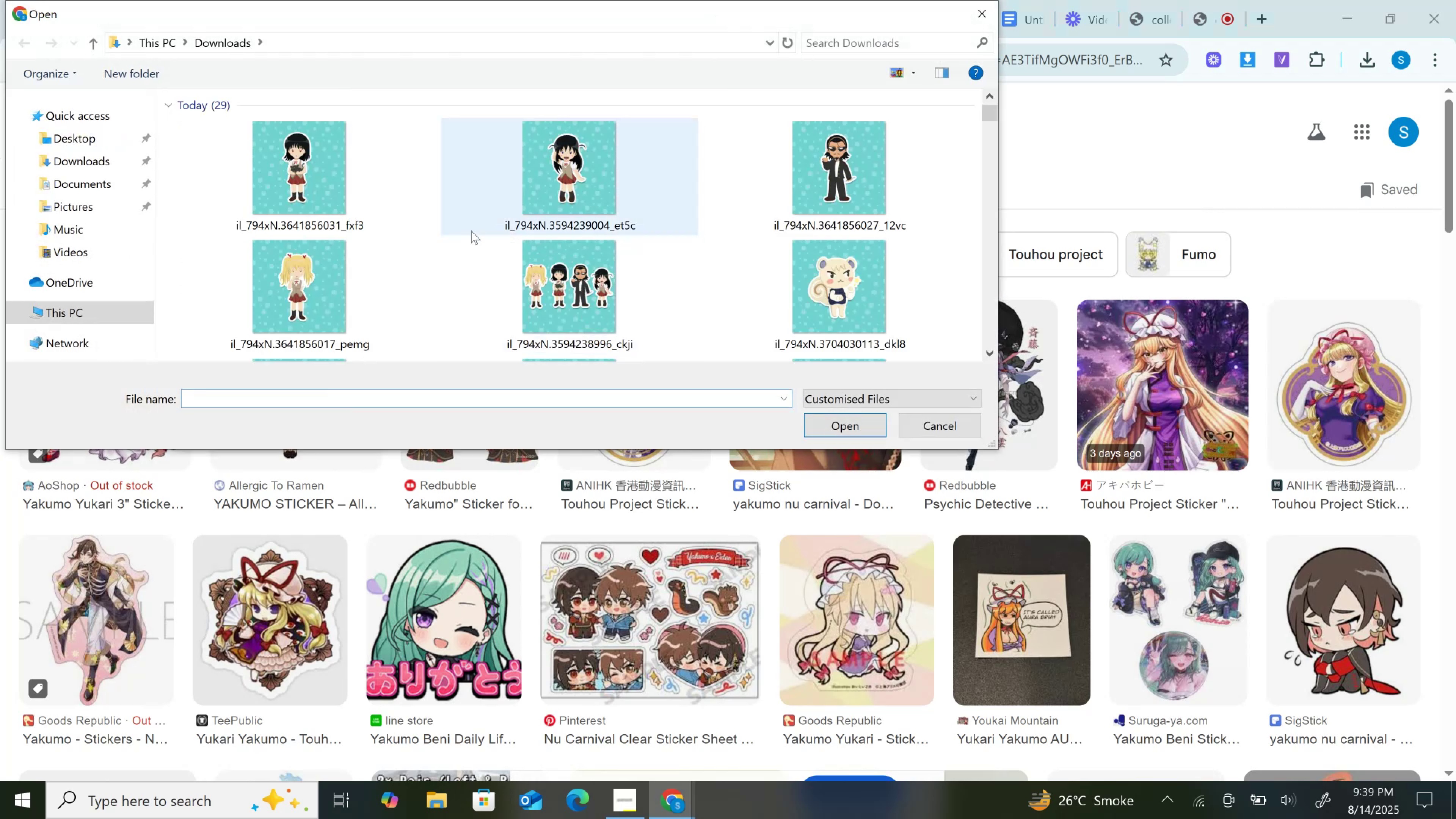 
double_click([539, 187])
 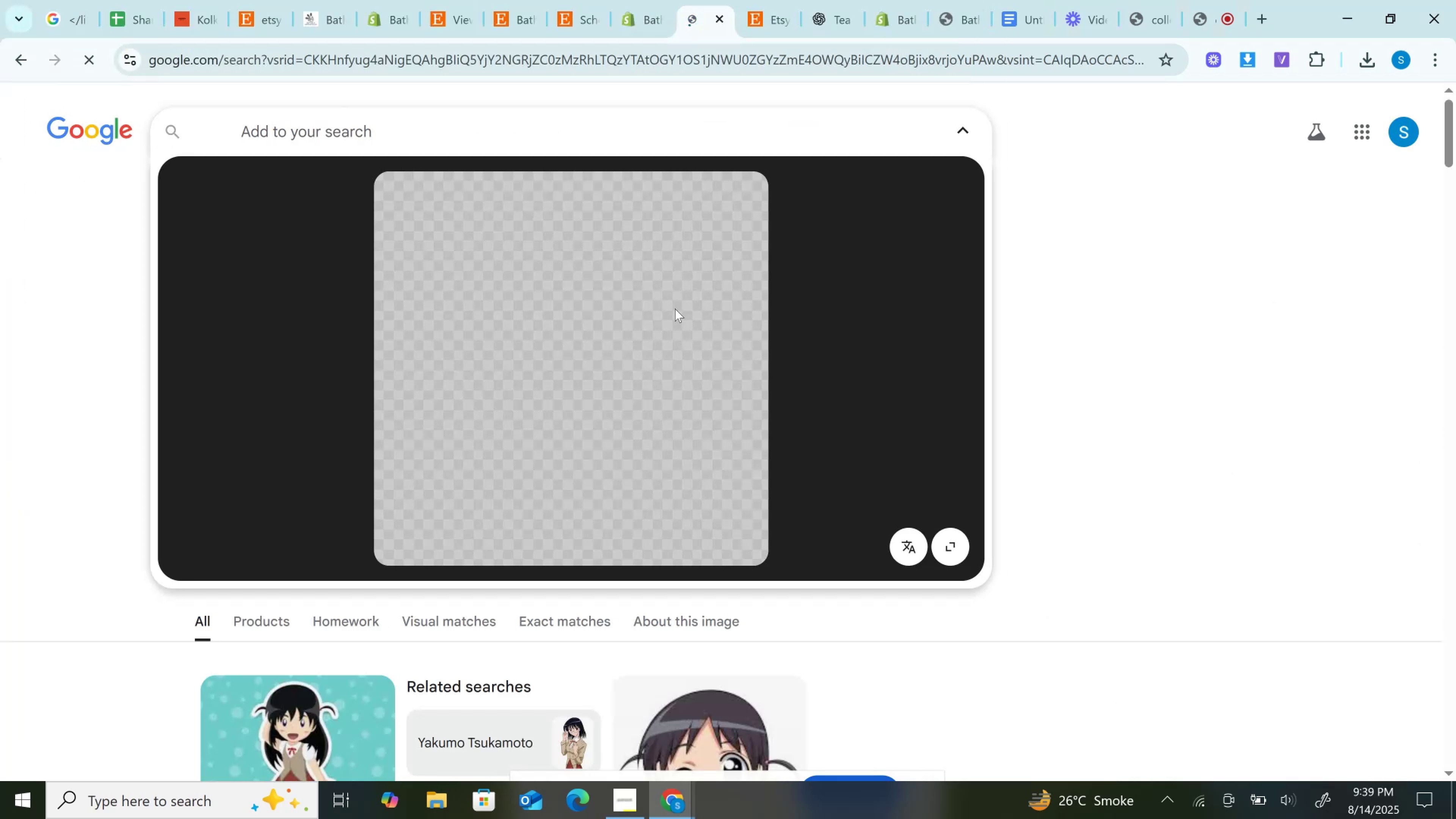 
scroll: coordinate [675, 309], scroll_direction: down, amount: 3.0
 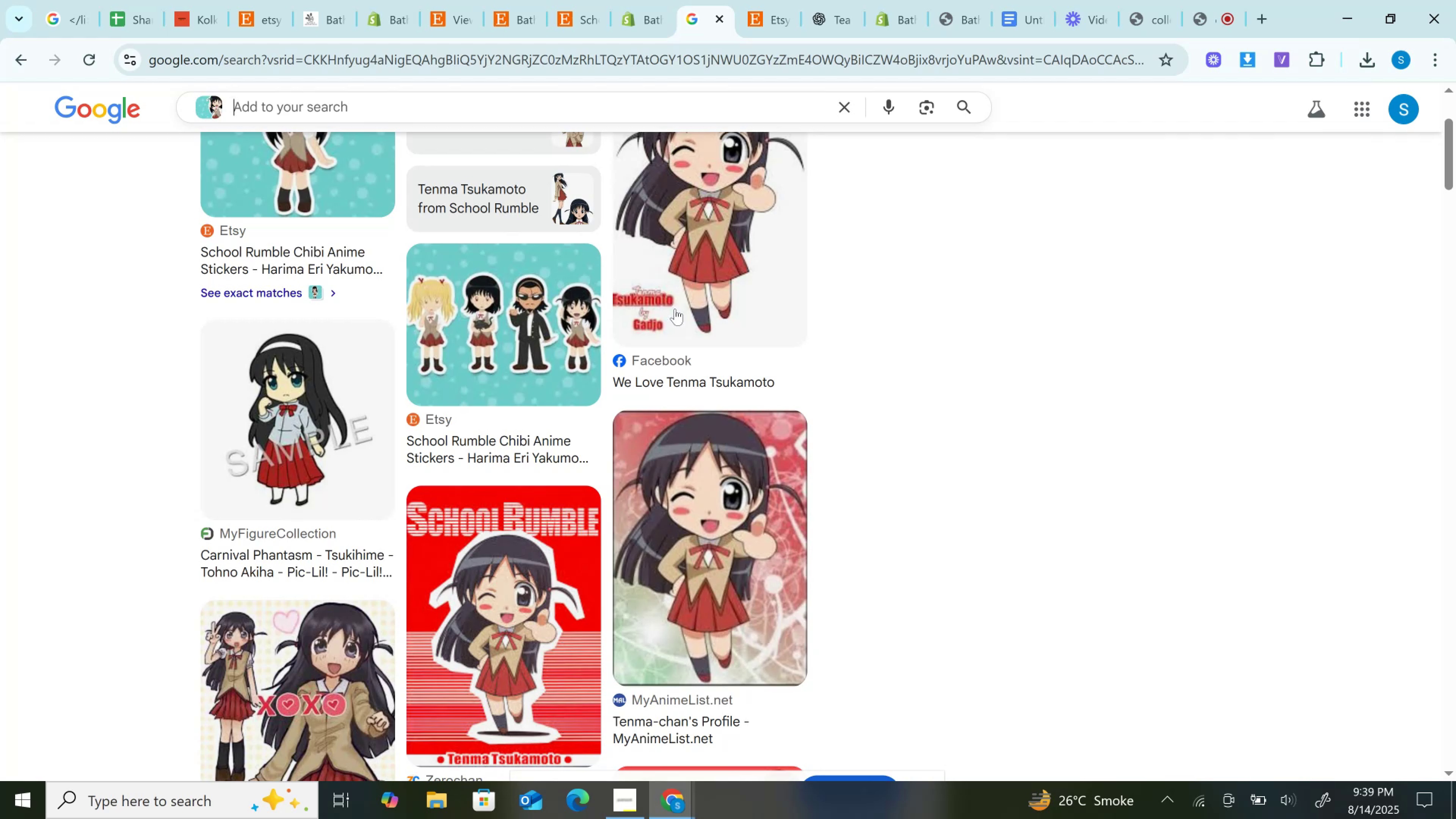 
left_click([666, 0])
 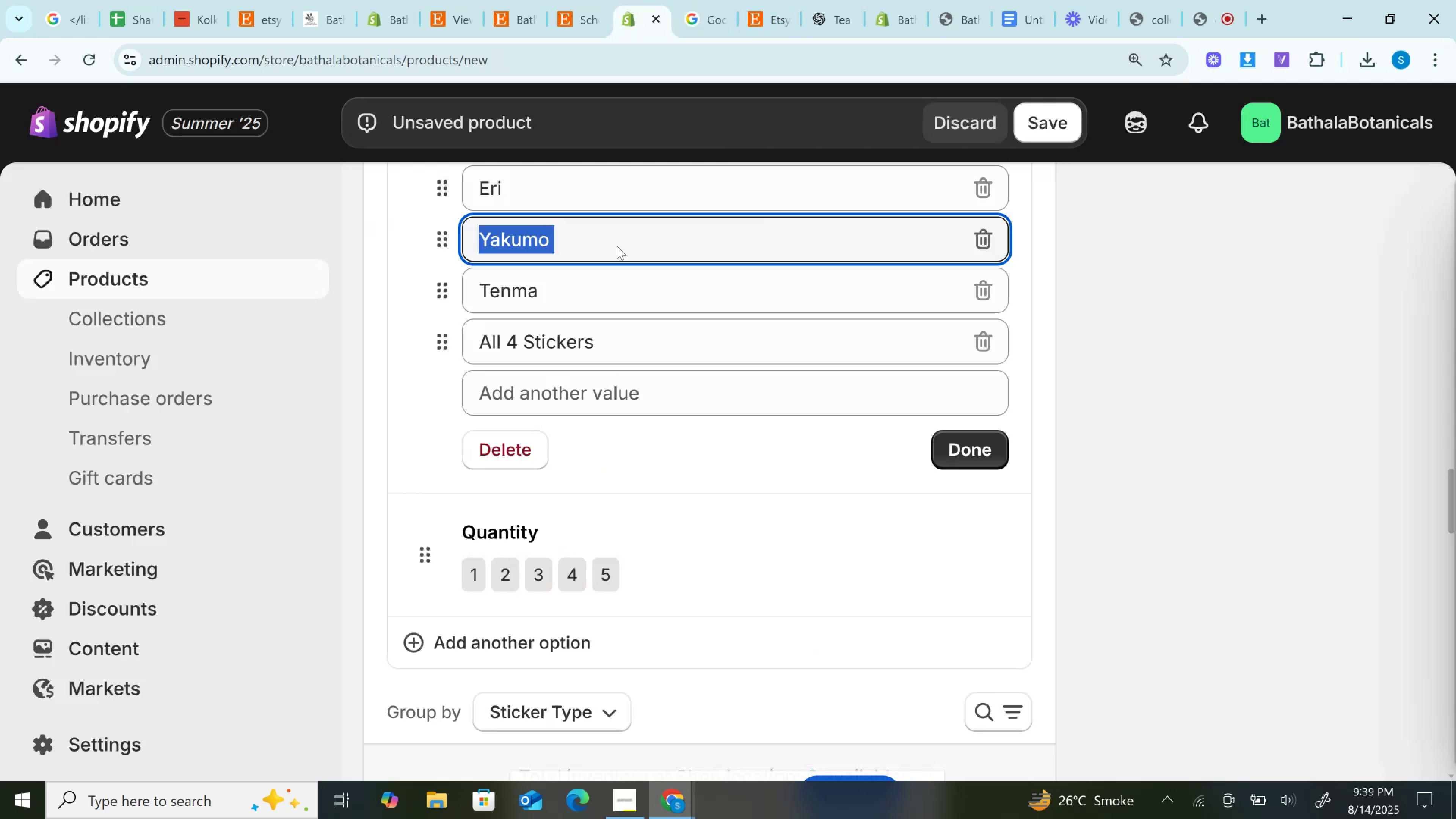 
scroll: coordinate [666, 546], scroll_direction: down, amount: 9.0
 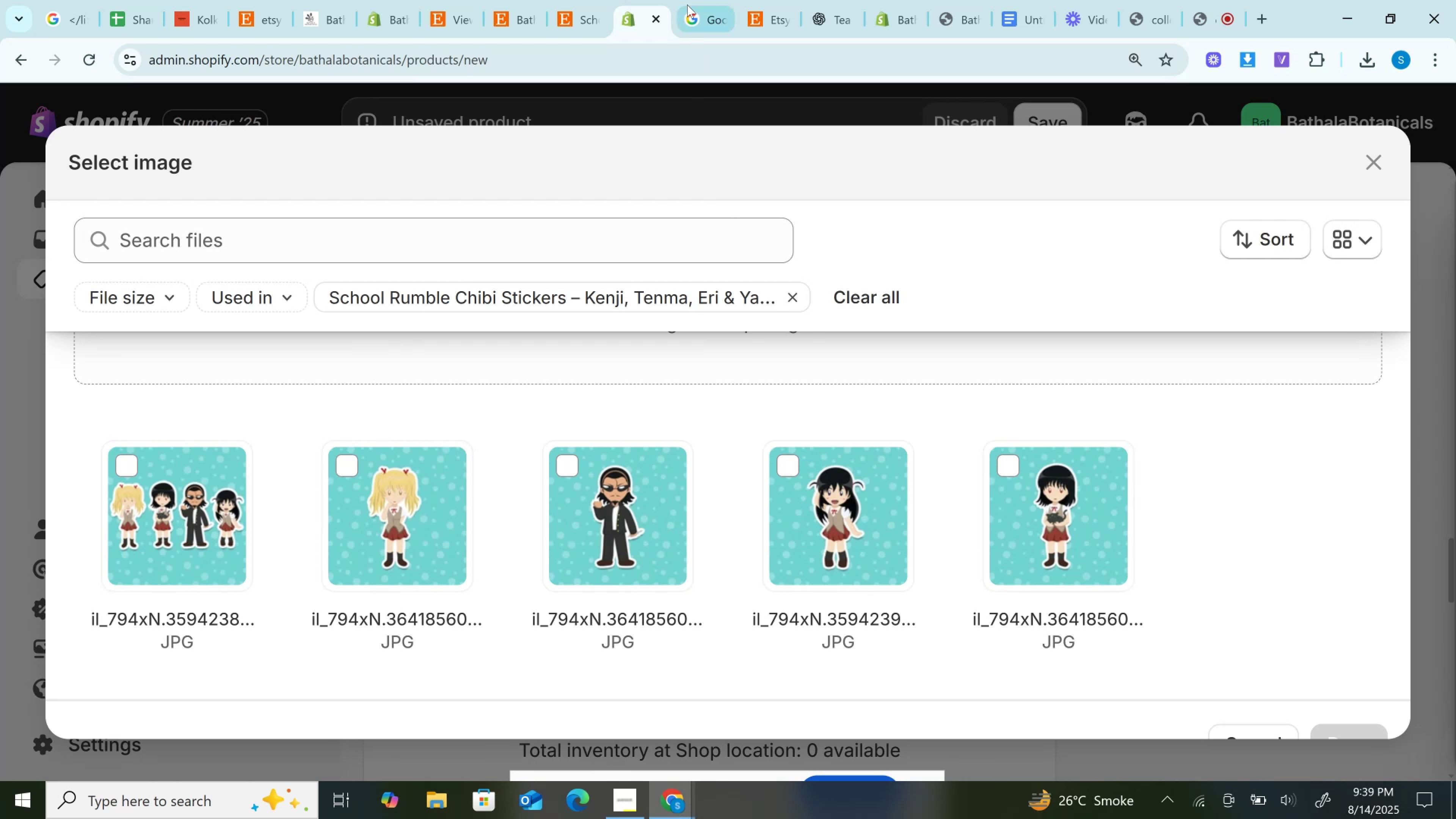 
left_click([688, 0])
 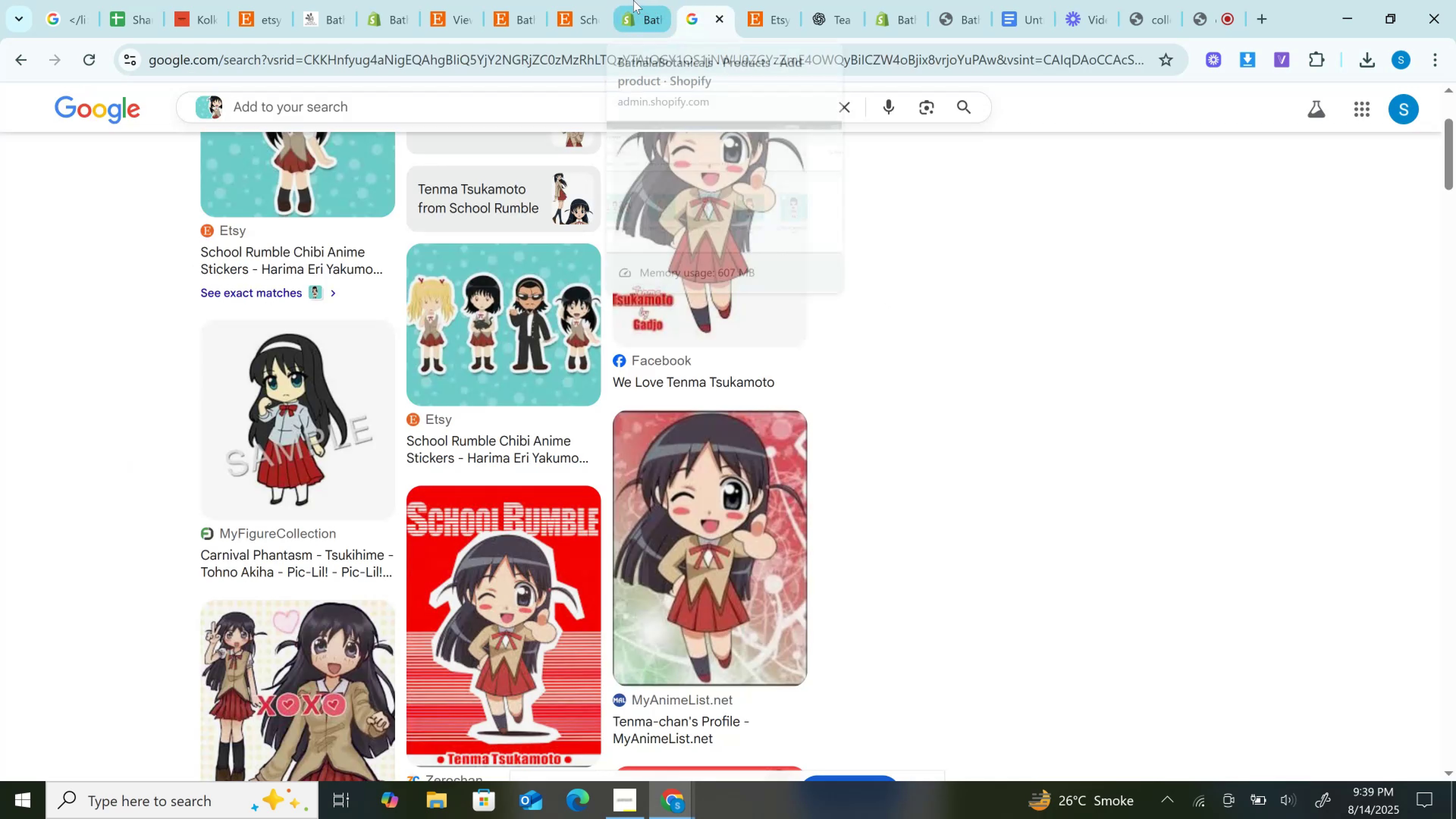 
scroll: coordinate [619, 299], scroll_direction: up, amount: 2.0
 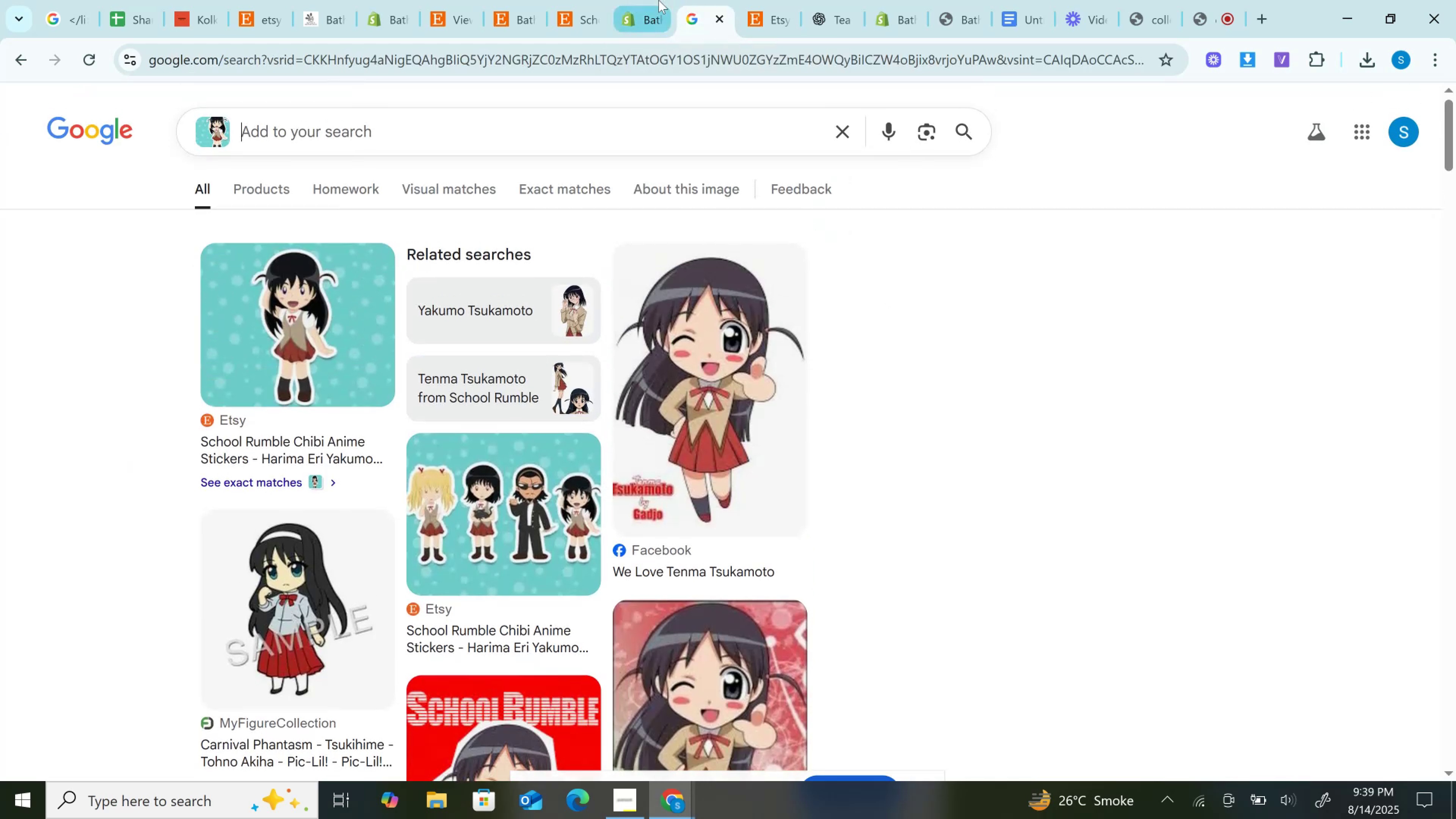 
left_click([658, 0])
 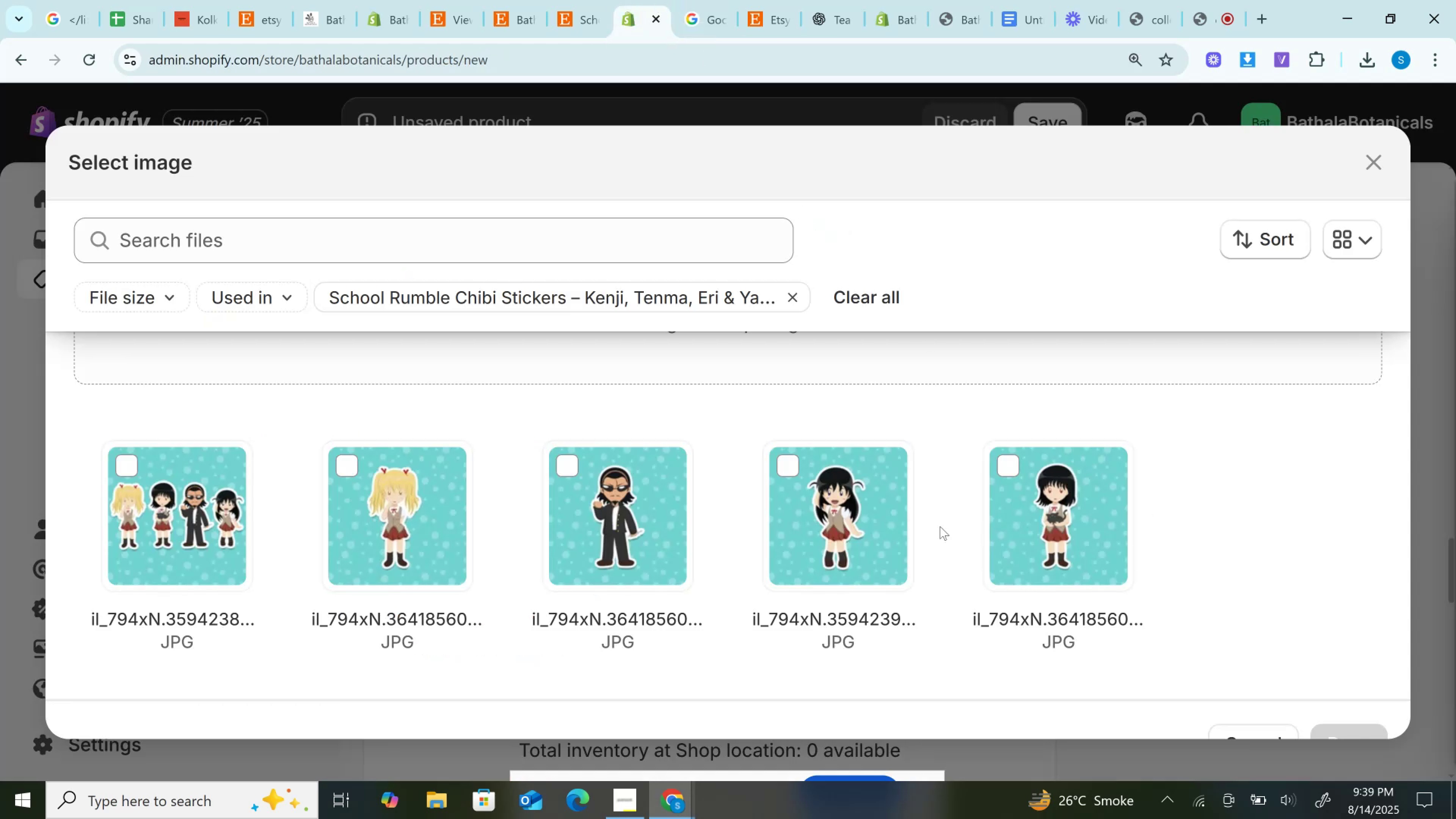 
left_click([891, 530])
 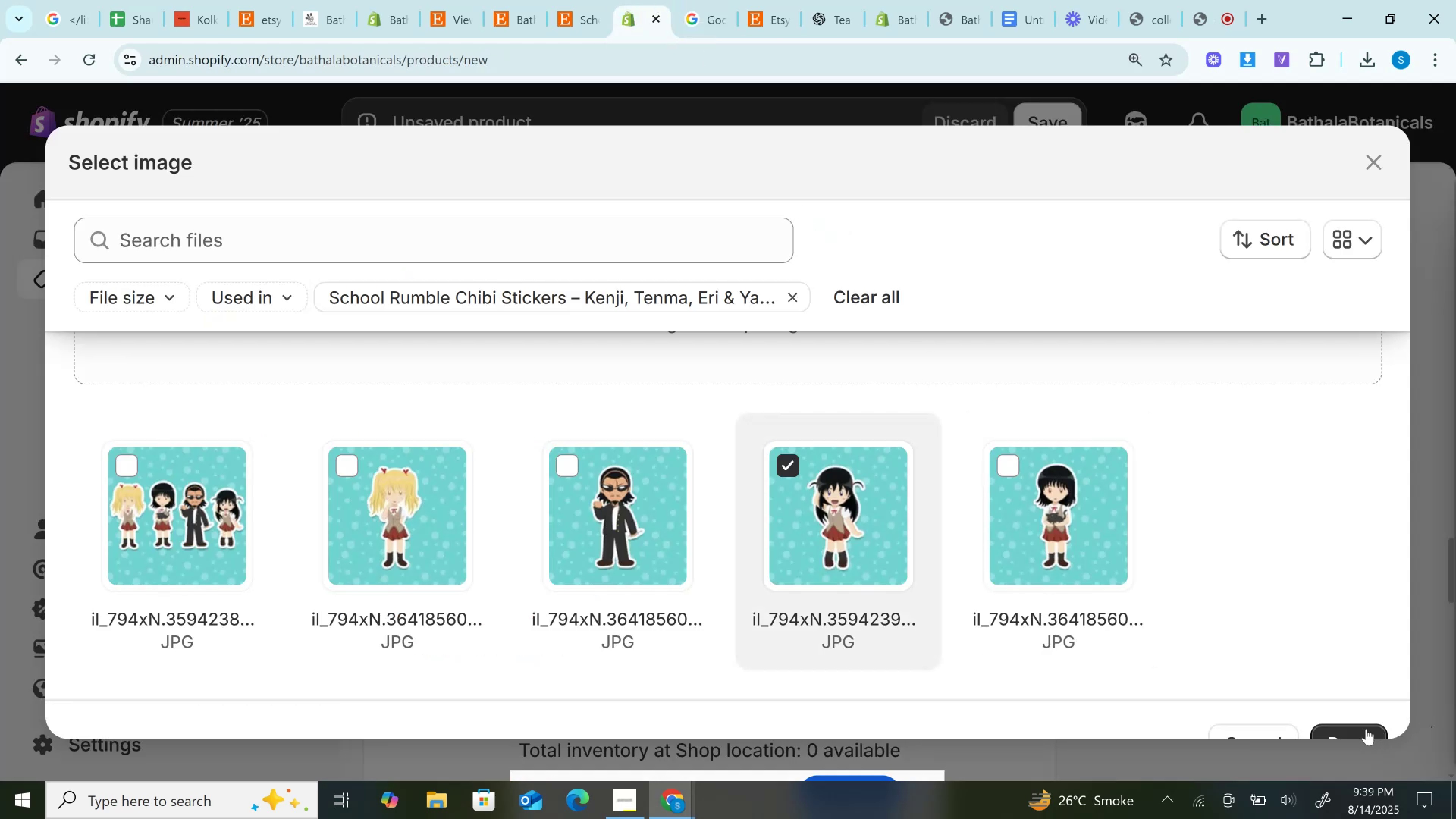 
left_click([1351, 729])
 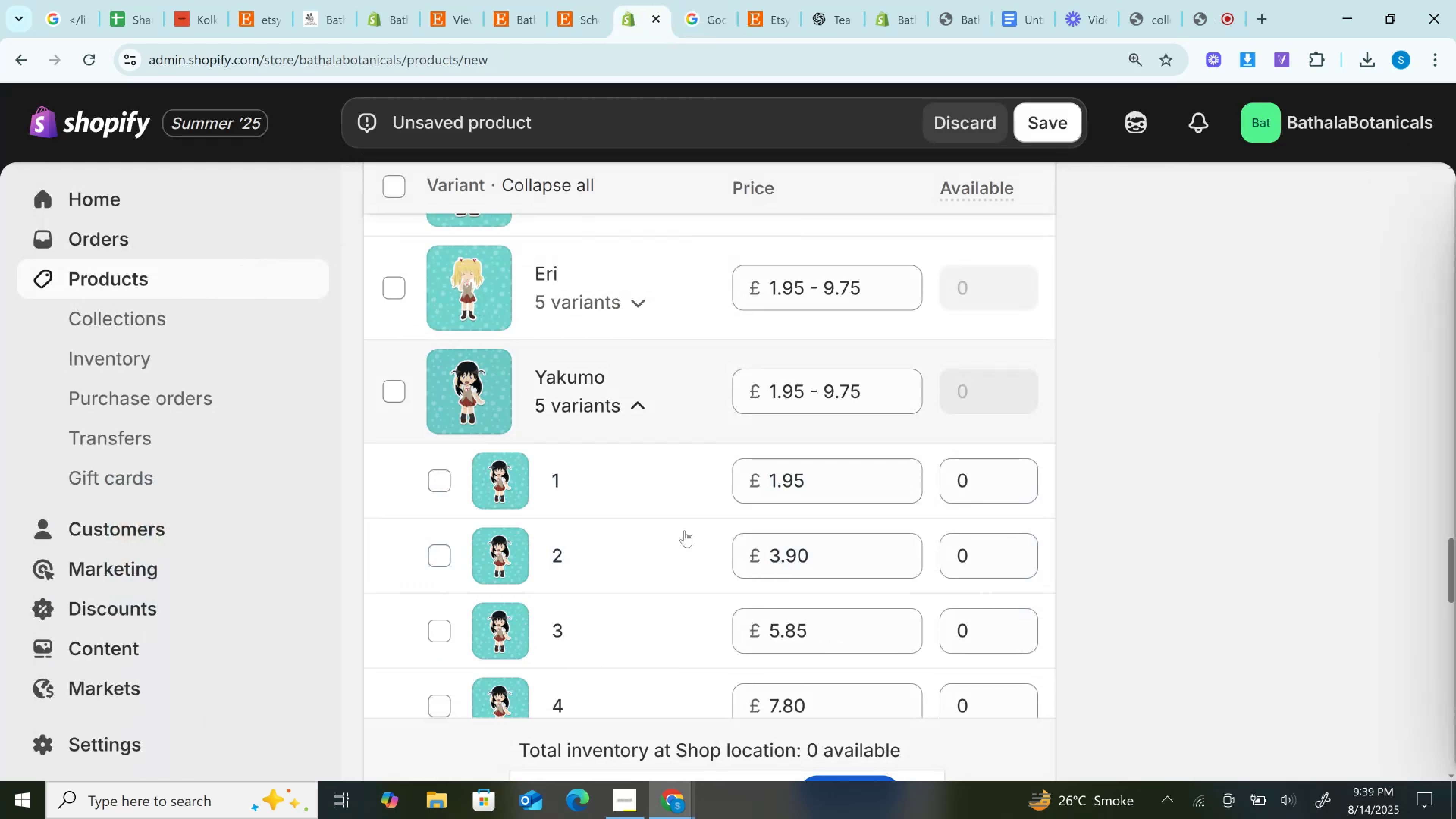 
left_click([643, 407])
 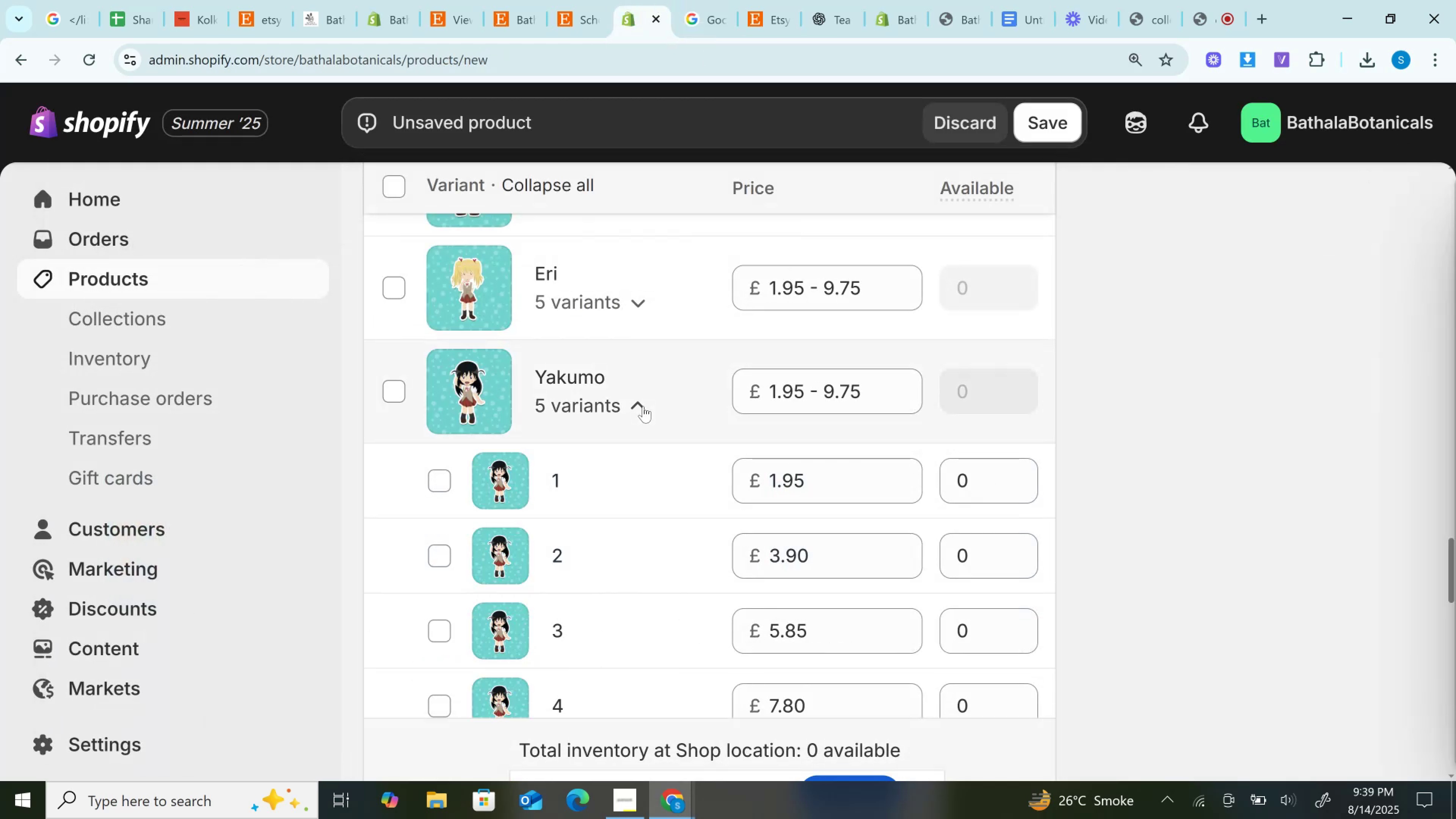 
scroll: coordinate [644, 405], scroll_direction: up, amount: 6.0
 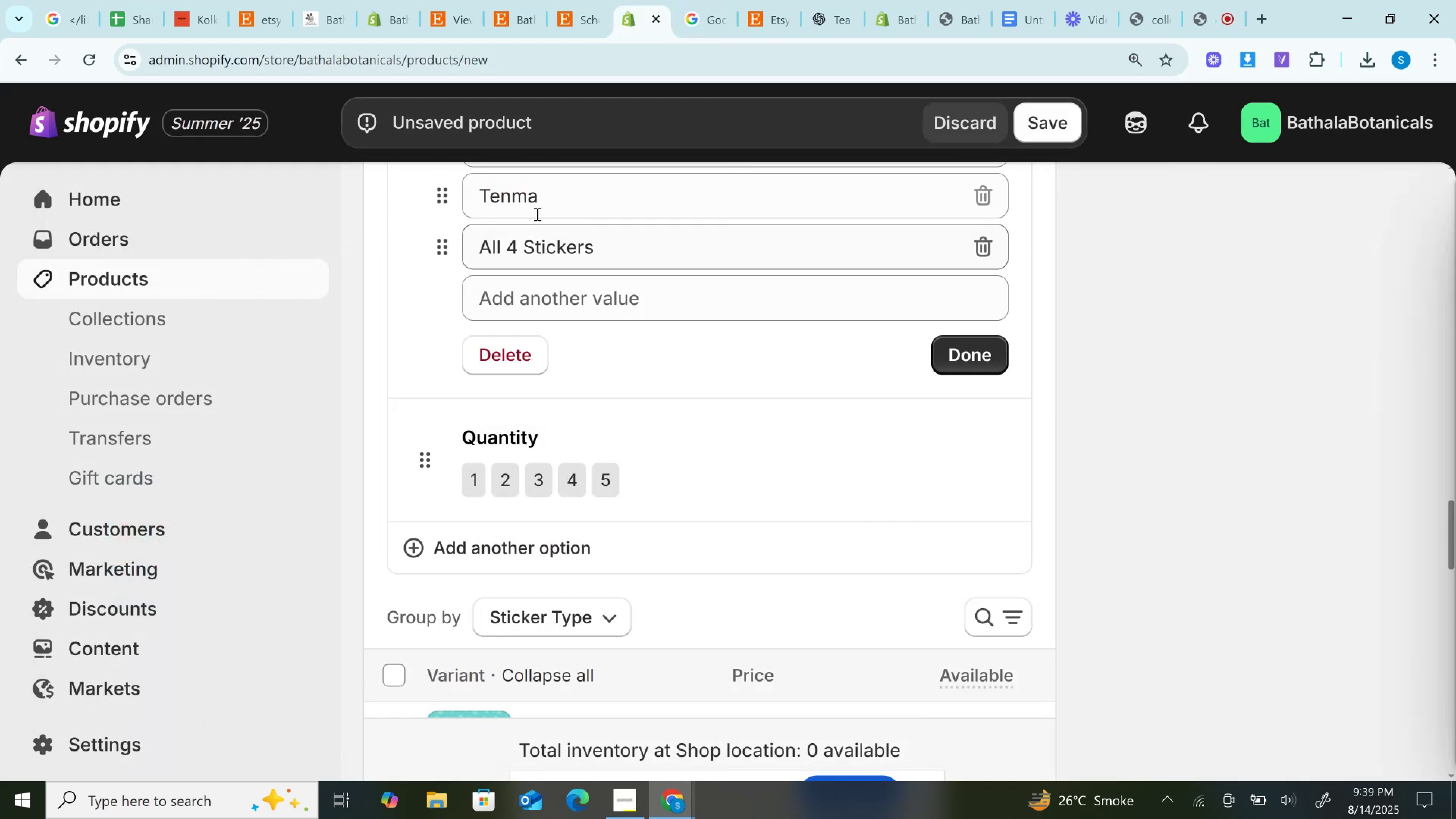 
left_click([528, 202])
 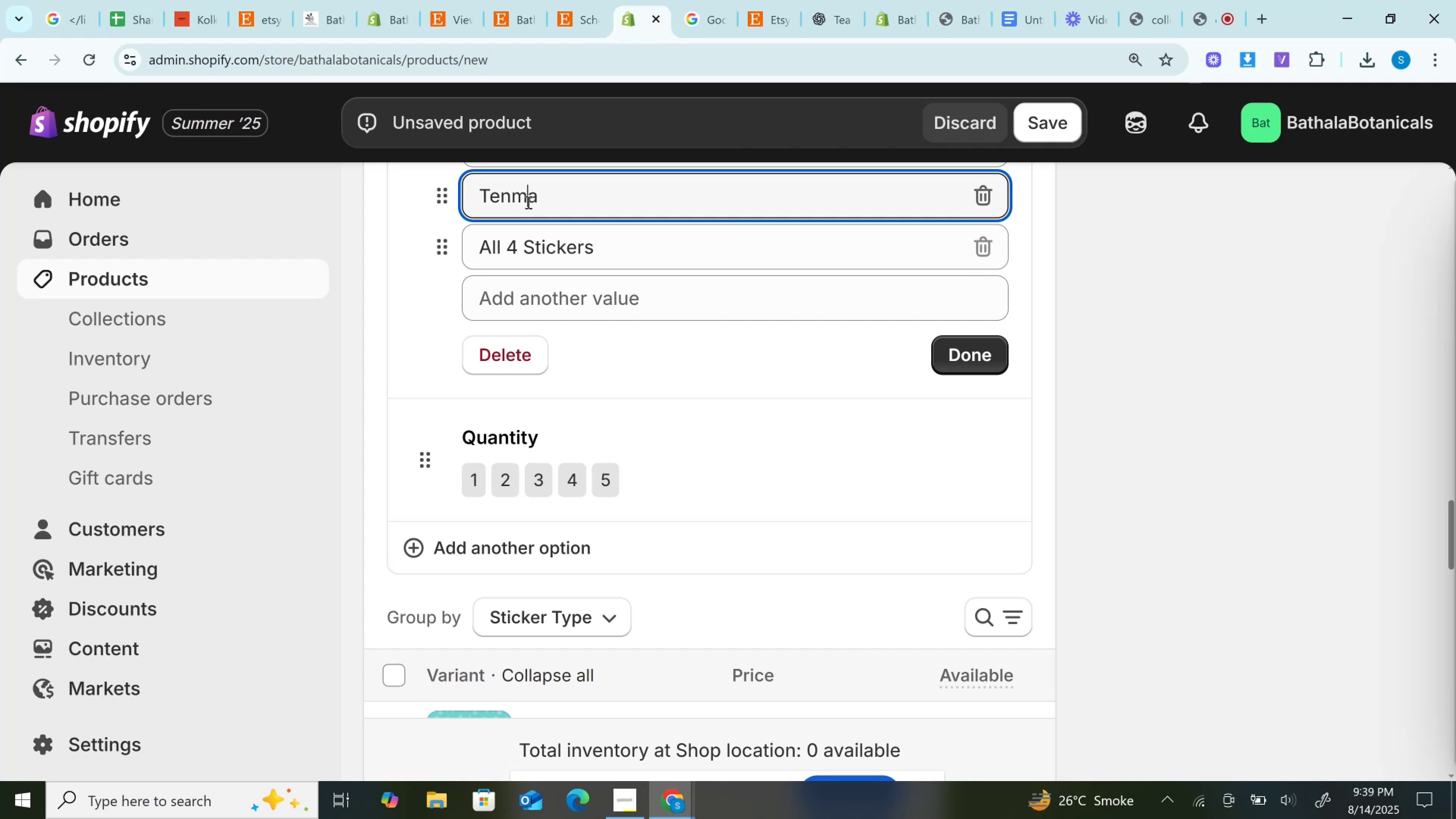 
key(Control+C)
 